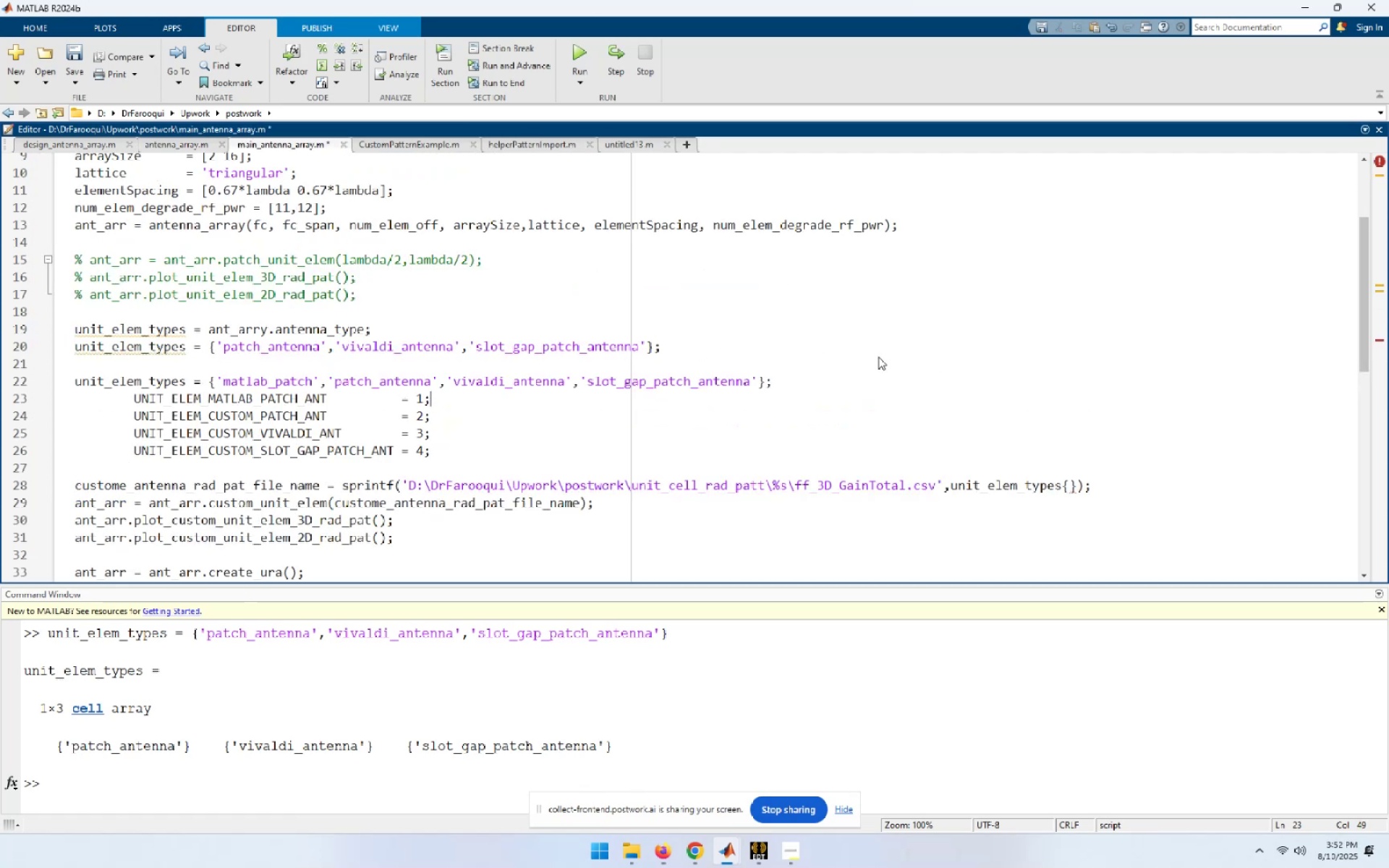 
key(ArrowUp)
 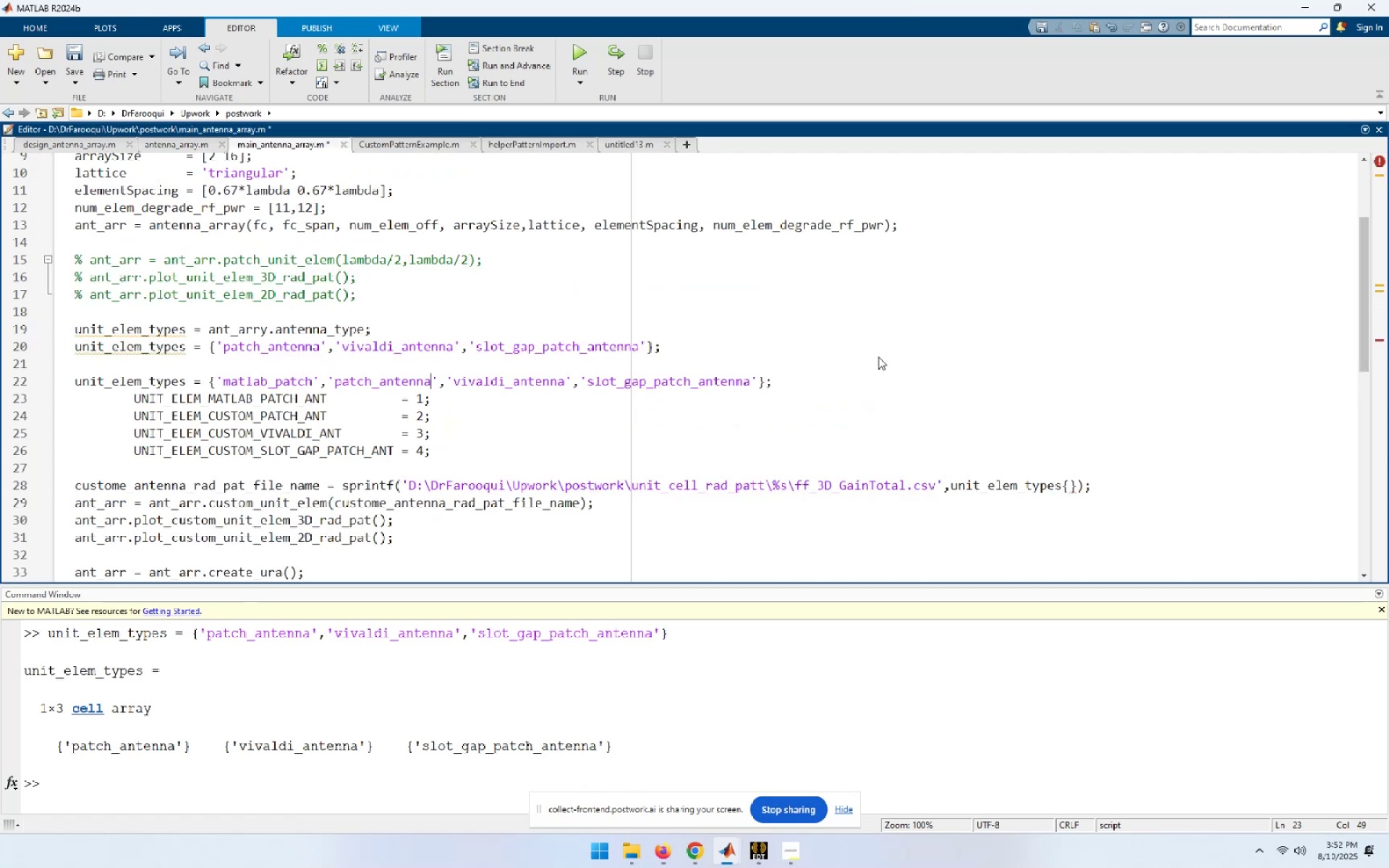 
key(Home)
 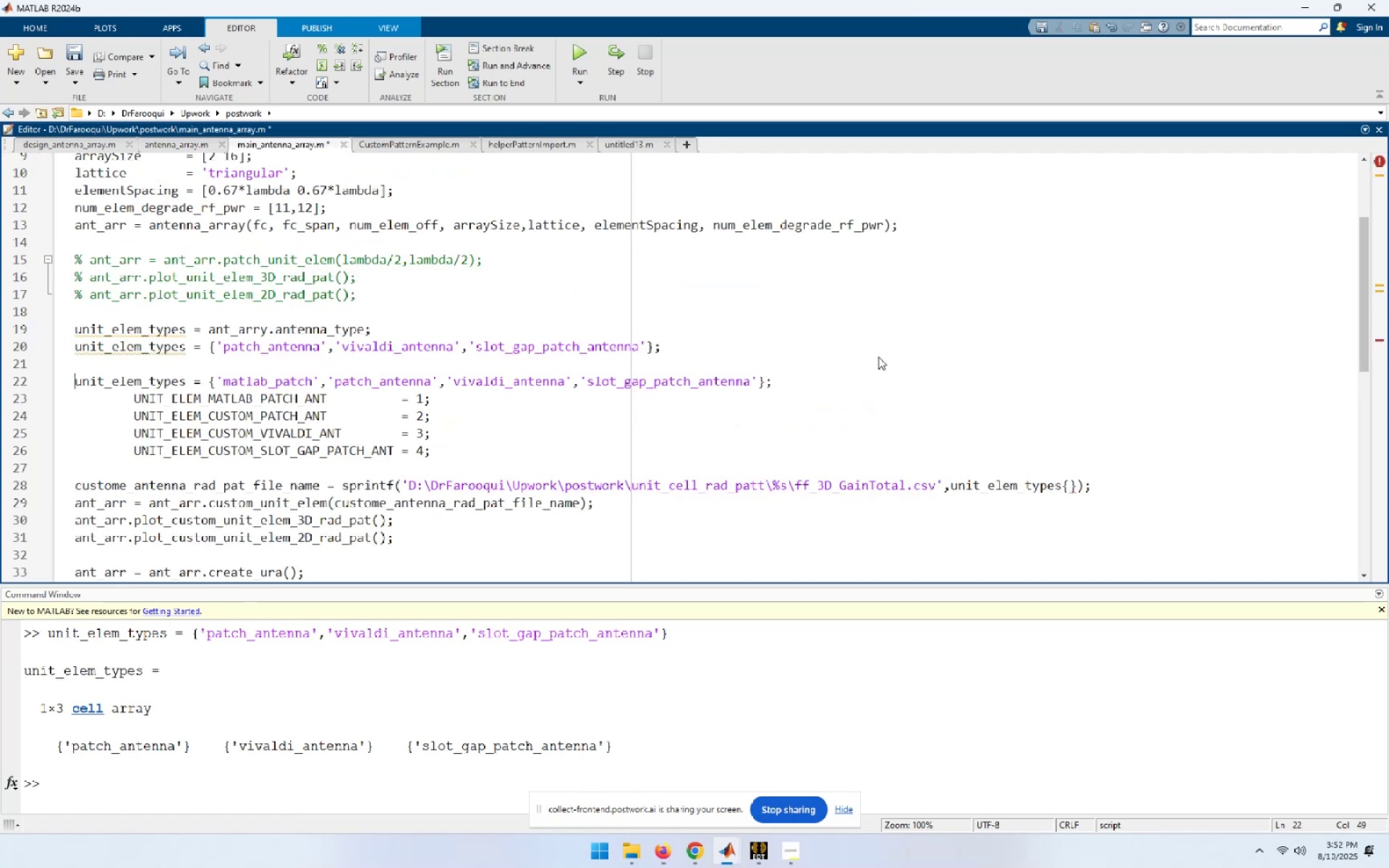 
key(Shift+End)
 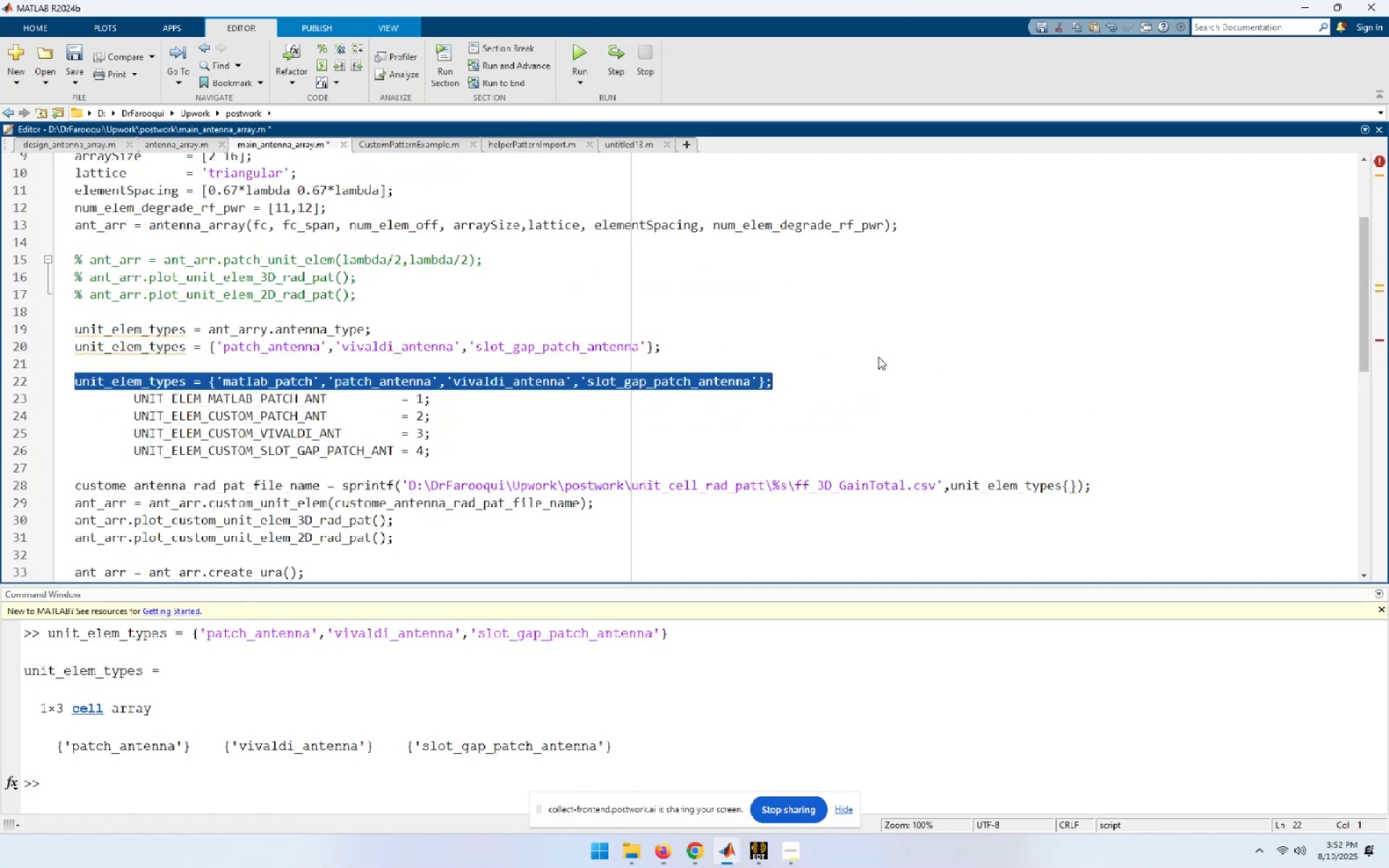 
key(Shift+ArrowDown)
 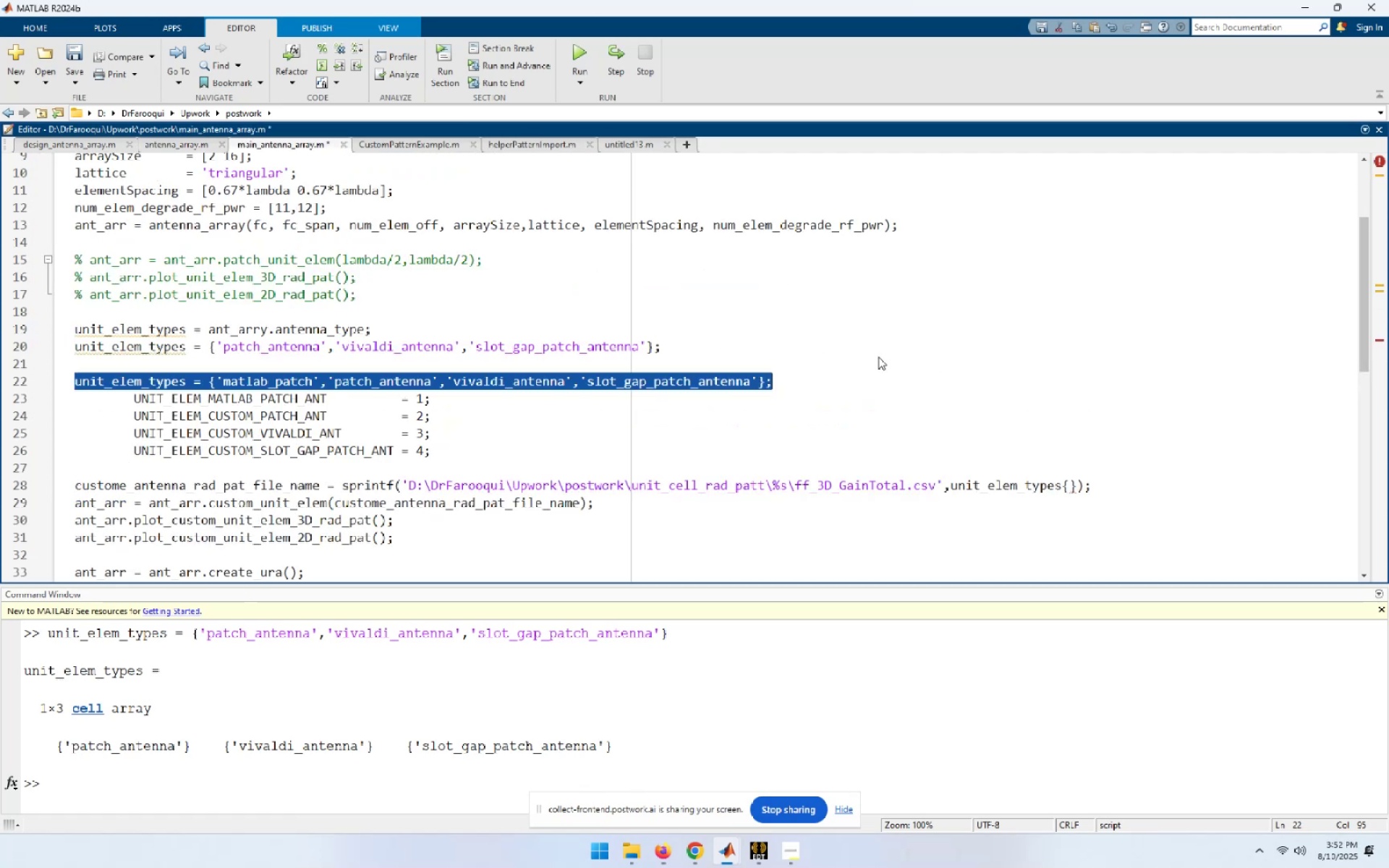 
key(Shift+ArrowDown)
 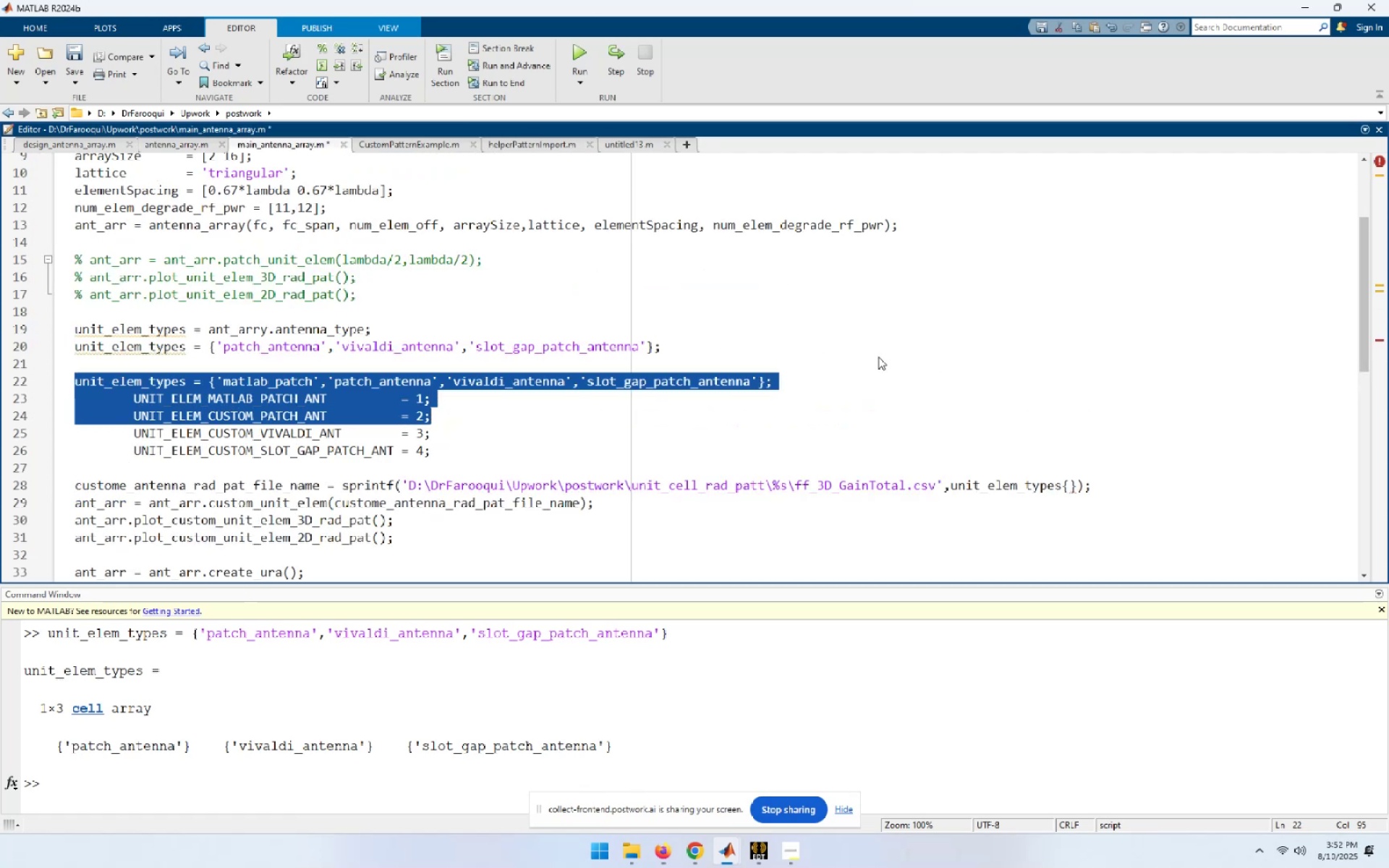 
key(Shift+ArrowDown)
 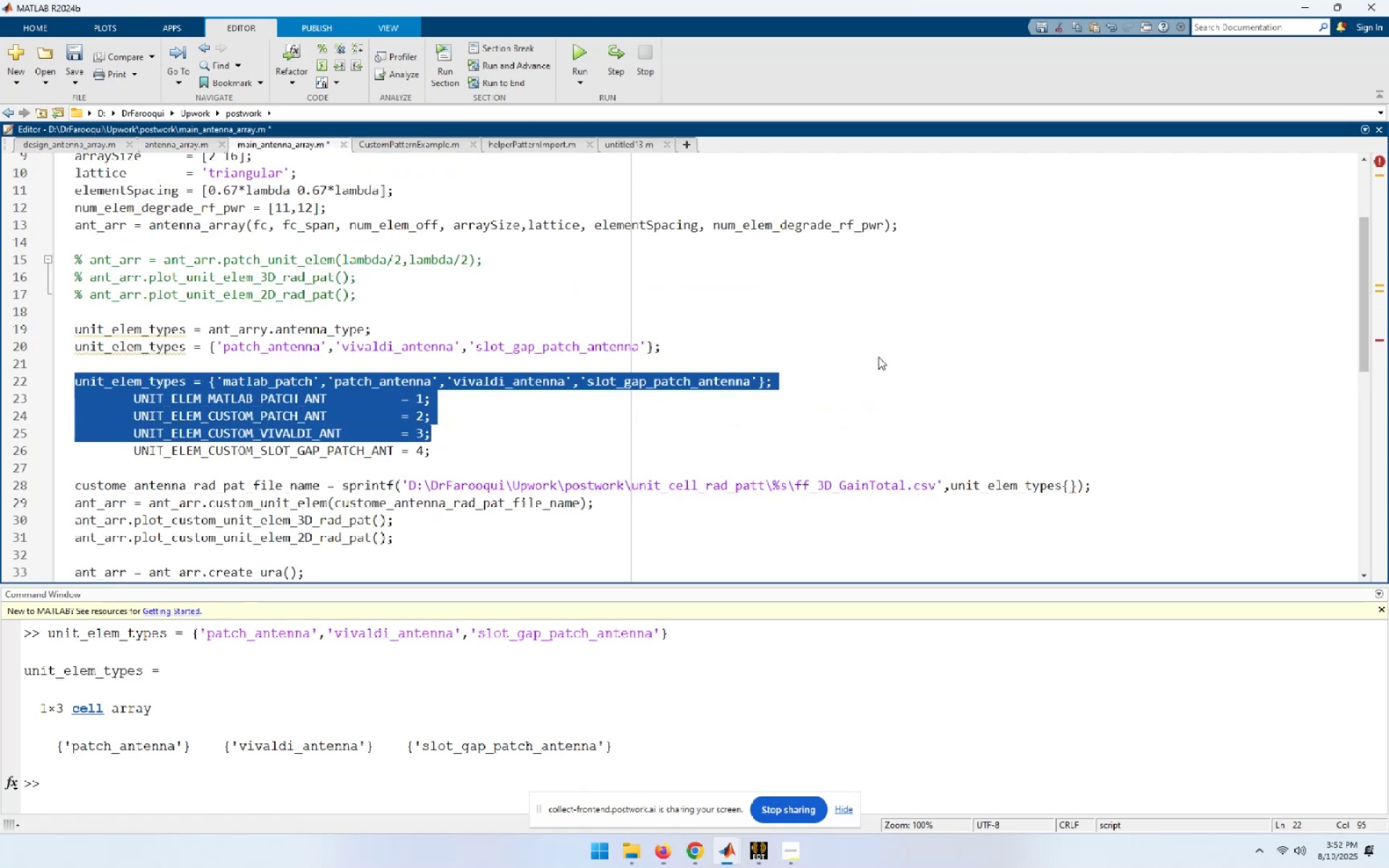 
key(Shift+ArrowDown)
 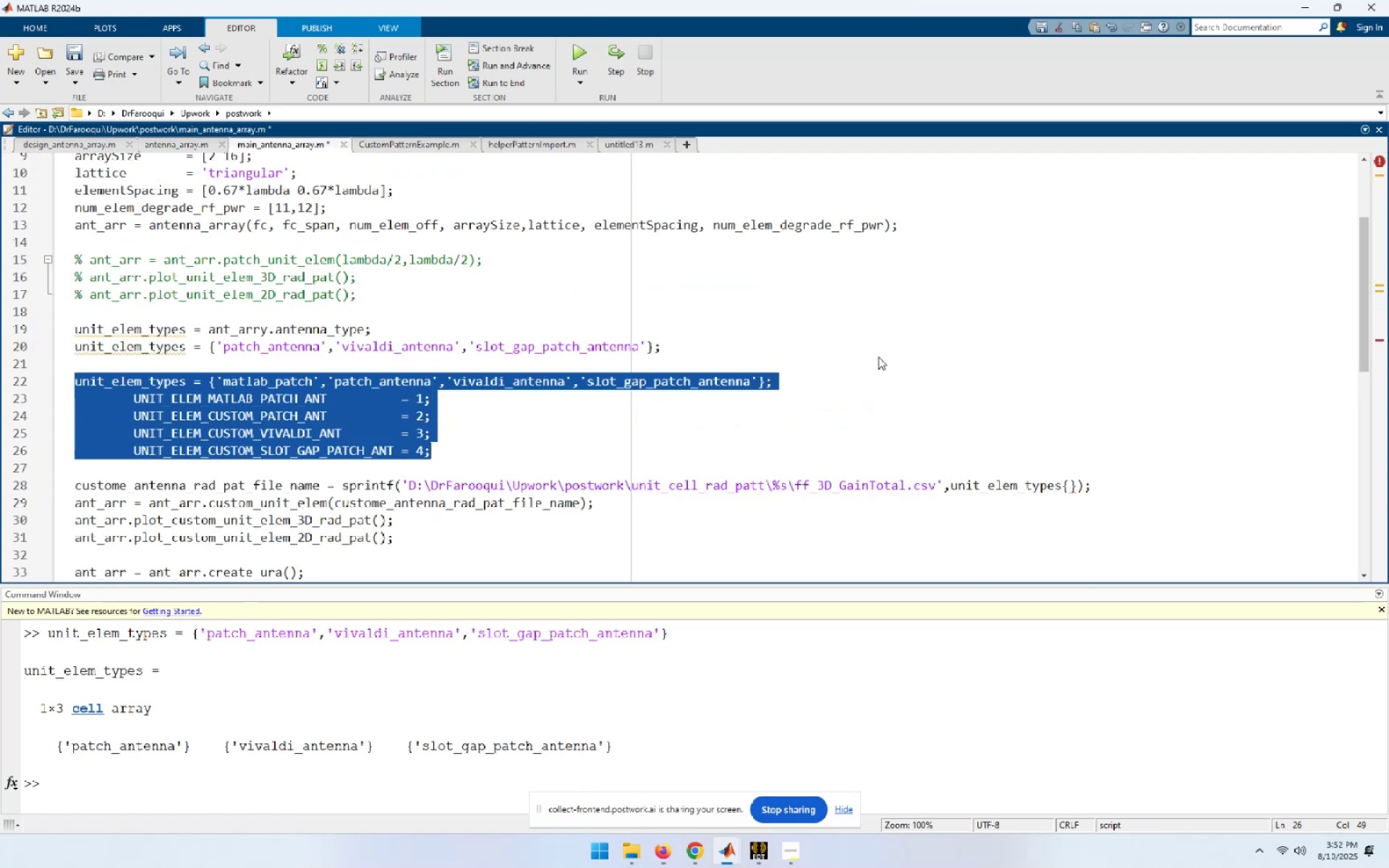 
key(Control+I)
 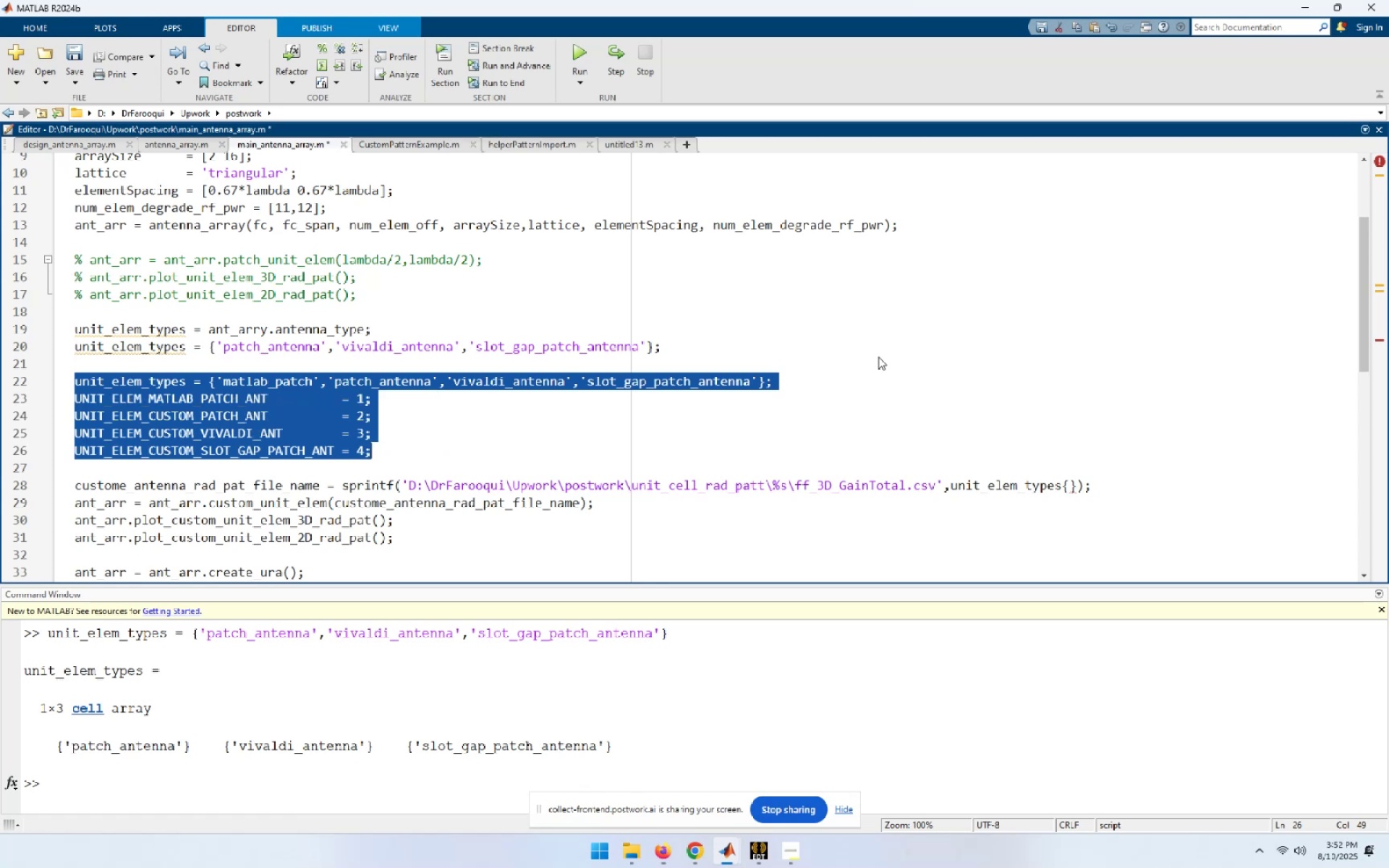 
hold_key(key=ArrowUp, duration=0.93)
 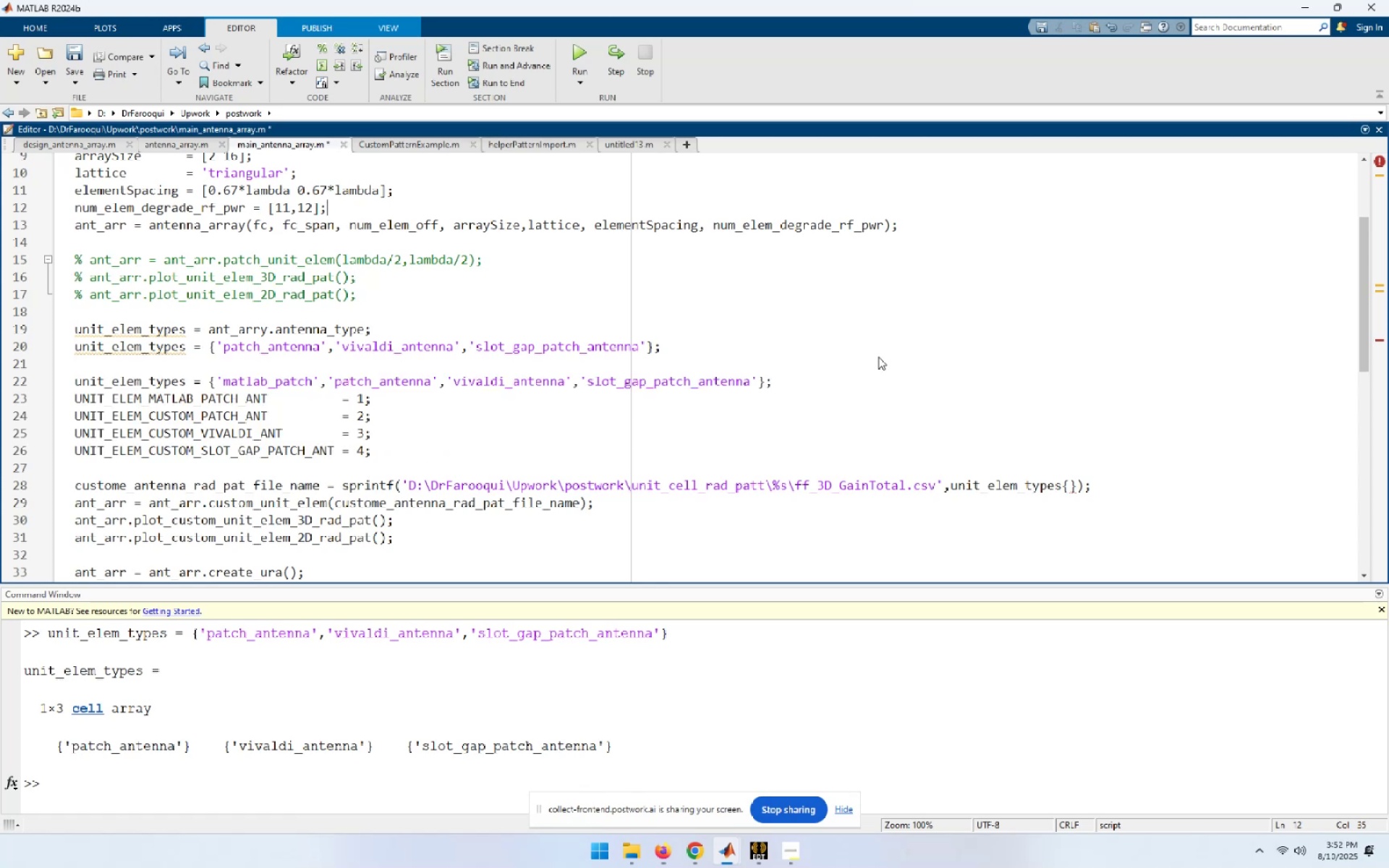 
key(ArrowDown)
 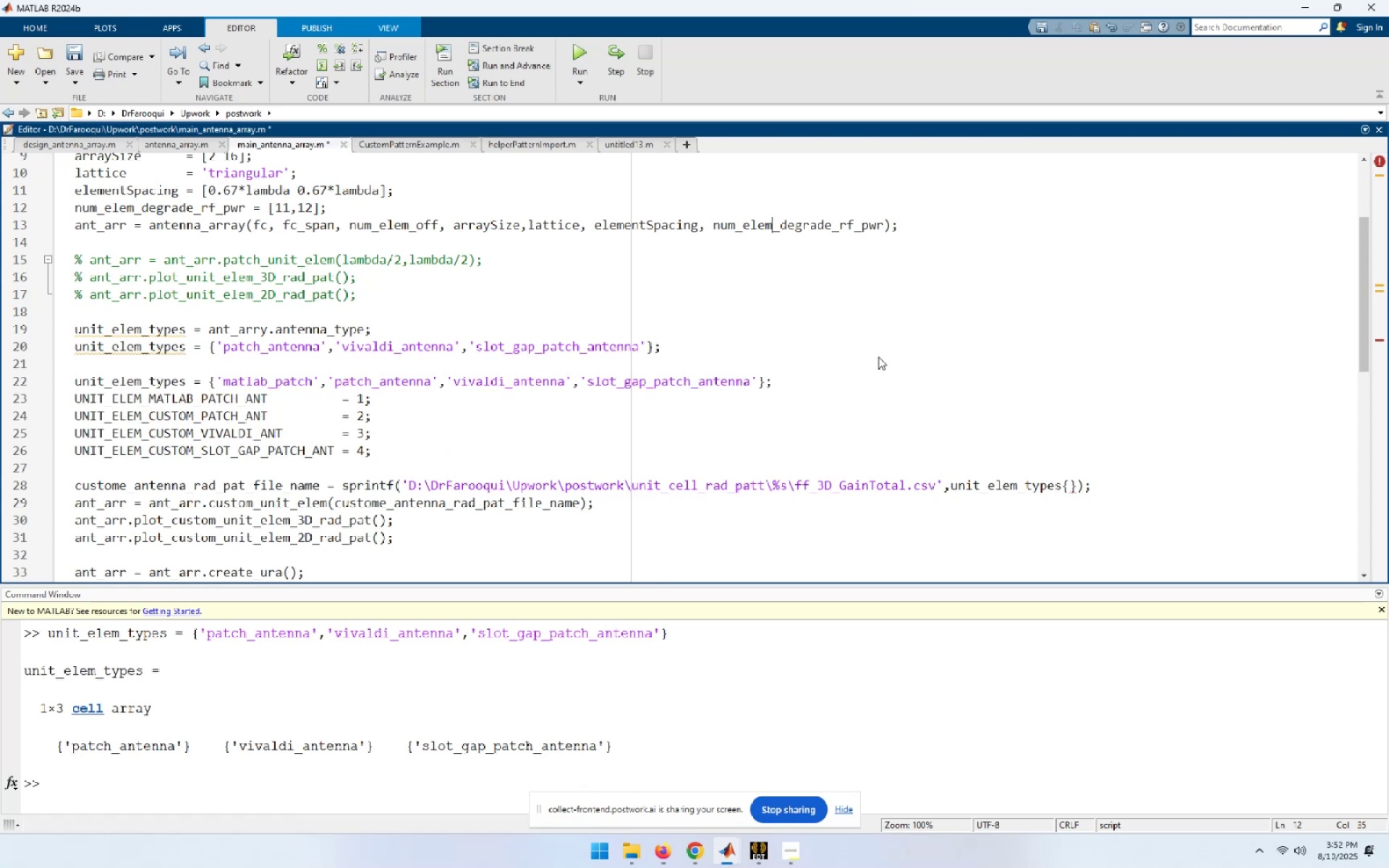 
key(ArrowDown)
 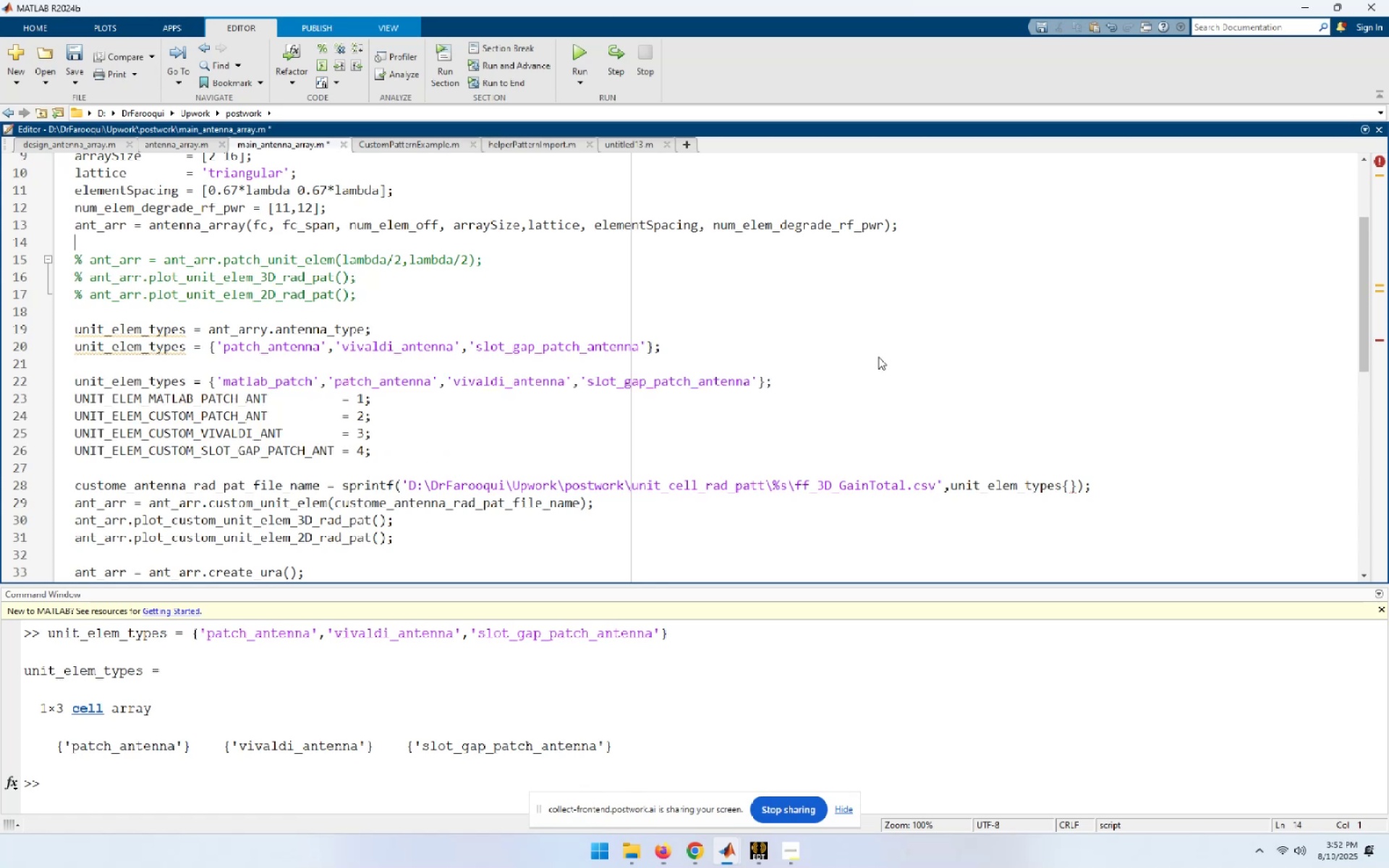 
key(ArrowUp)
 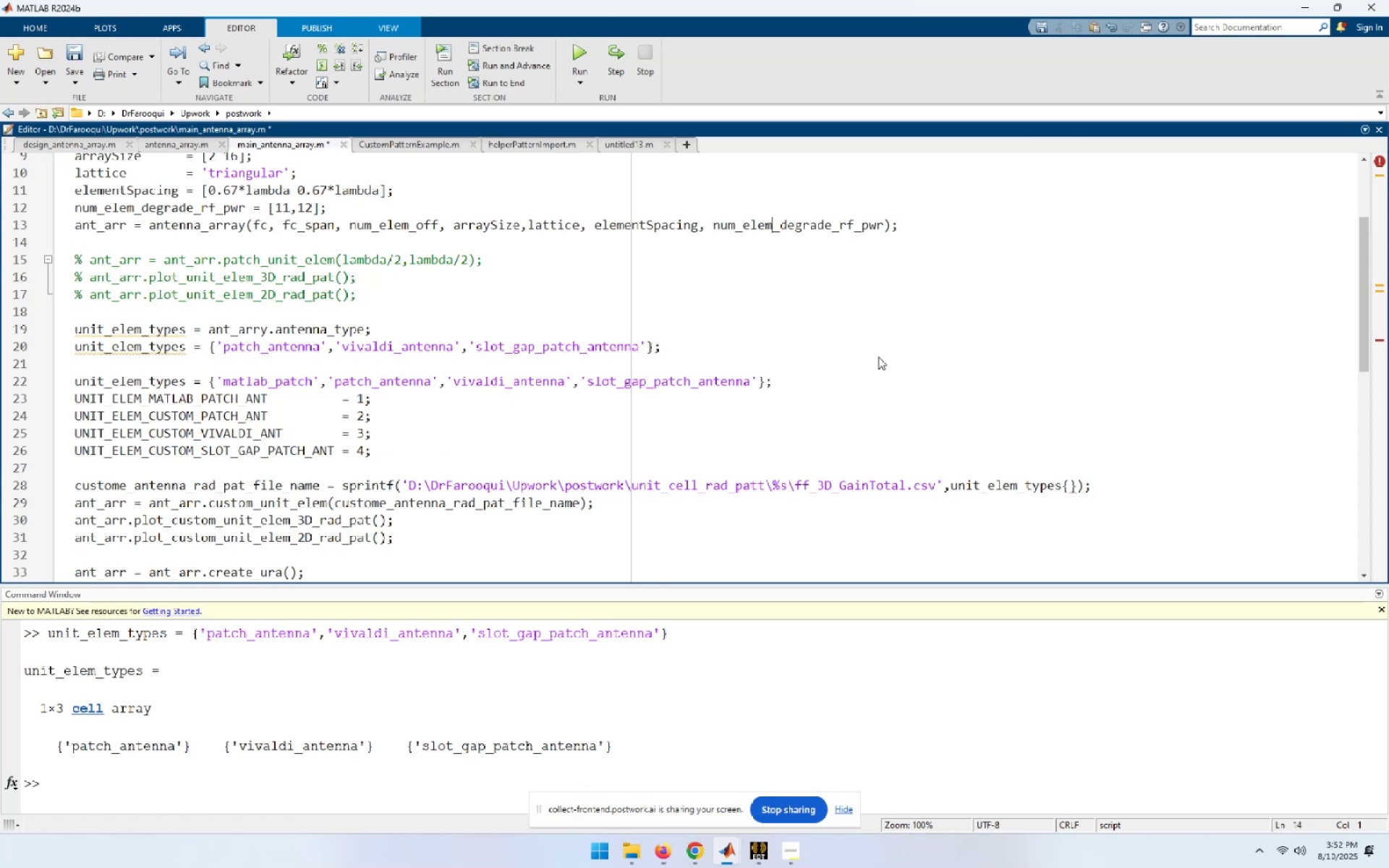 
key(Home)
 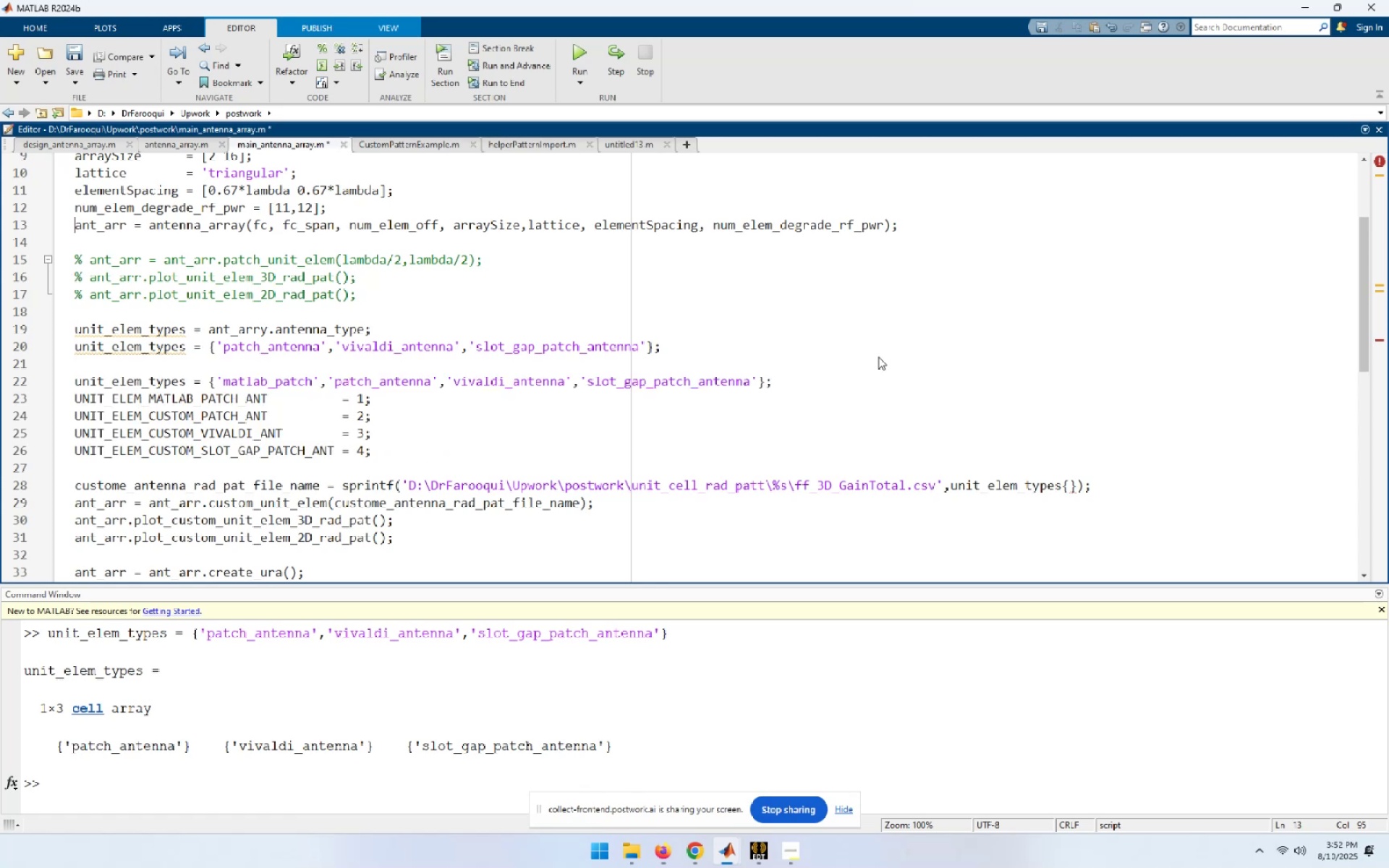 
key(Shift+ArrowRight)
 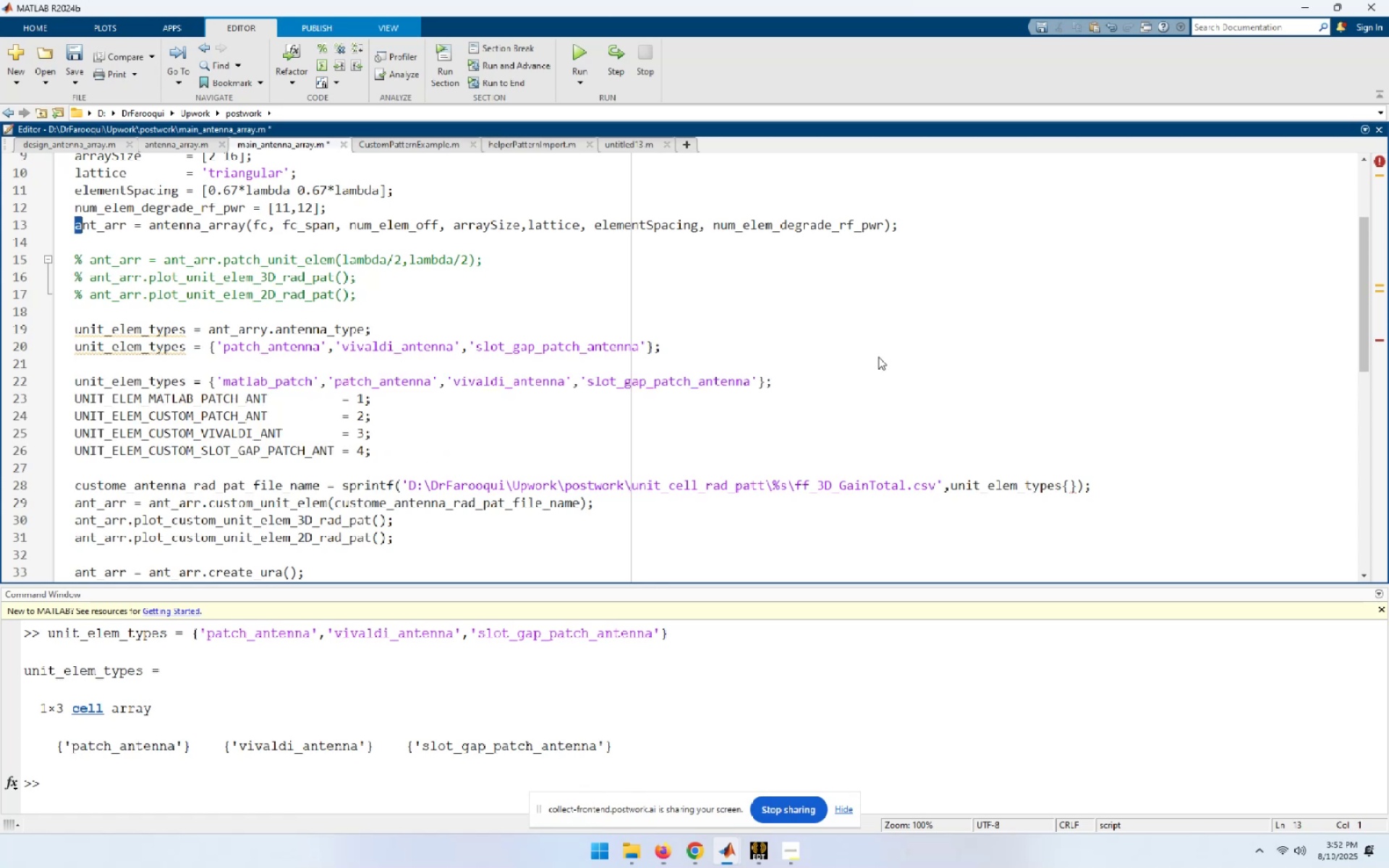 
key(Shift+ArrowRight)
 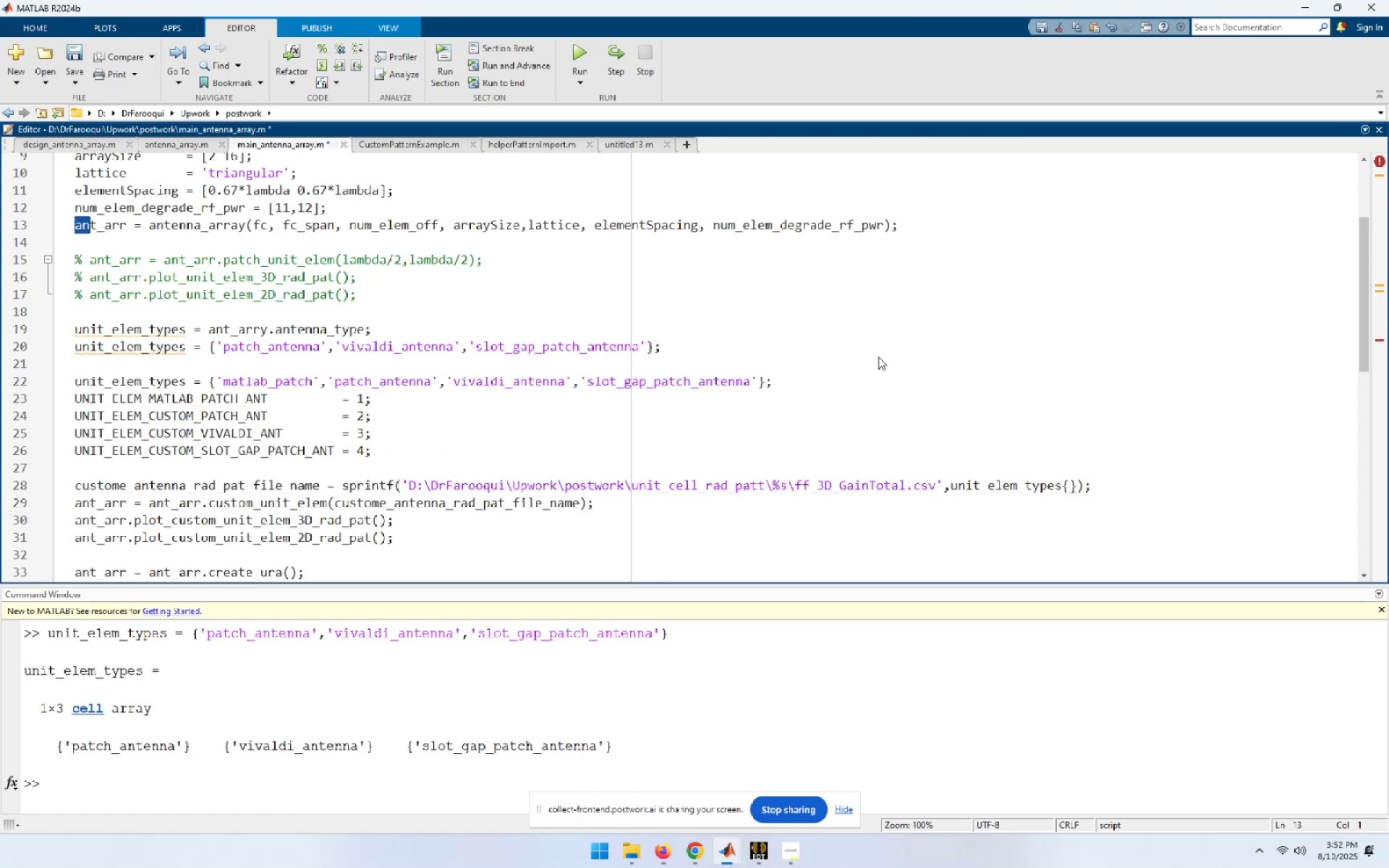 
key(Shift+ArrowRight)
 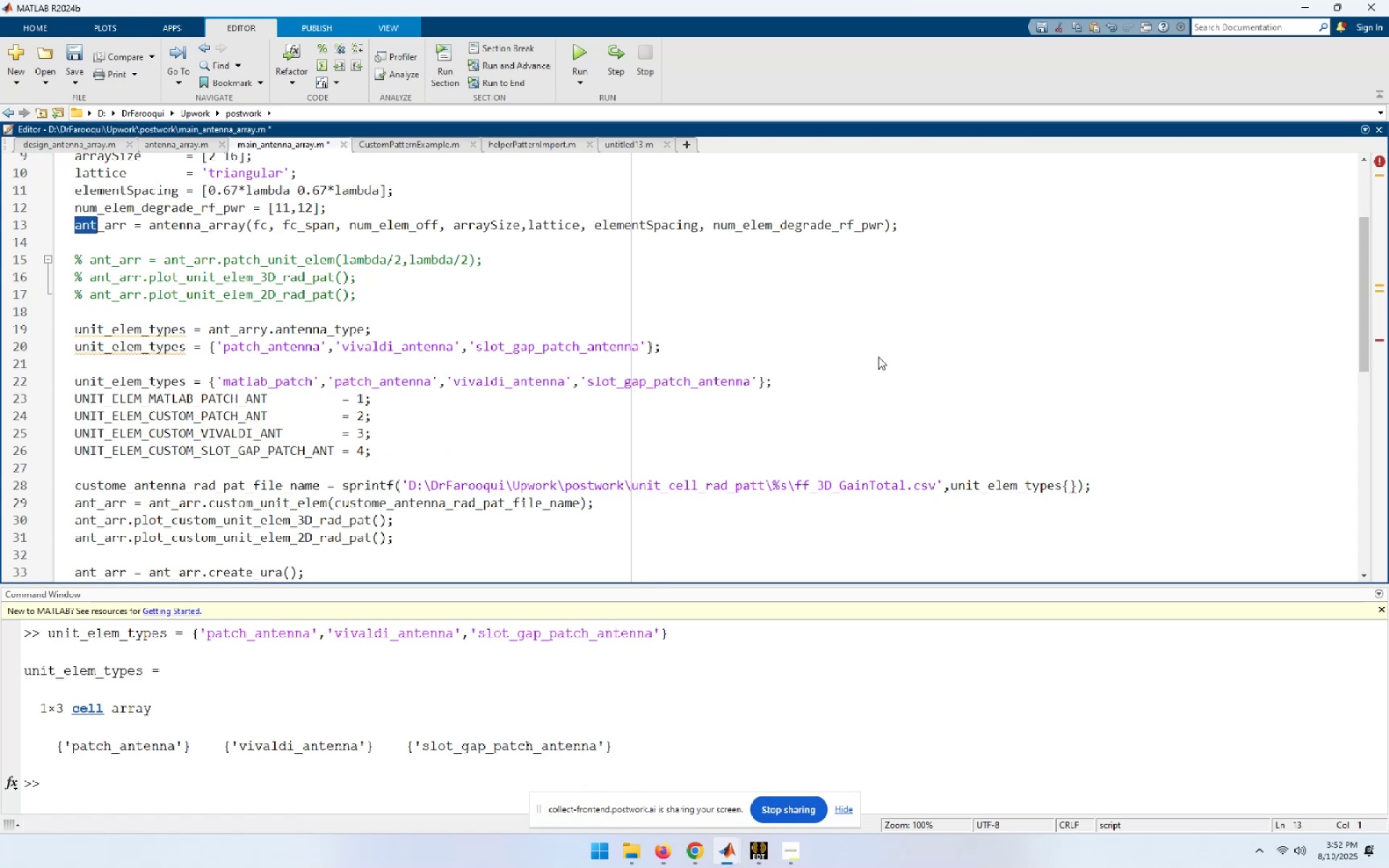 
key(Shift+ArrowRight)
 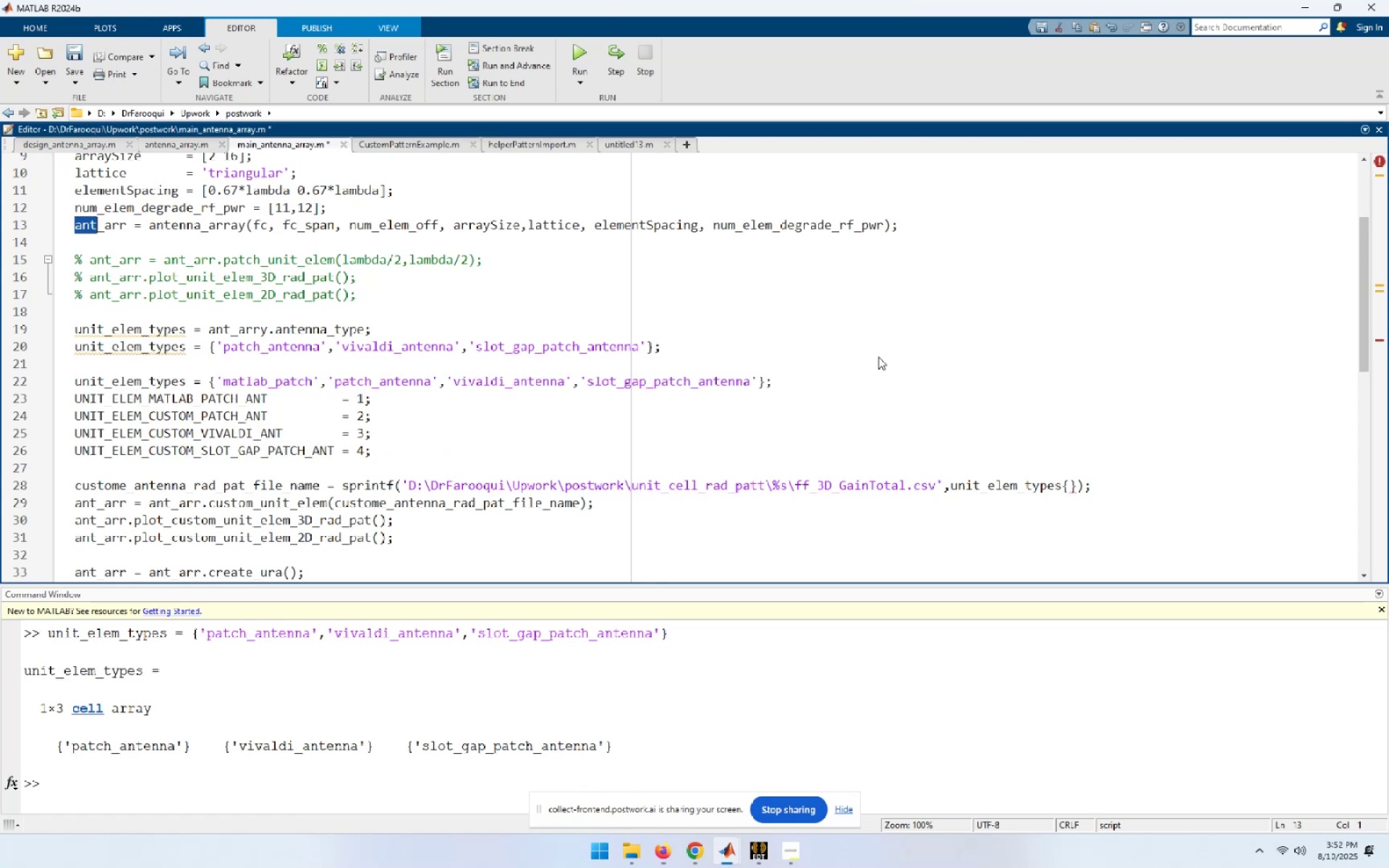 
key(Shift+ArrowRight)
 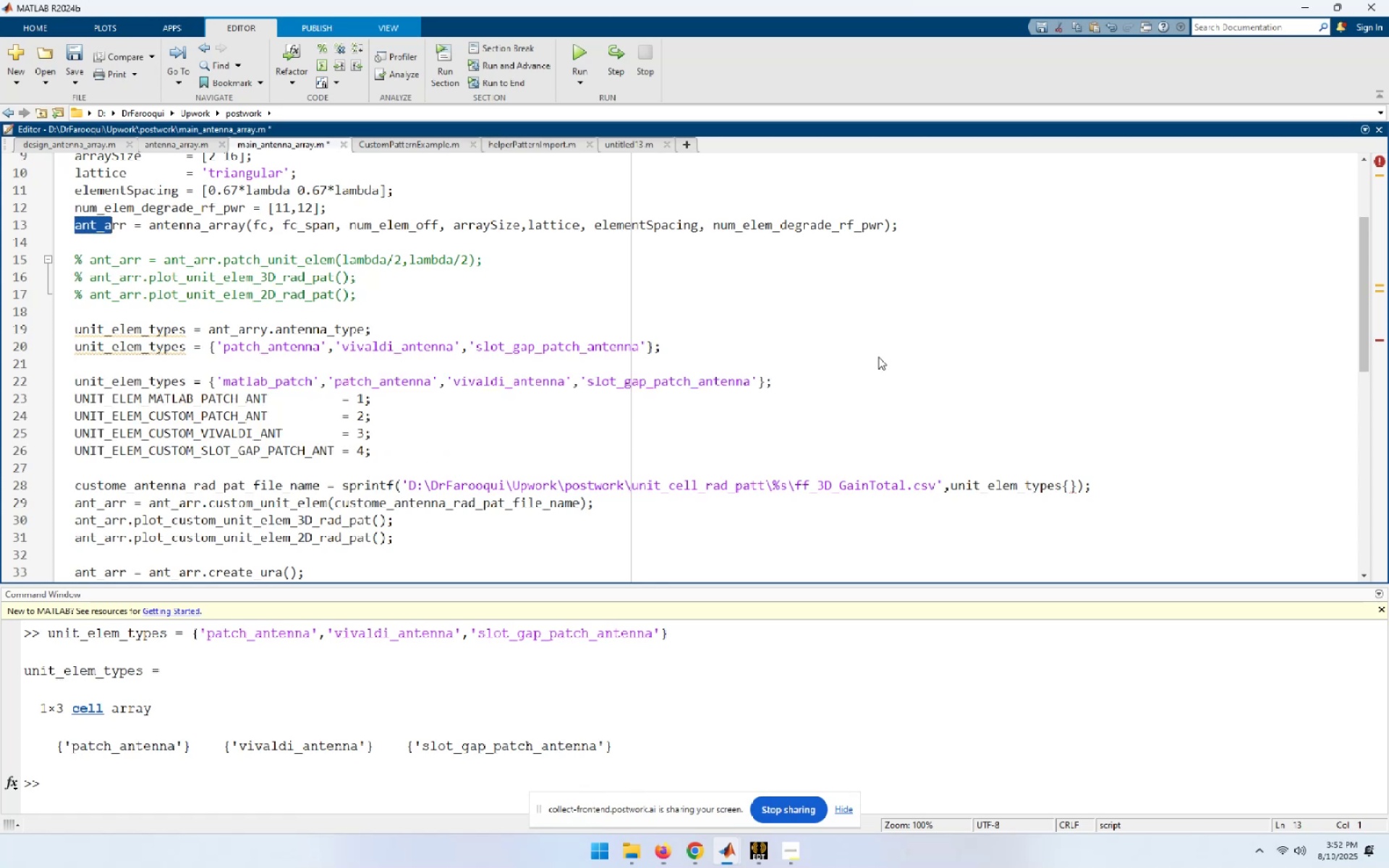 
key(Shift+ArrowRight)
 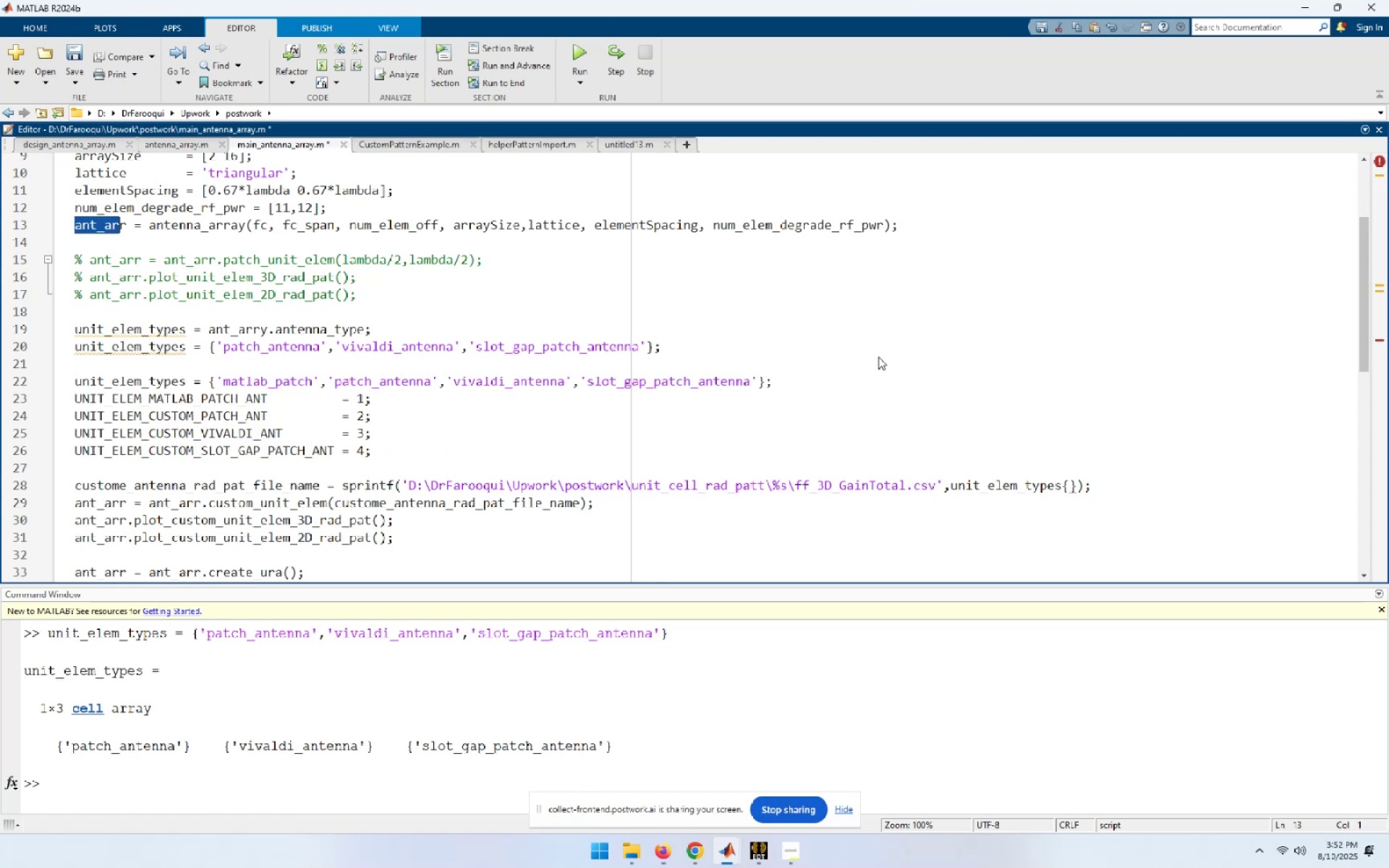 
key(Shift+ArrowRight)
 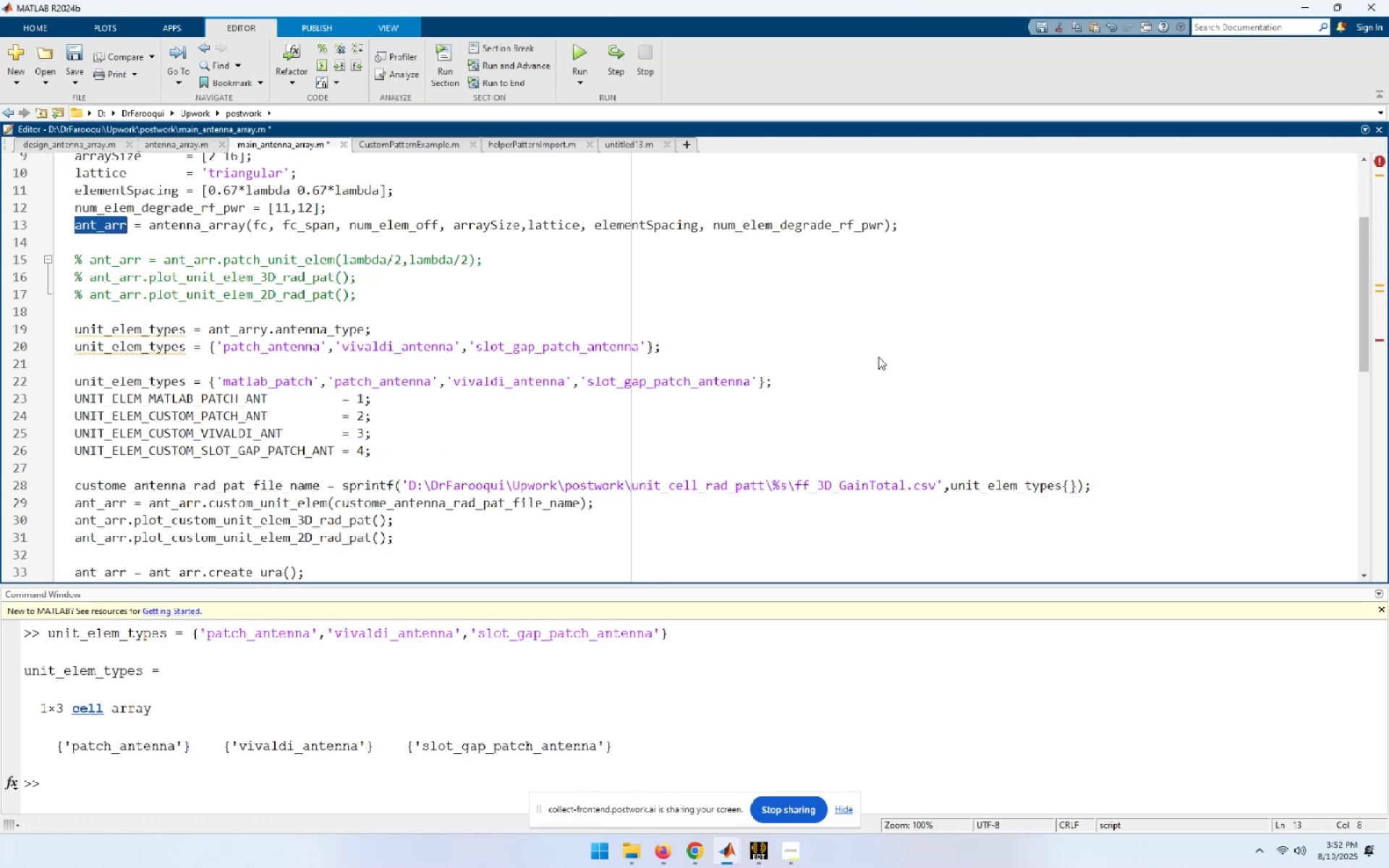 
key(Control+C)
 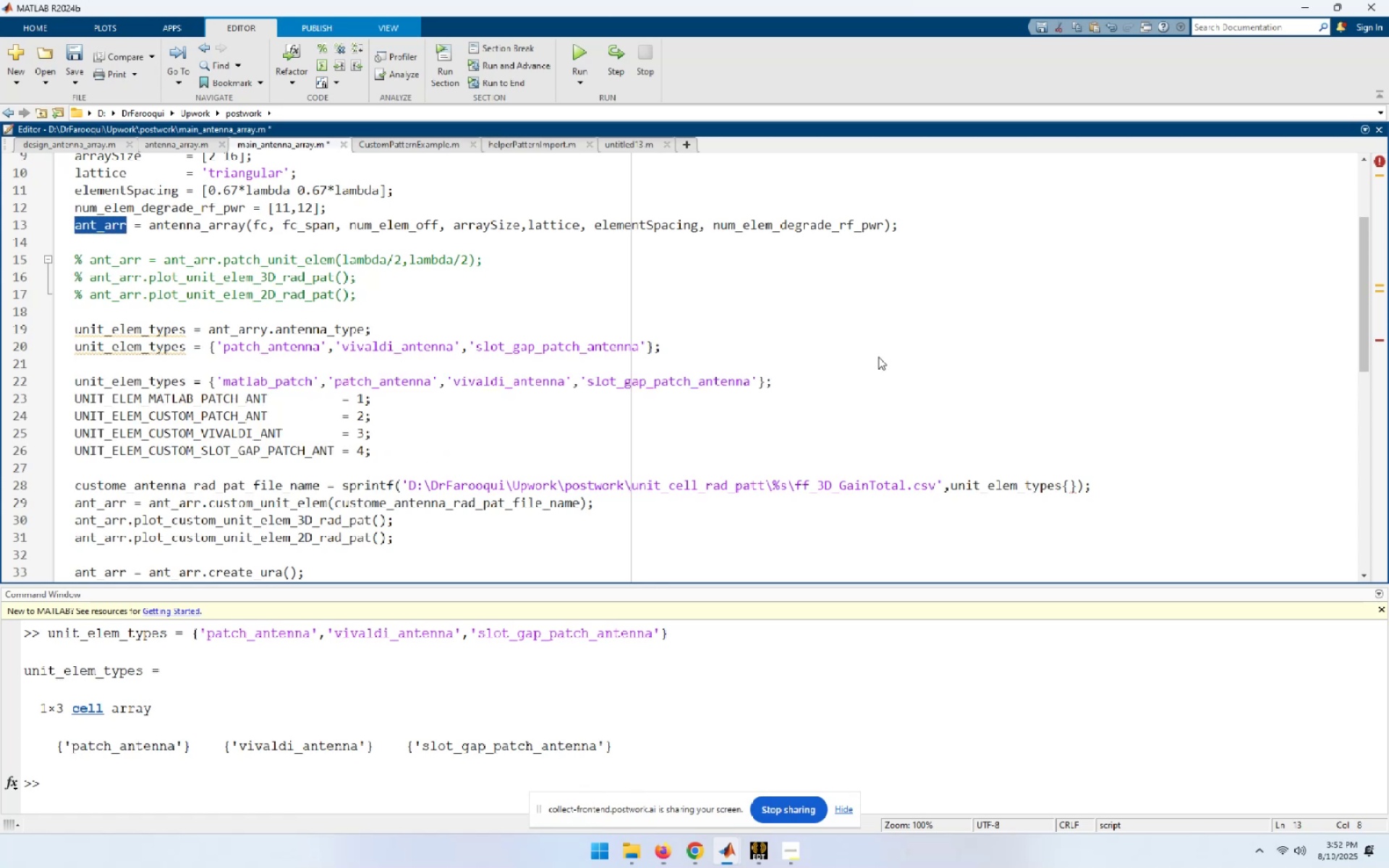 
hold_key(key=ArrowDown, duration=0.91)
 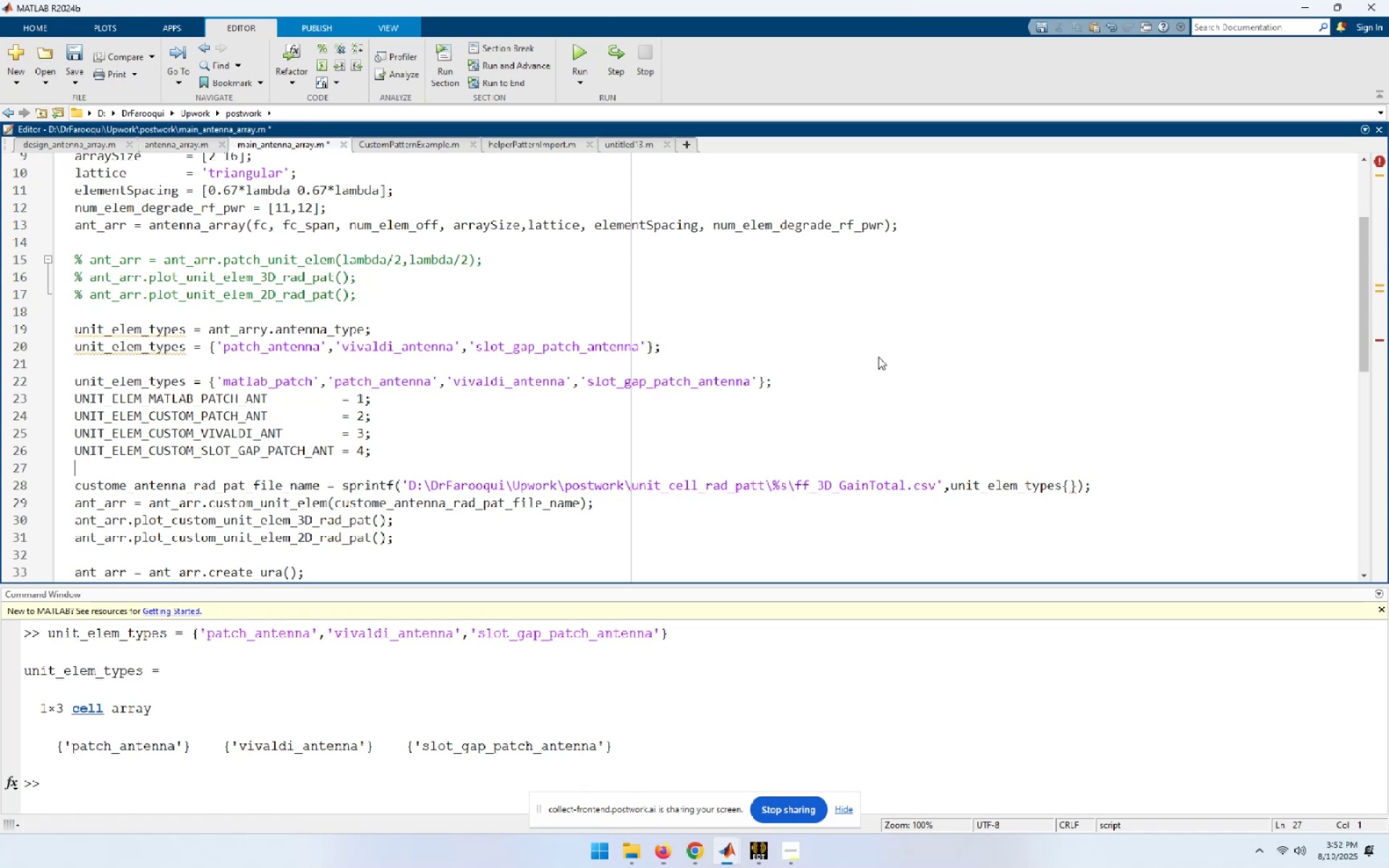 
key(ArrowUp)
 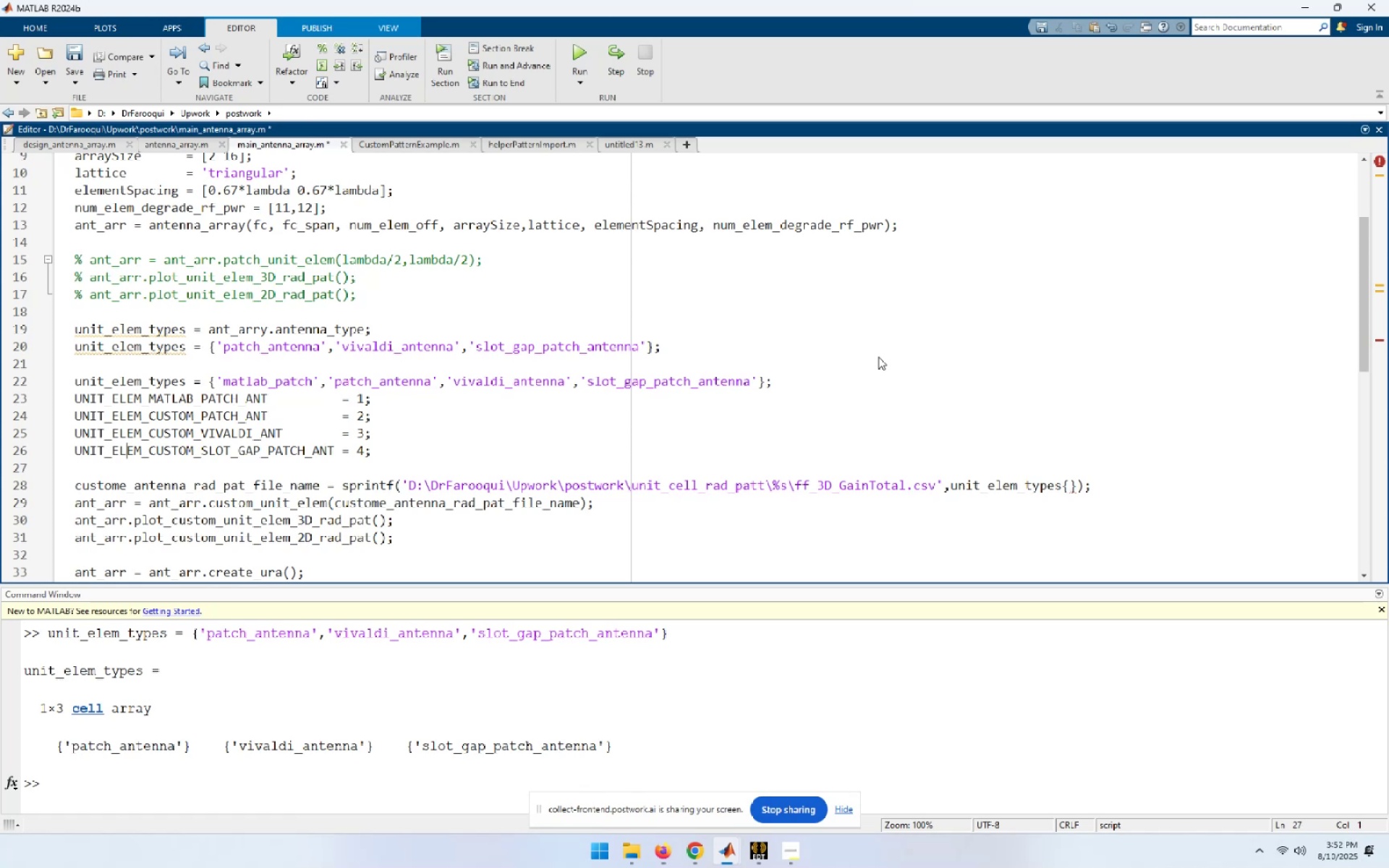 
key(End)
 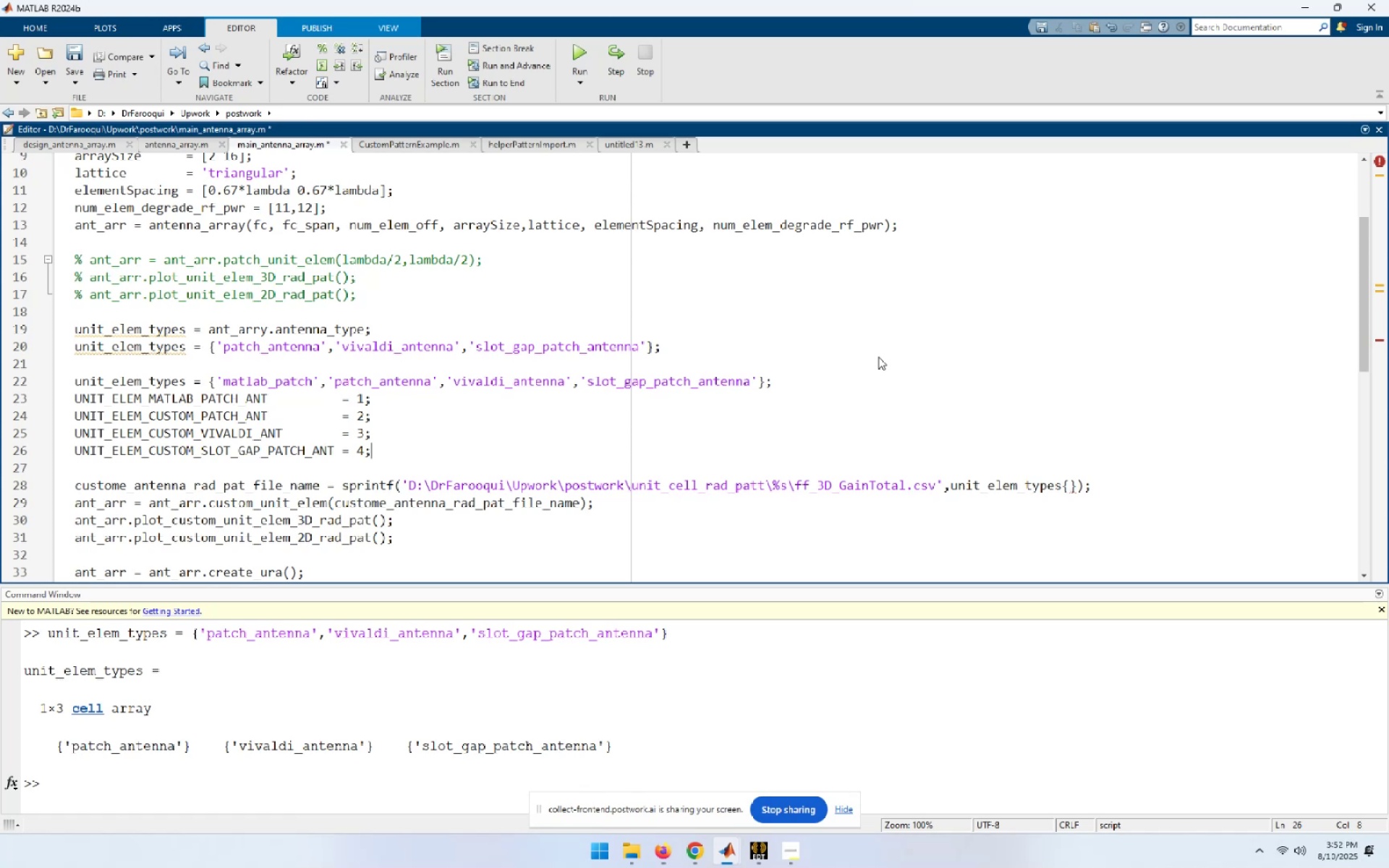 
key(NumpadEnter)
 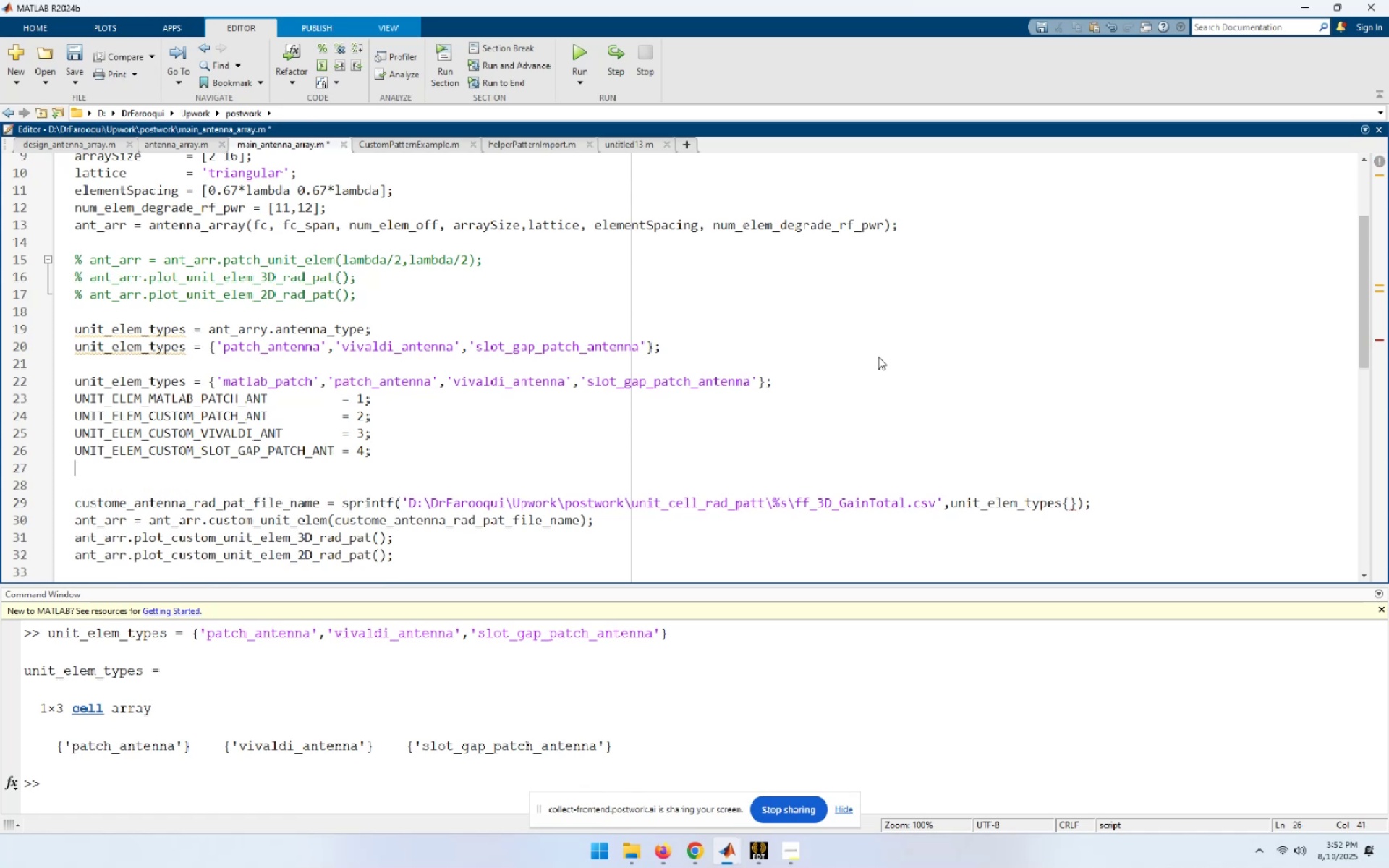 
key(Control+ControlLeft)
 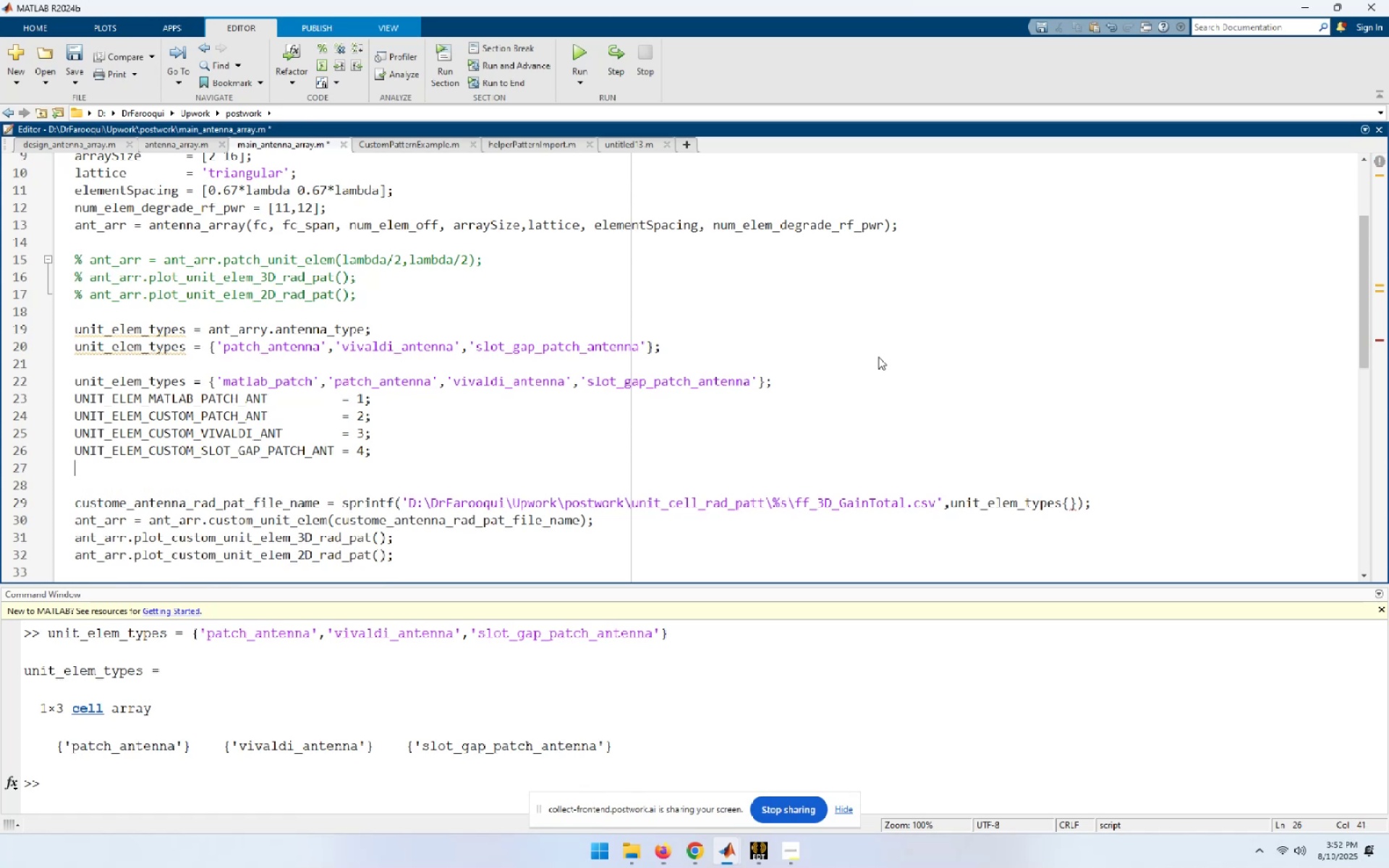 
key(Control+V)
 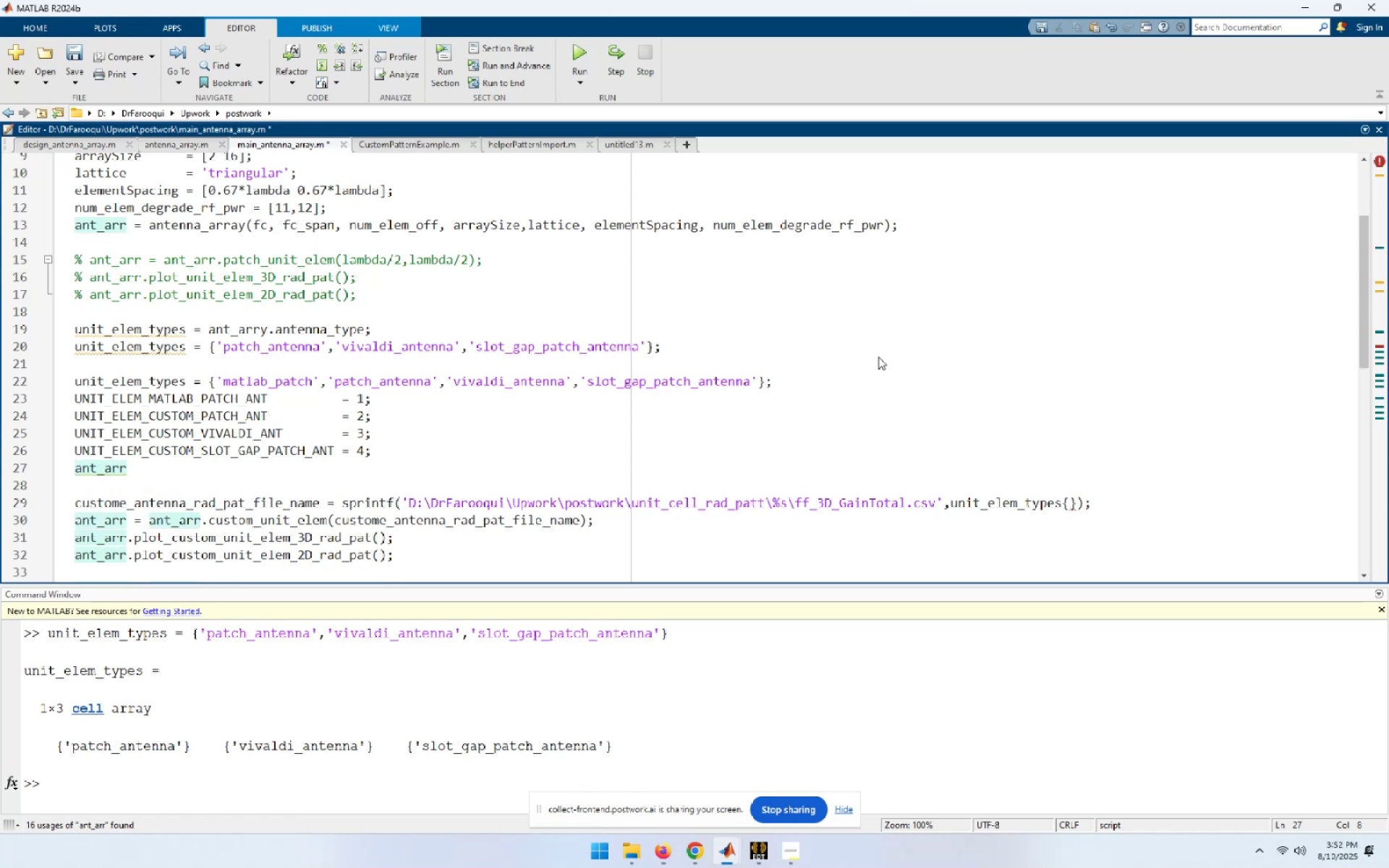 
key(Period)
 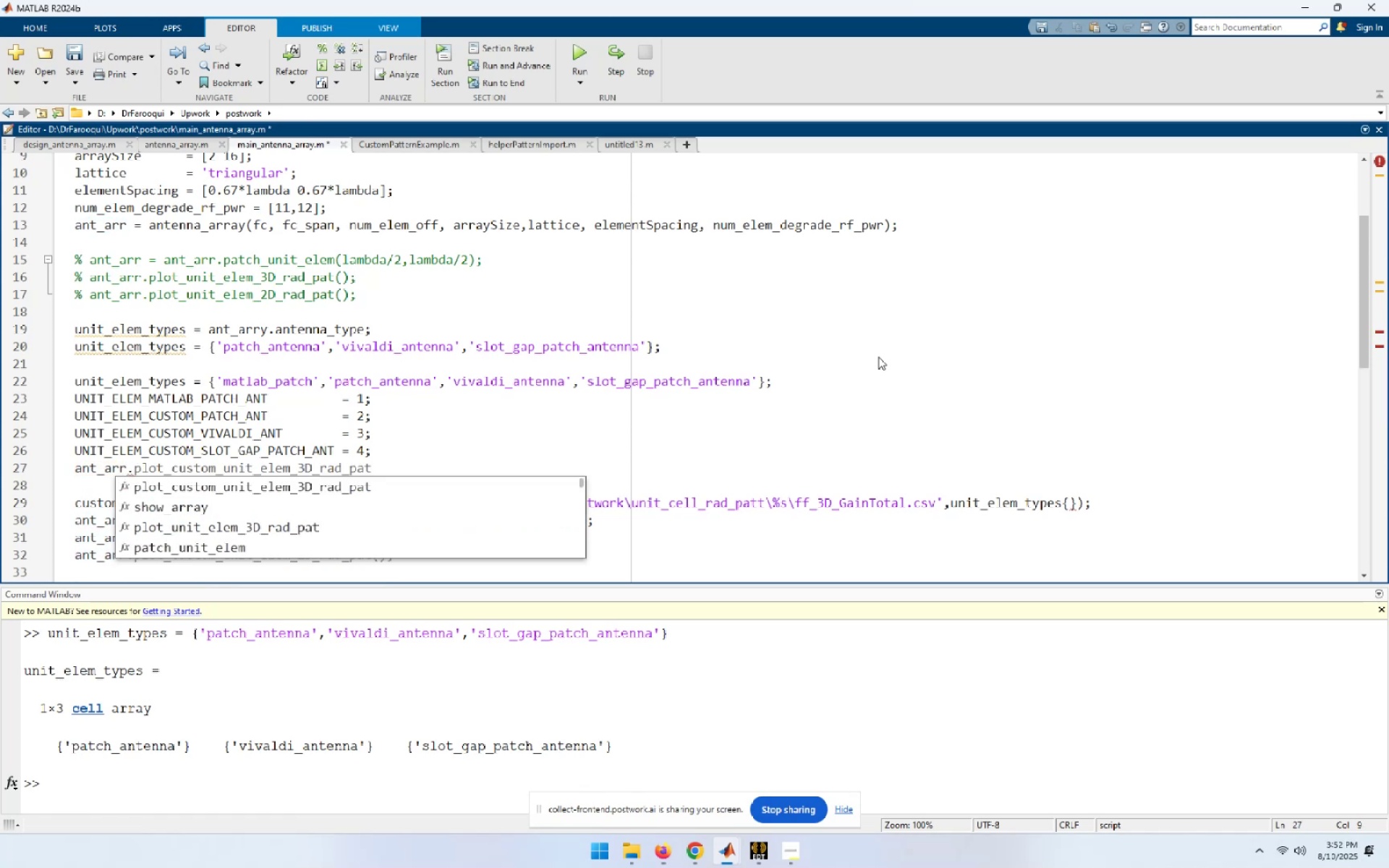 
key(Escape)
 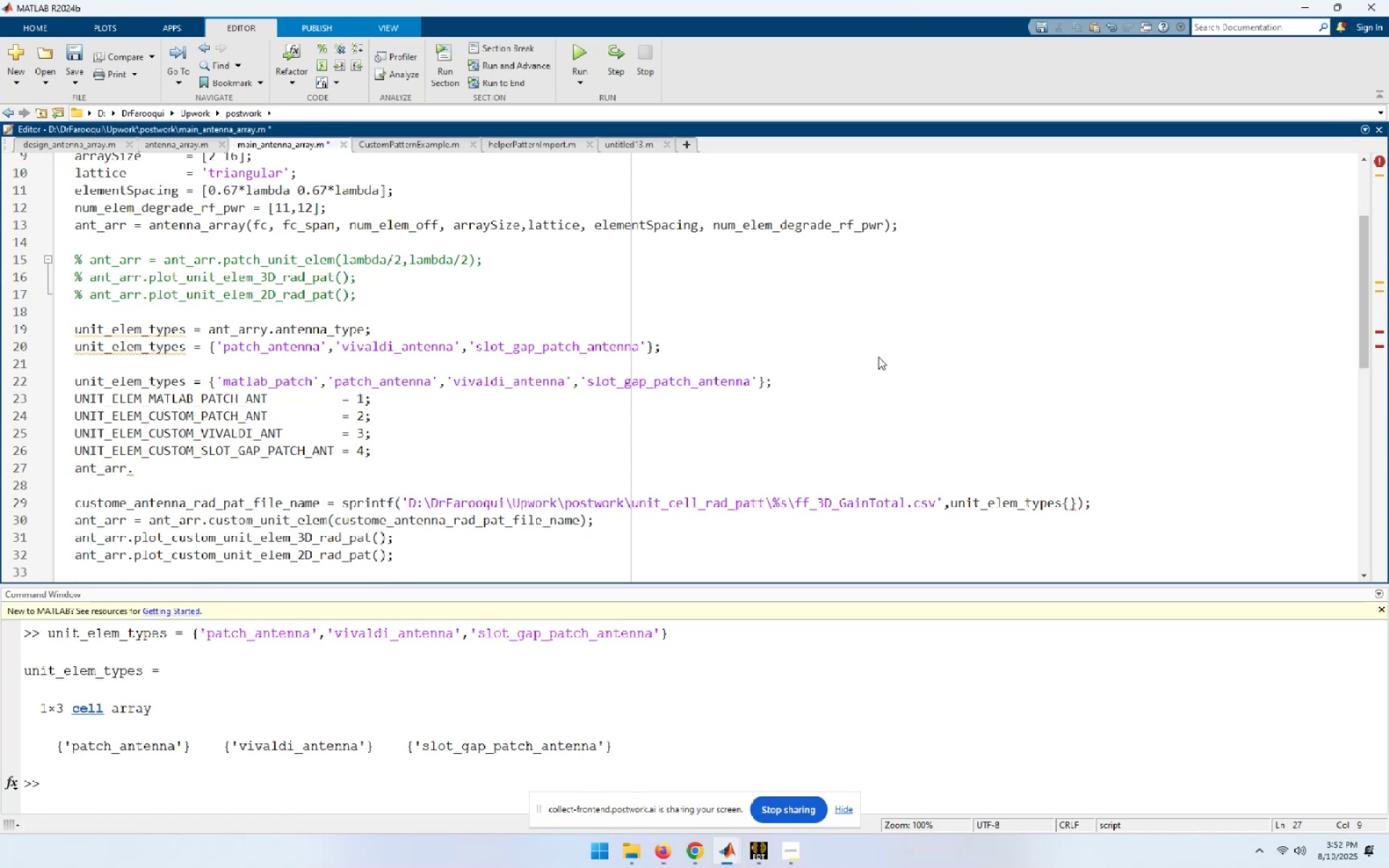 
key(ArrowUp)
 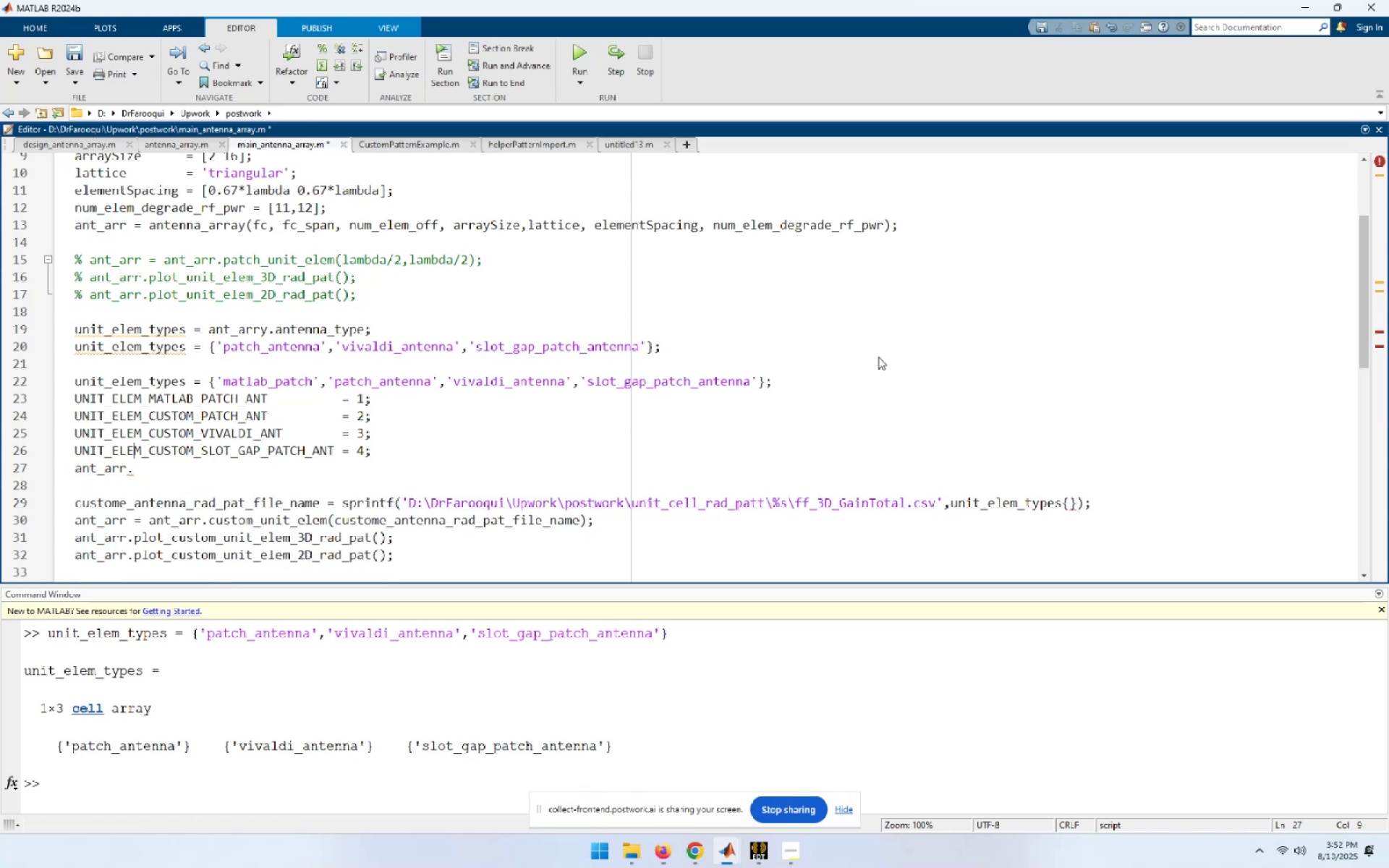 
key(ArrowUp)
 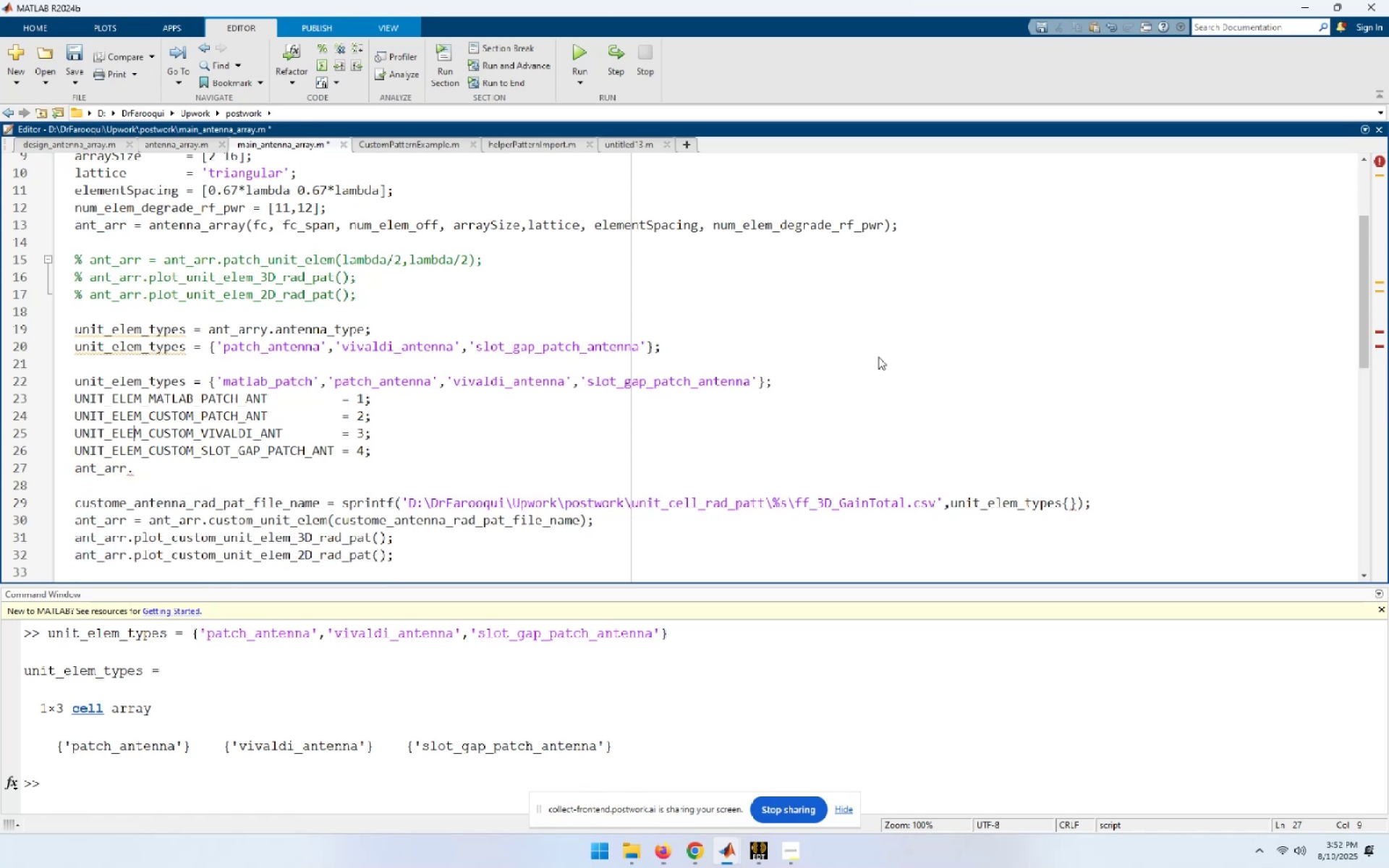 
key(ArrowUp)
 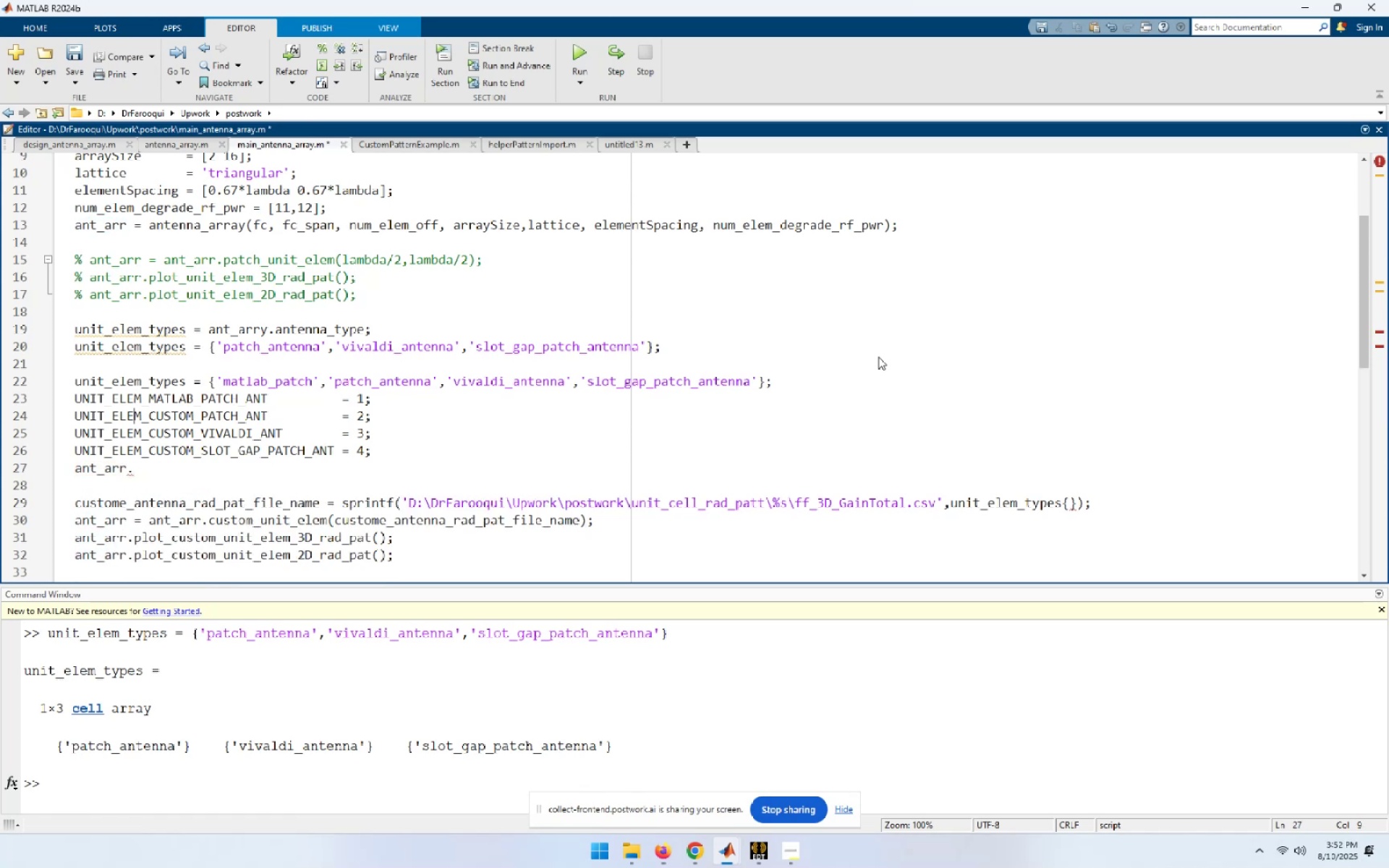 
hold_key(key=ArrowRight, duration=1.12)
 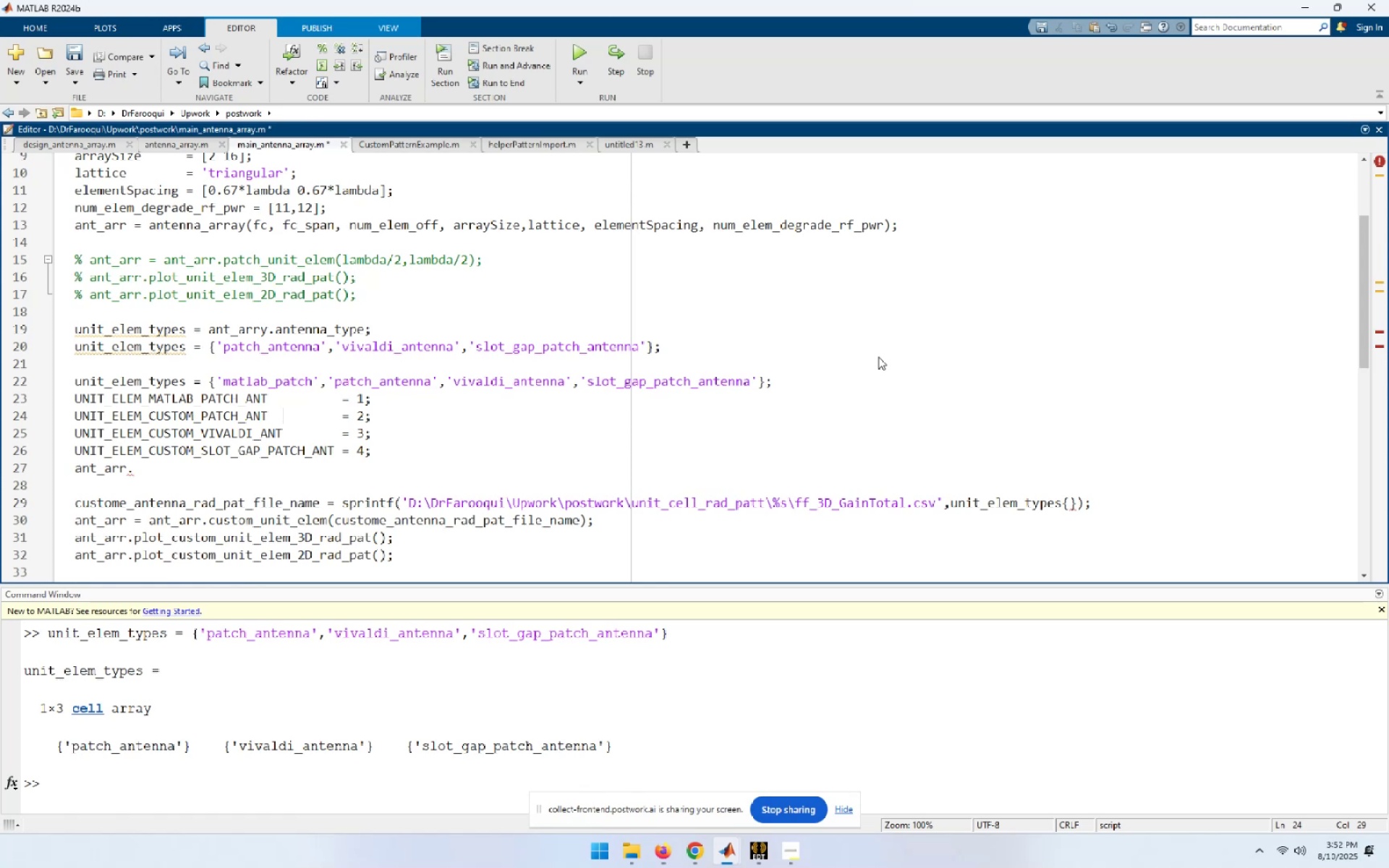 
key(ArrowLeft)
 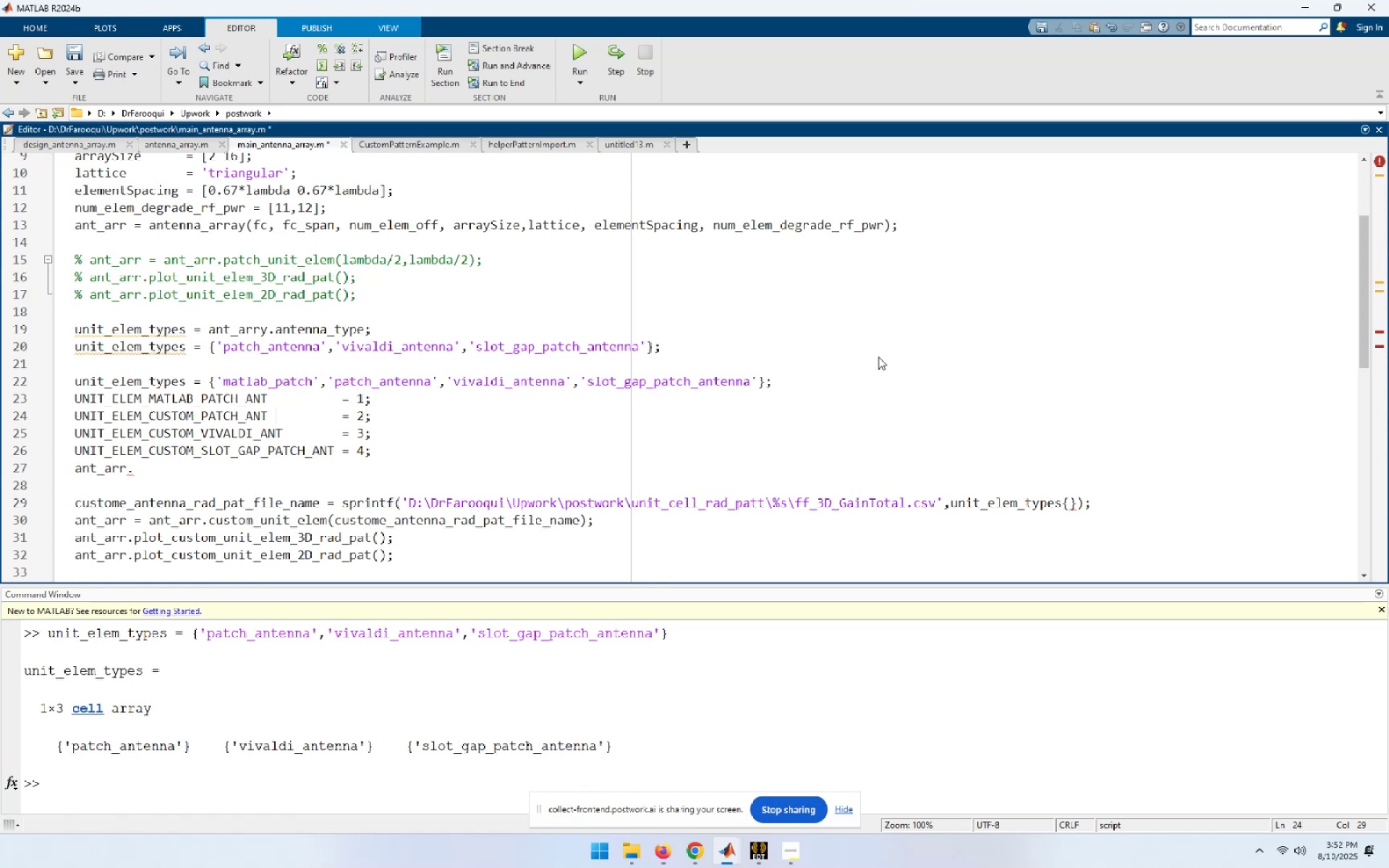 
key(ArrowLeft)
 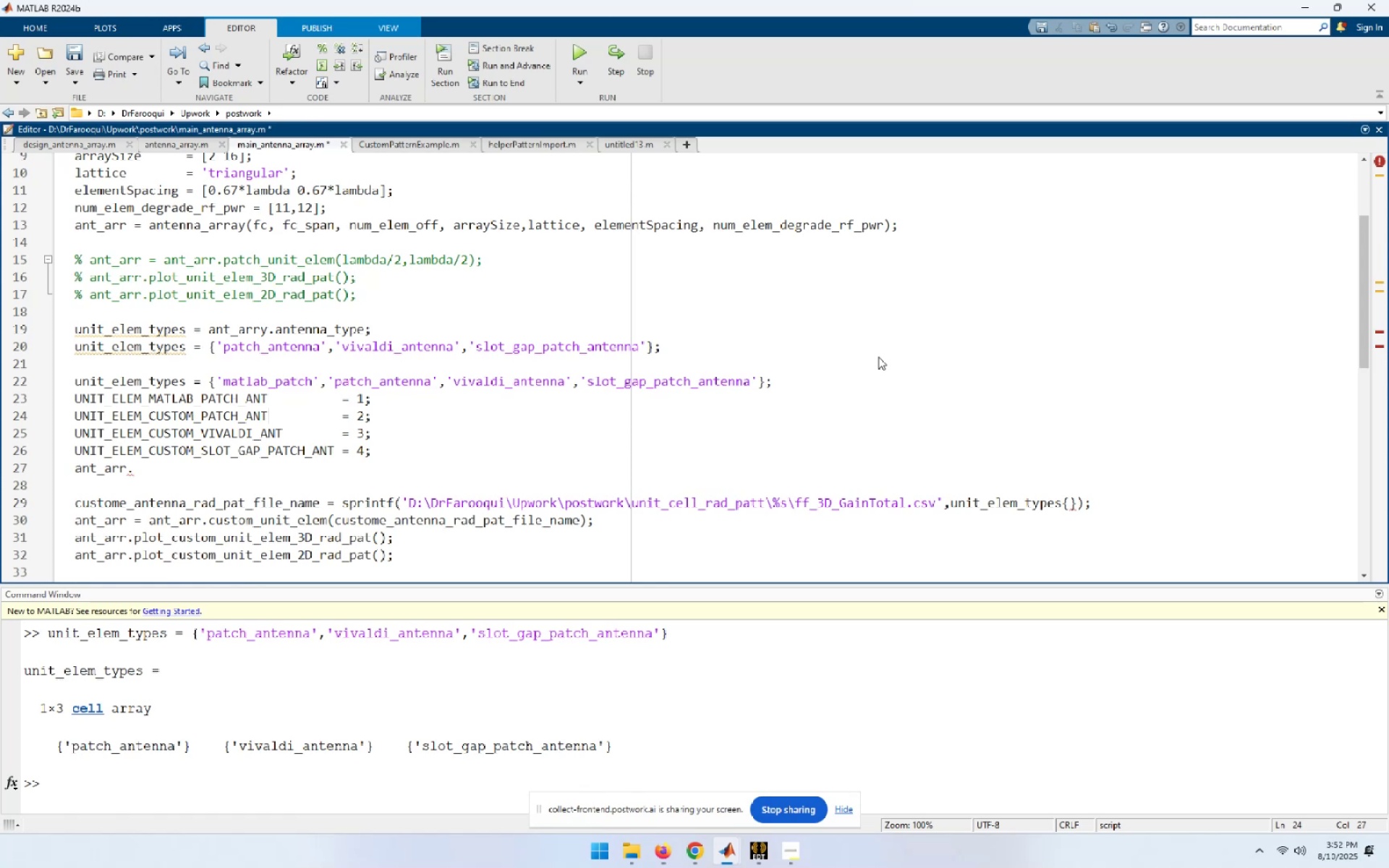 
key(Shift+Home)
 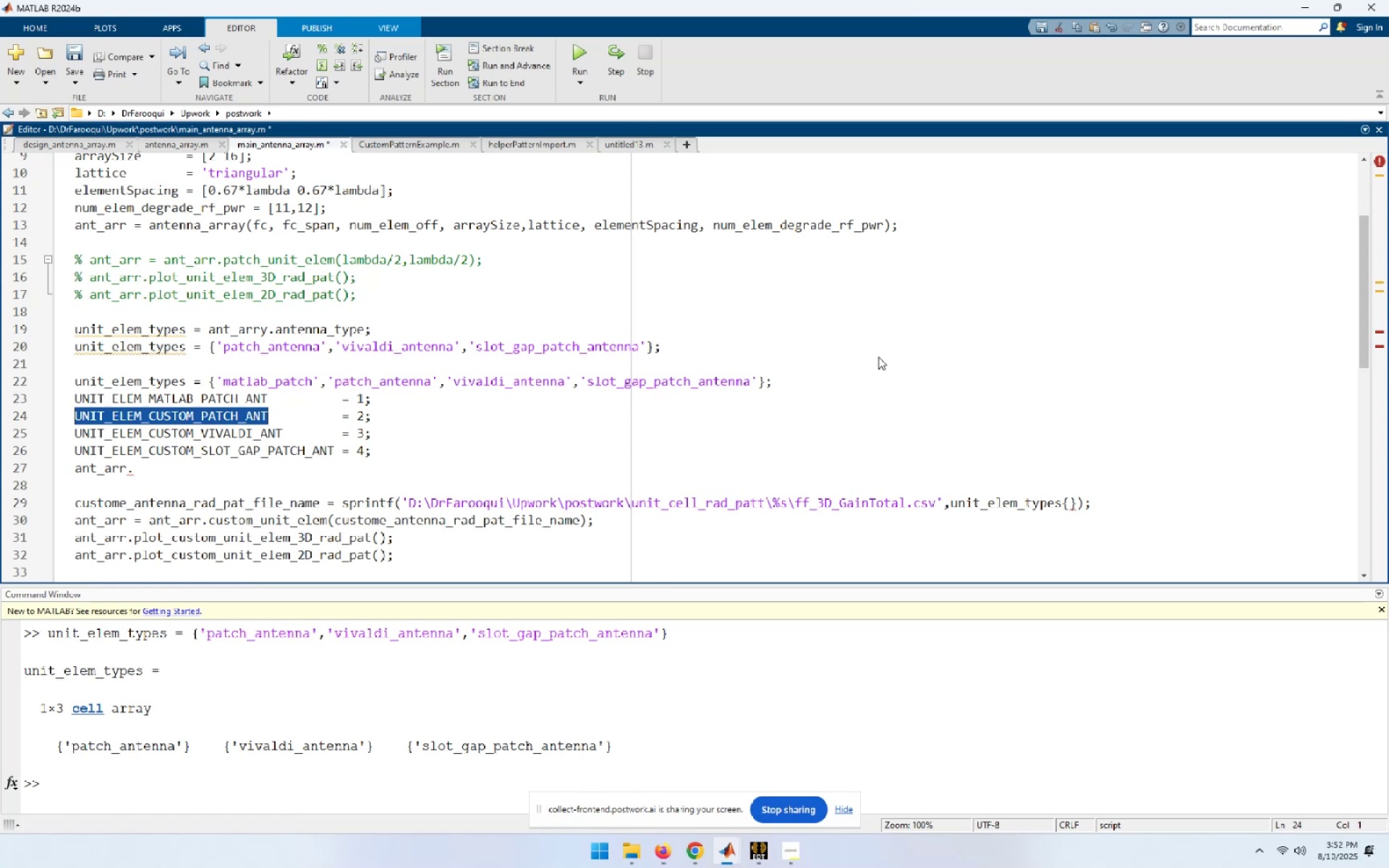 
key(Control+C)
 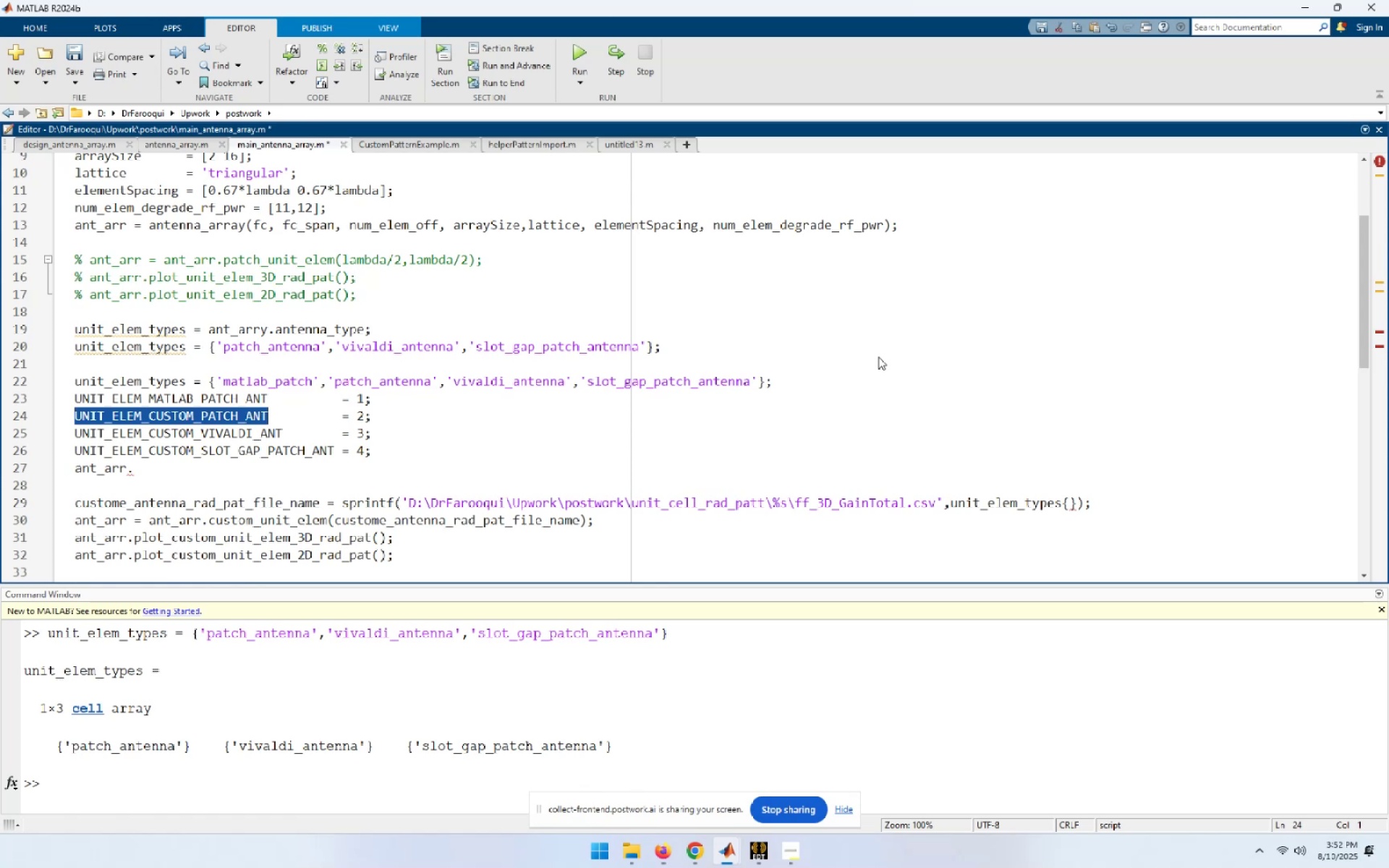 
key(ArrowDown)
 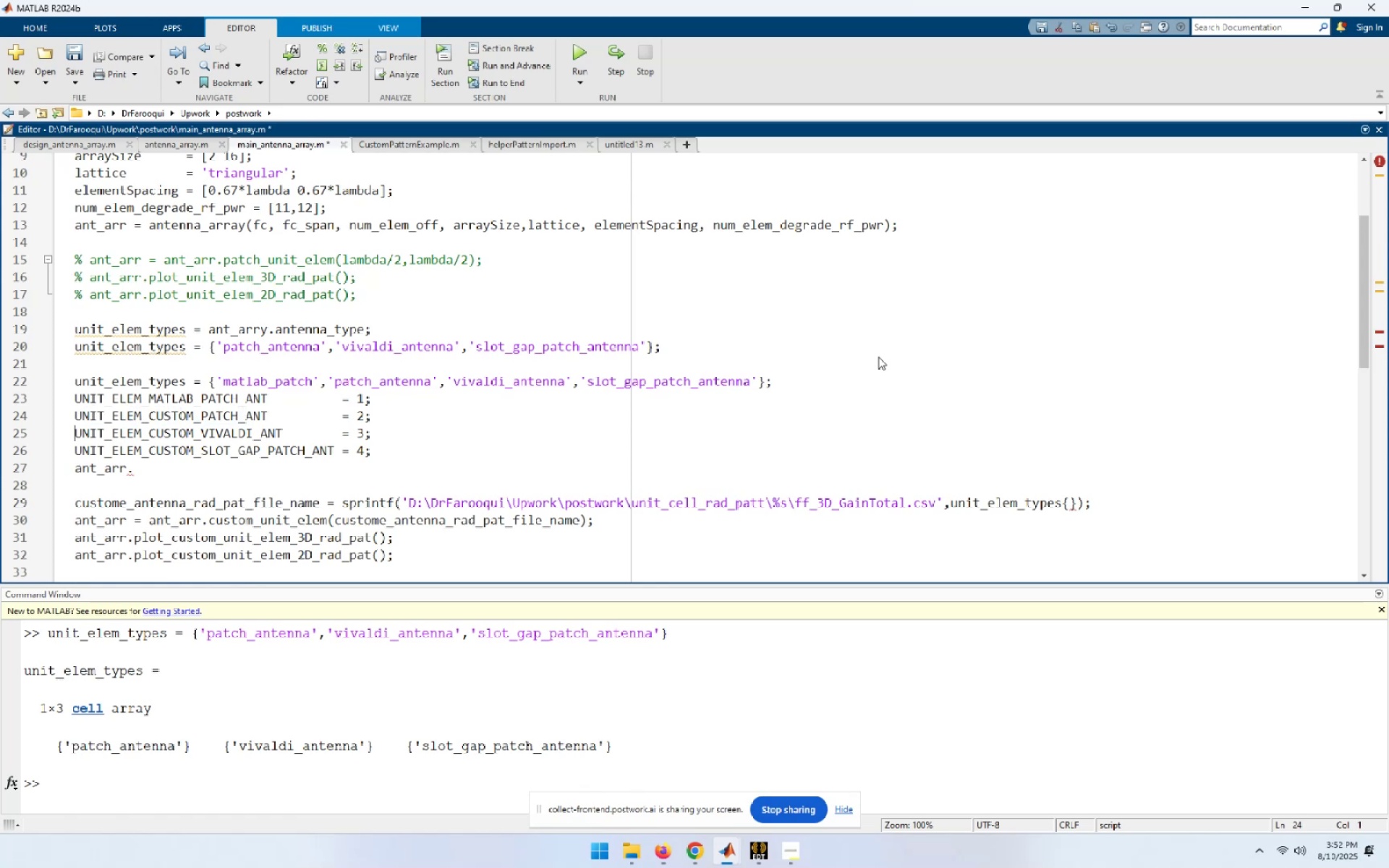 
key(ArrowDown)
 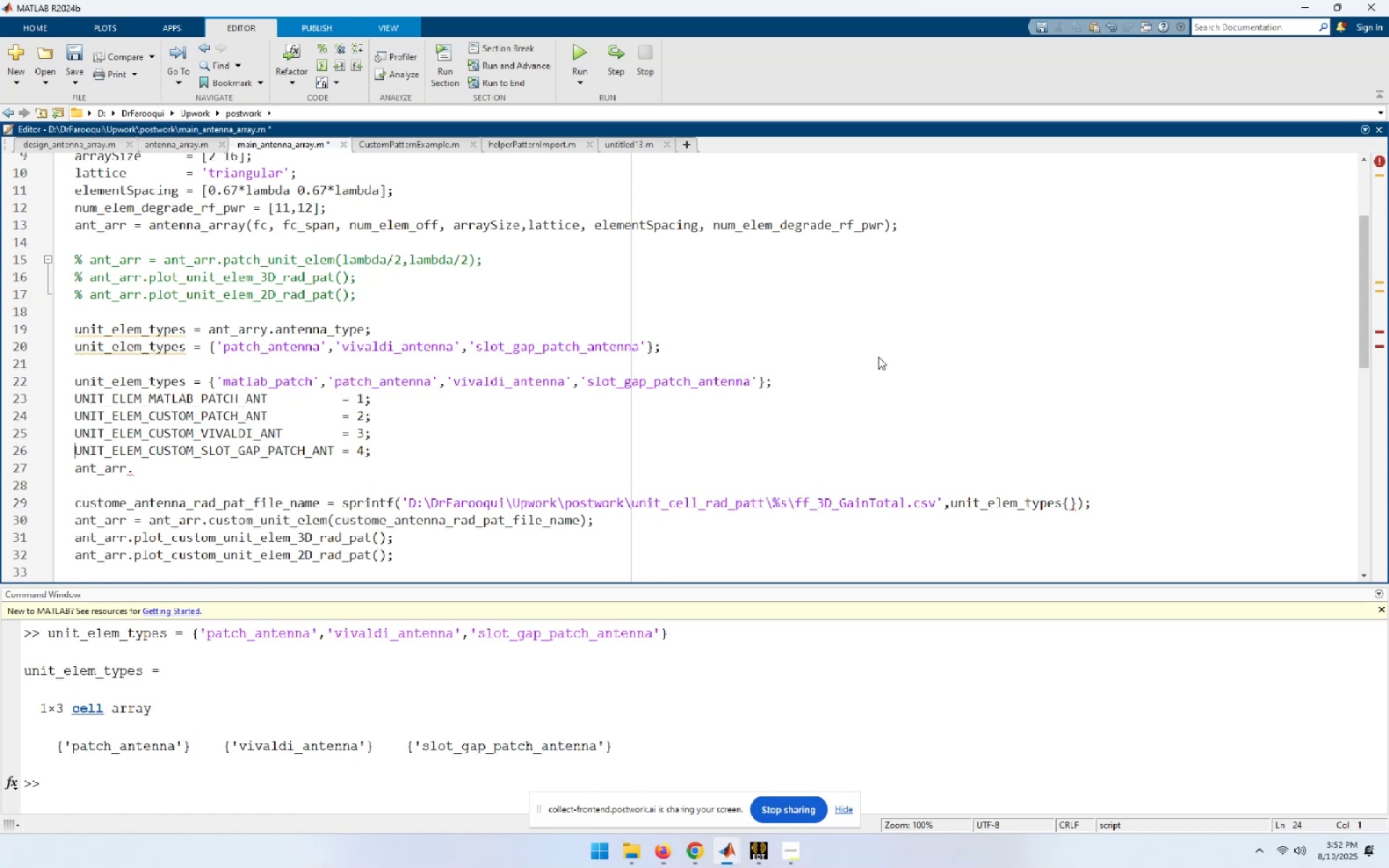 
key(ArrowDown)
 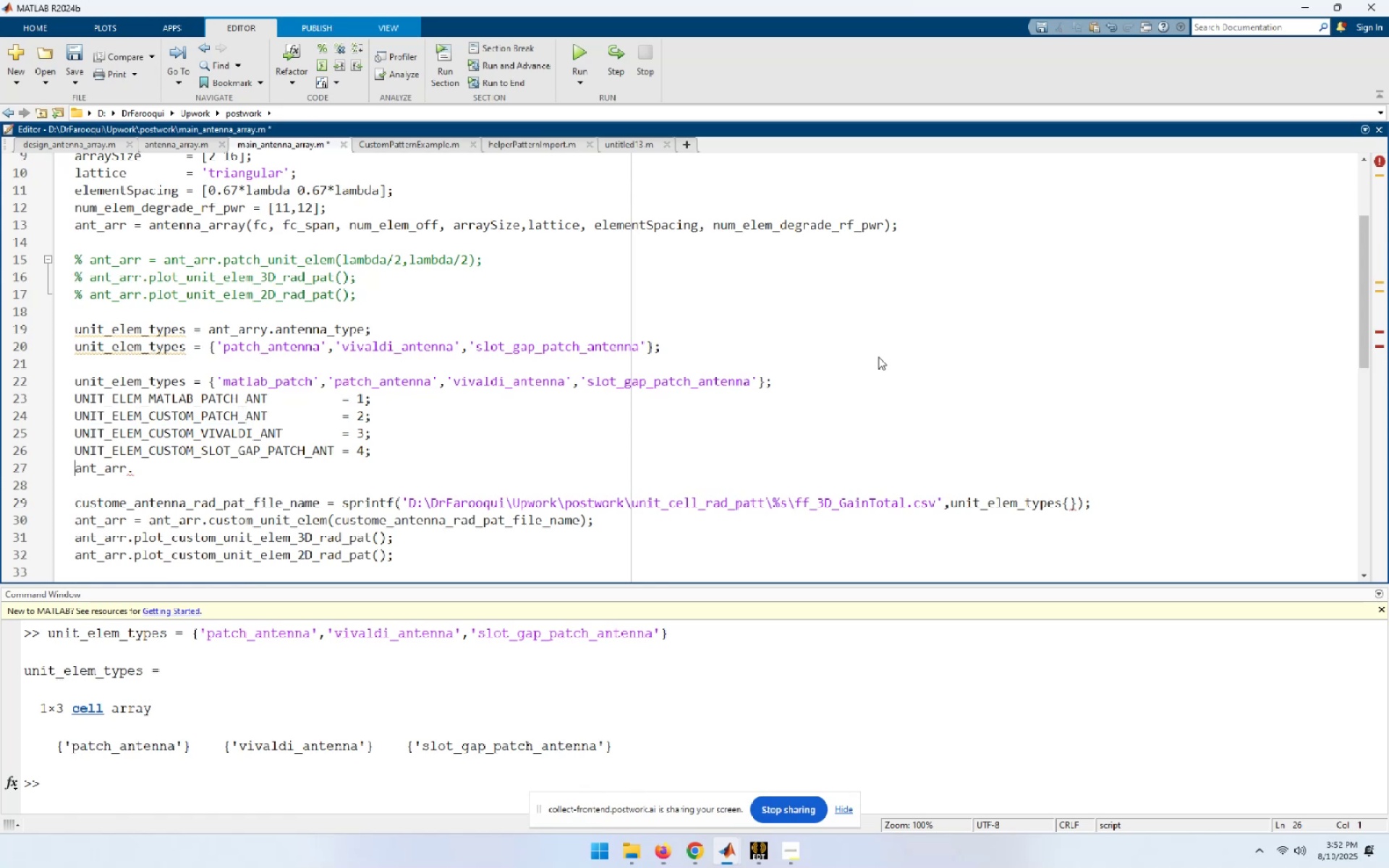 
key(End)
 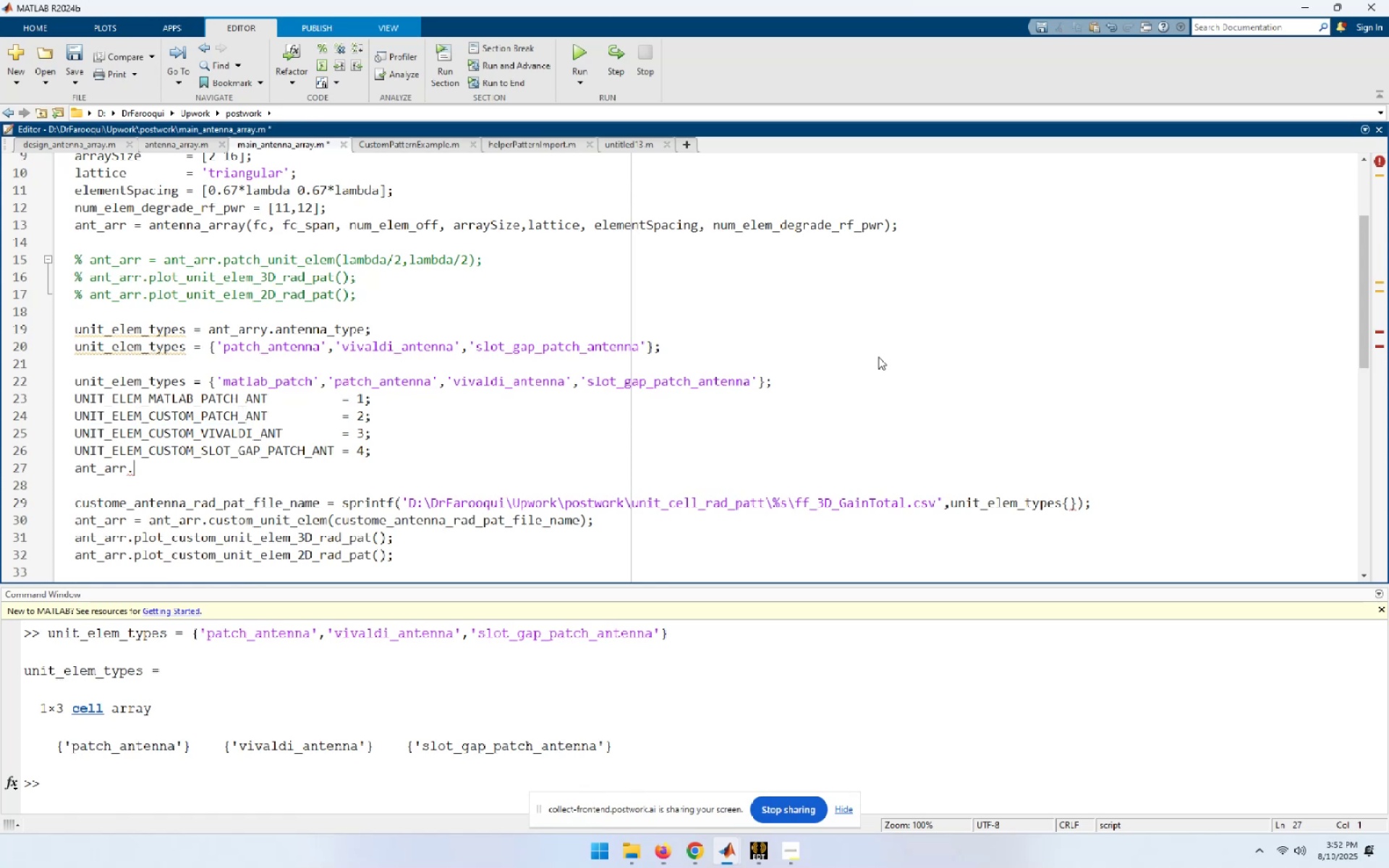 
key(Control+ControlLeft)
 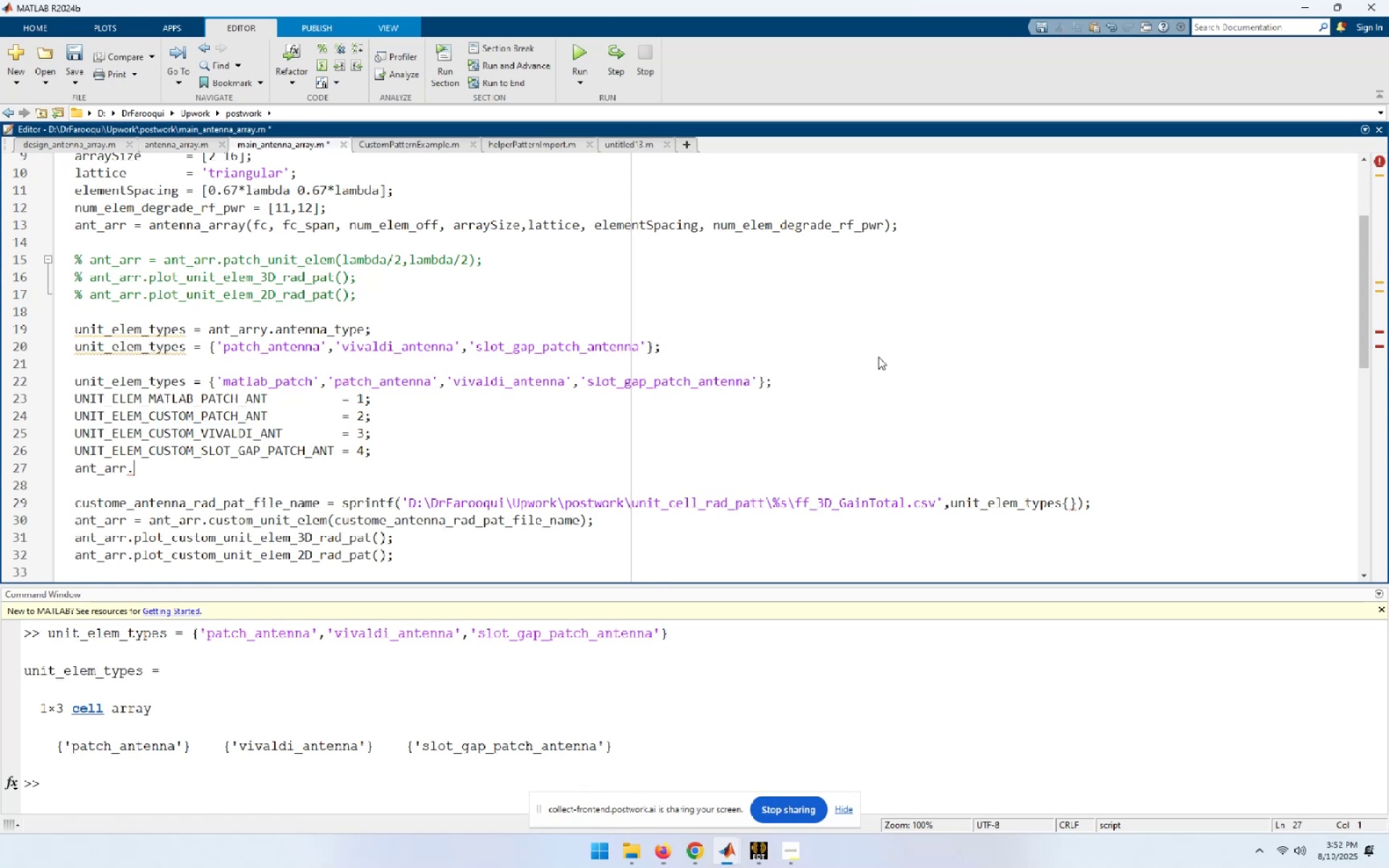 
key(Control+V)
 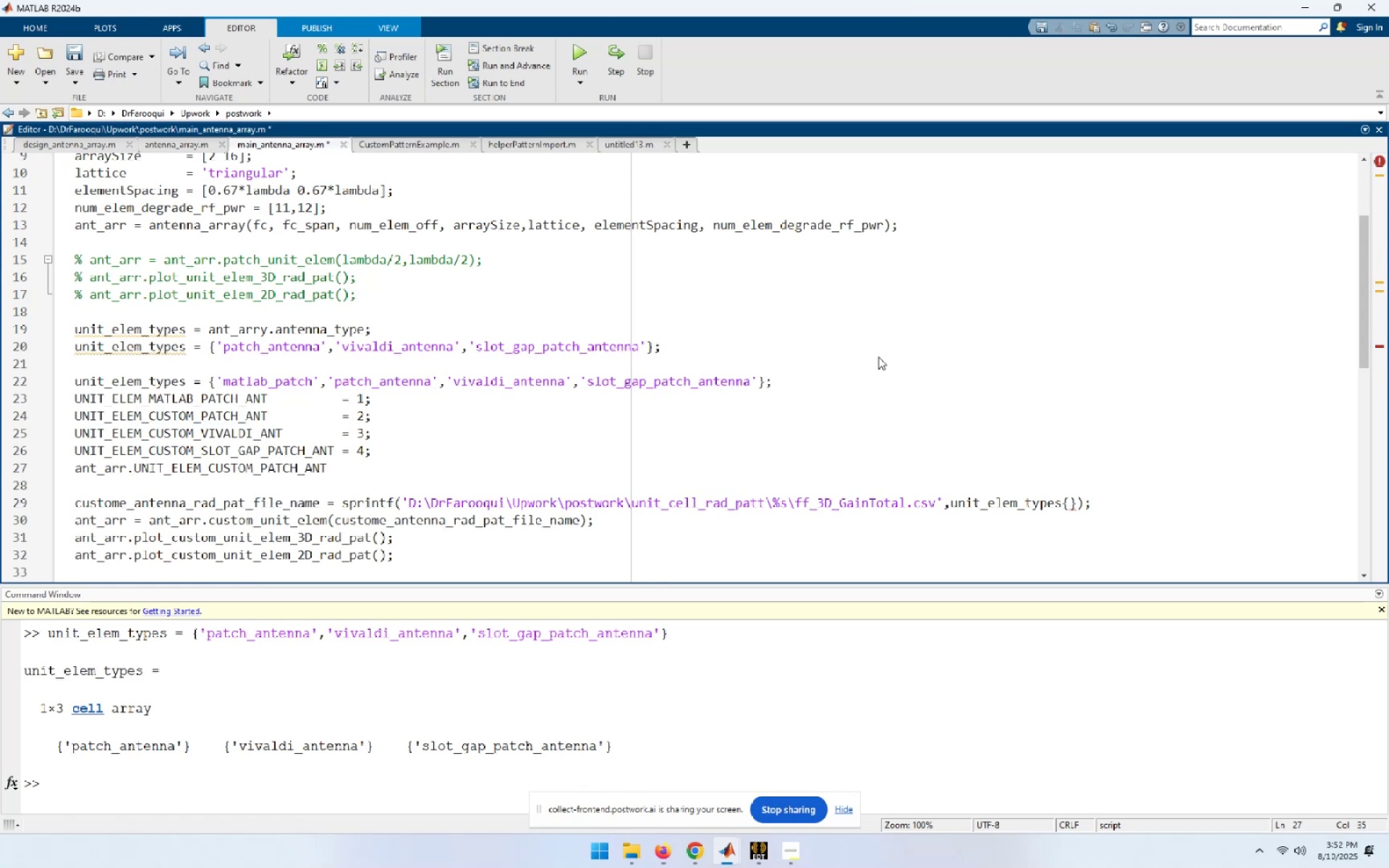 
key(Home)
 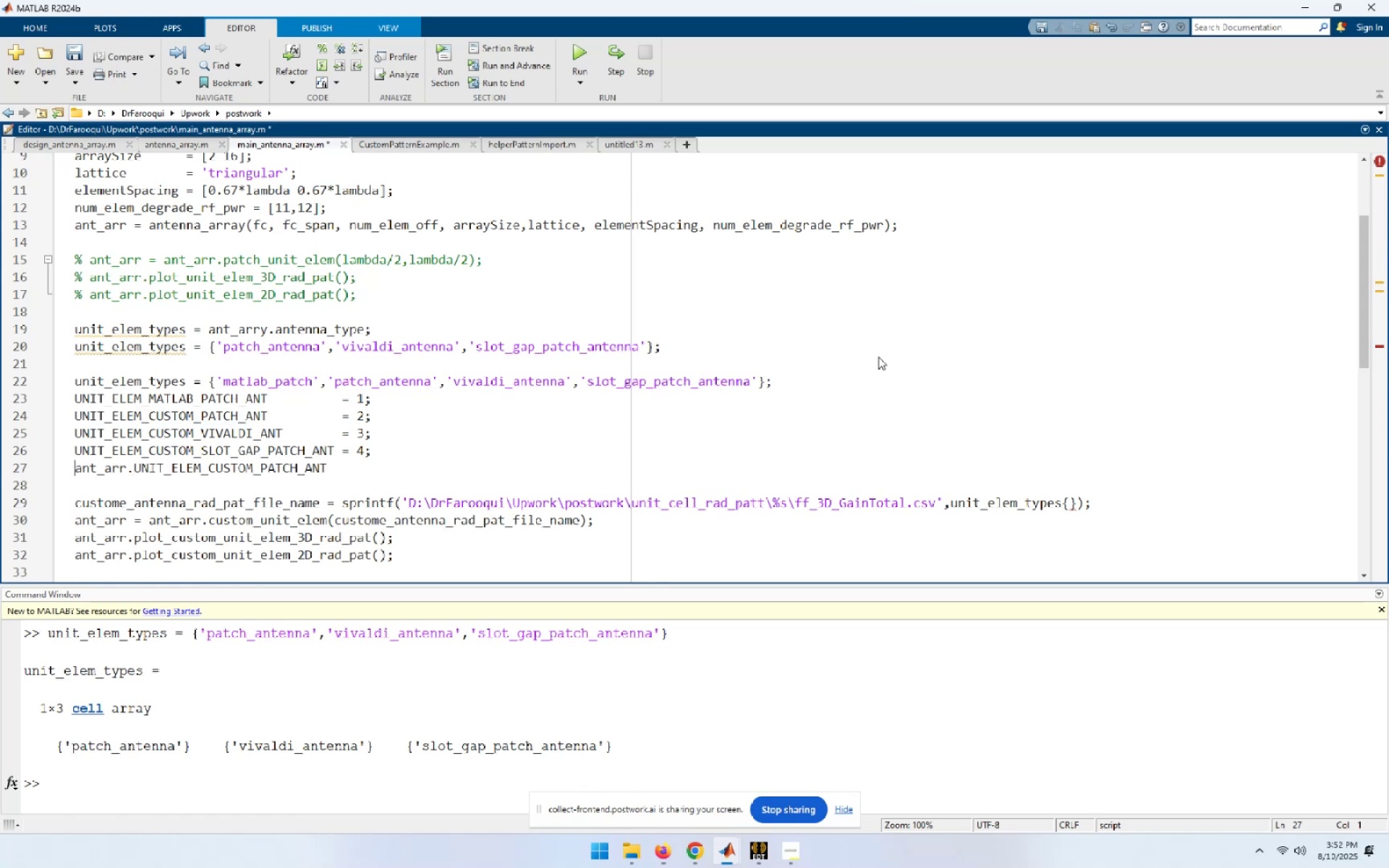 
key(NumpadEnter)
 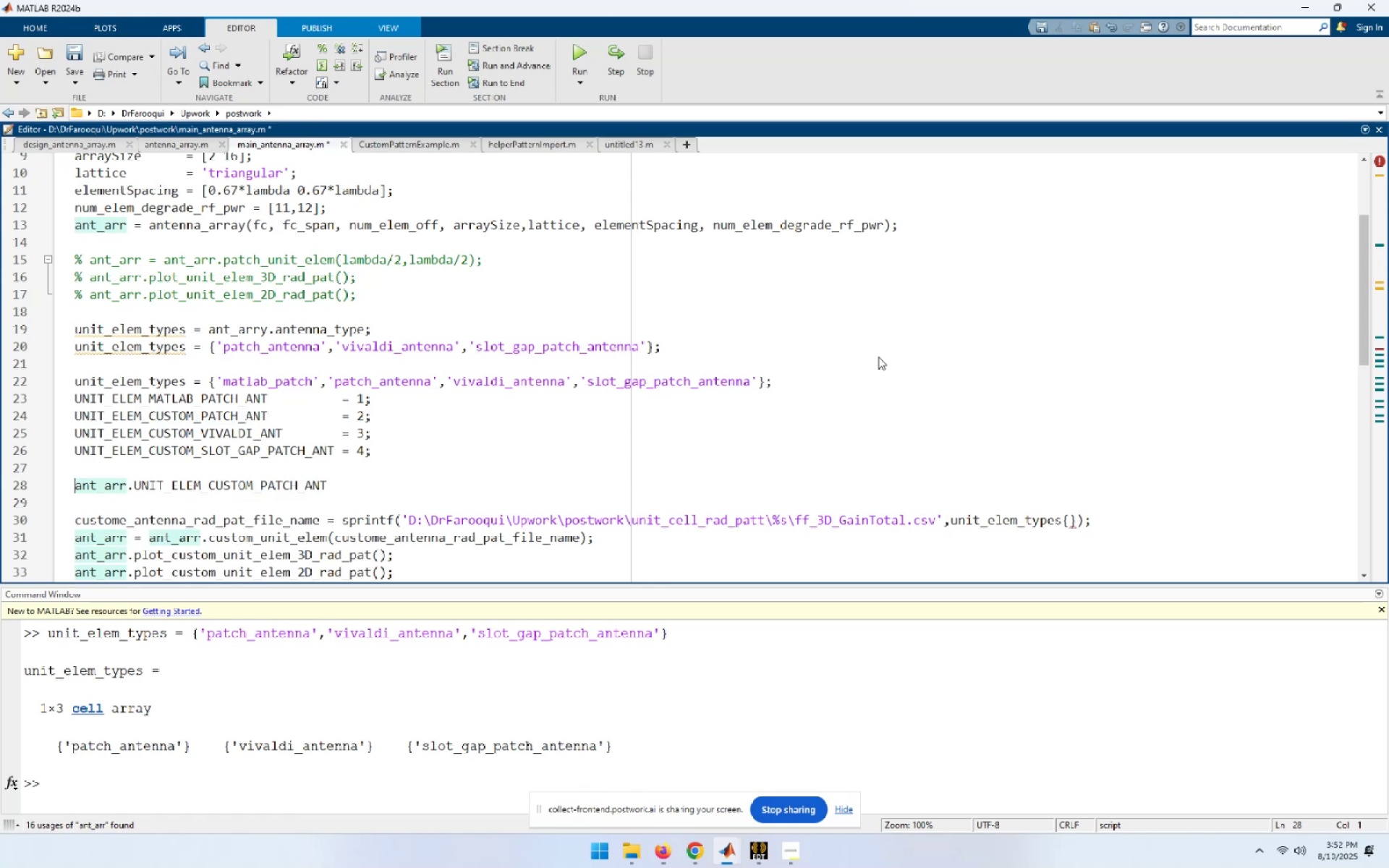 
key(Shift+End)
 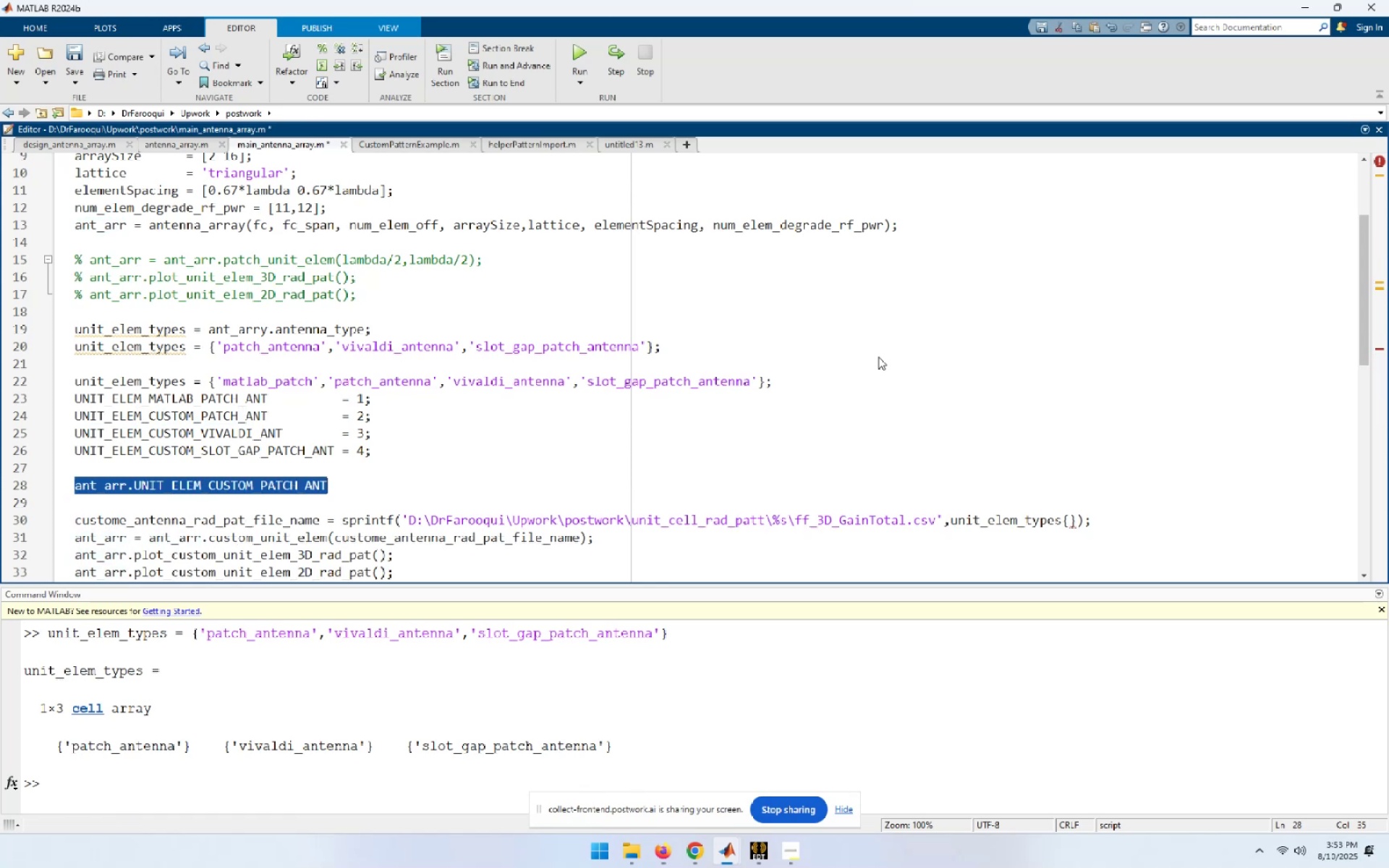 
key(Control+C)
 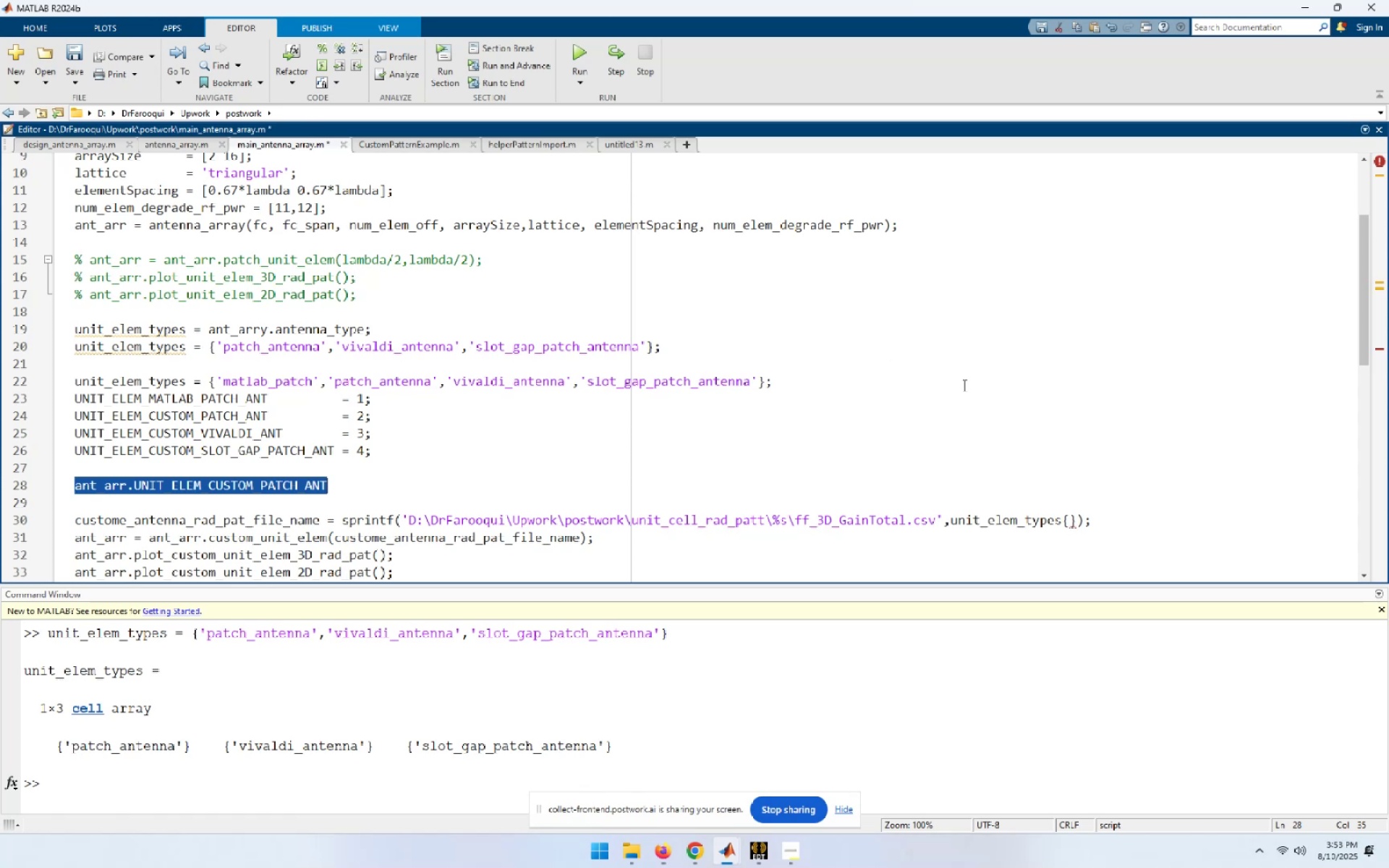 
mouse_move([974, 522])
 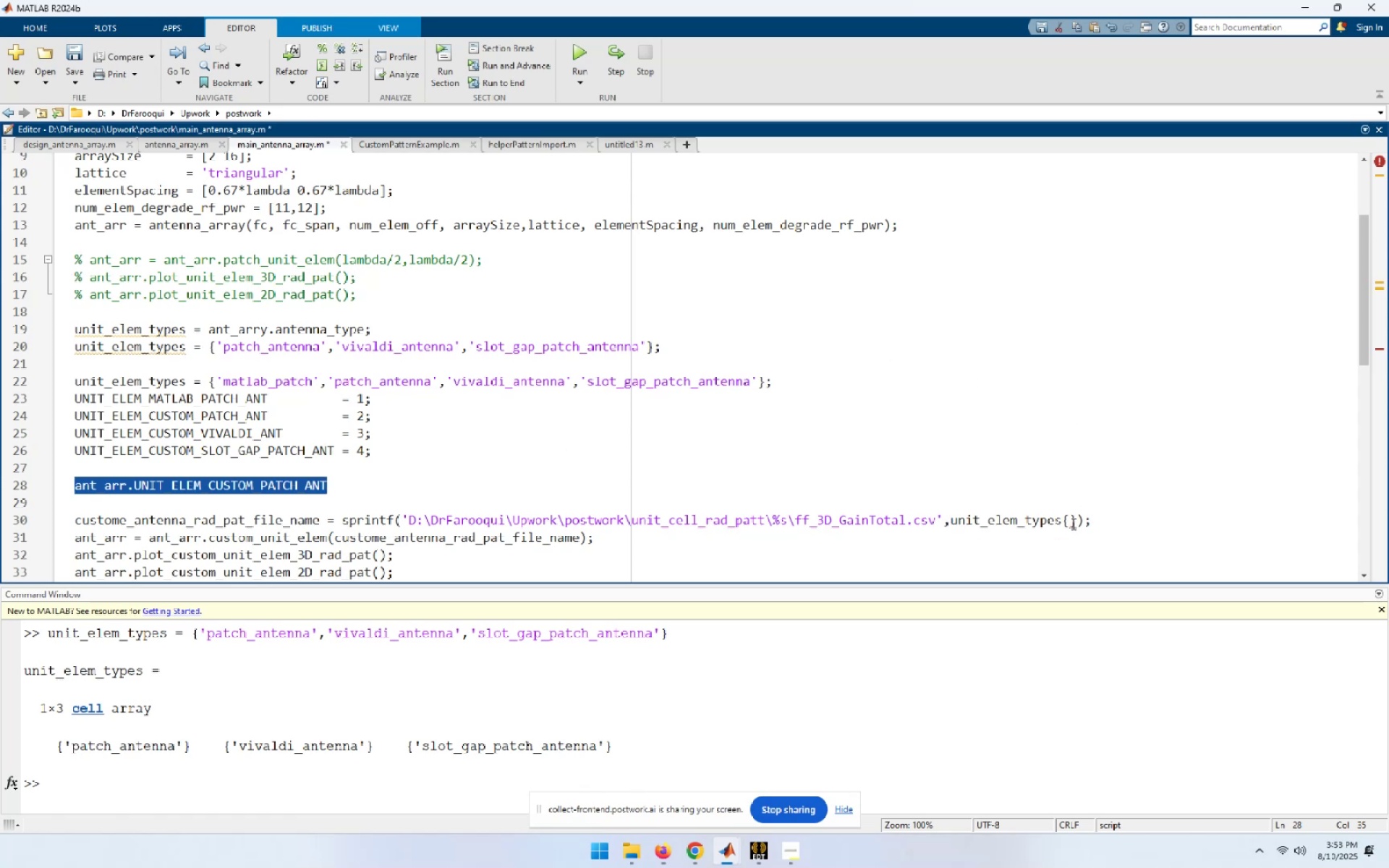 
wait(5.14)
 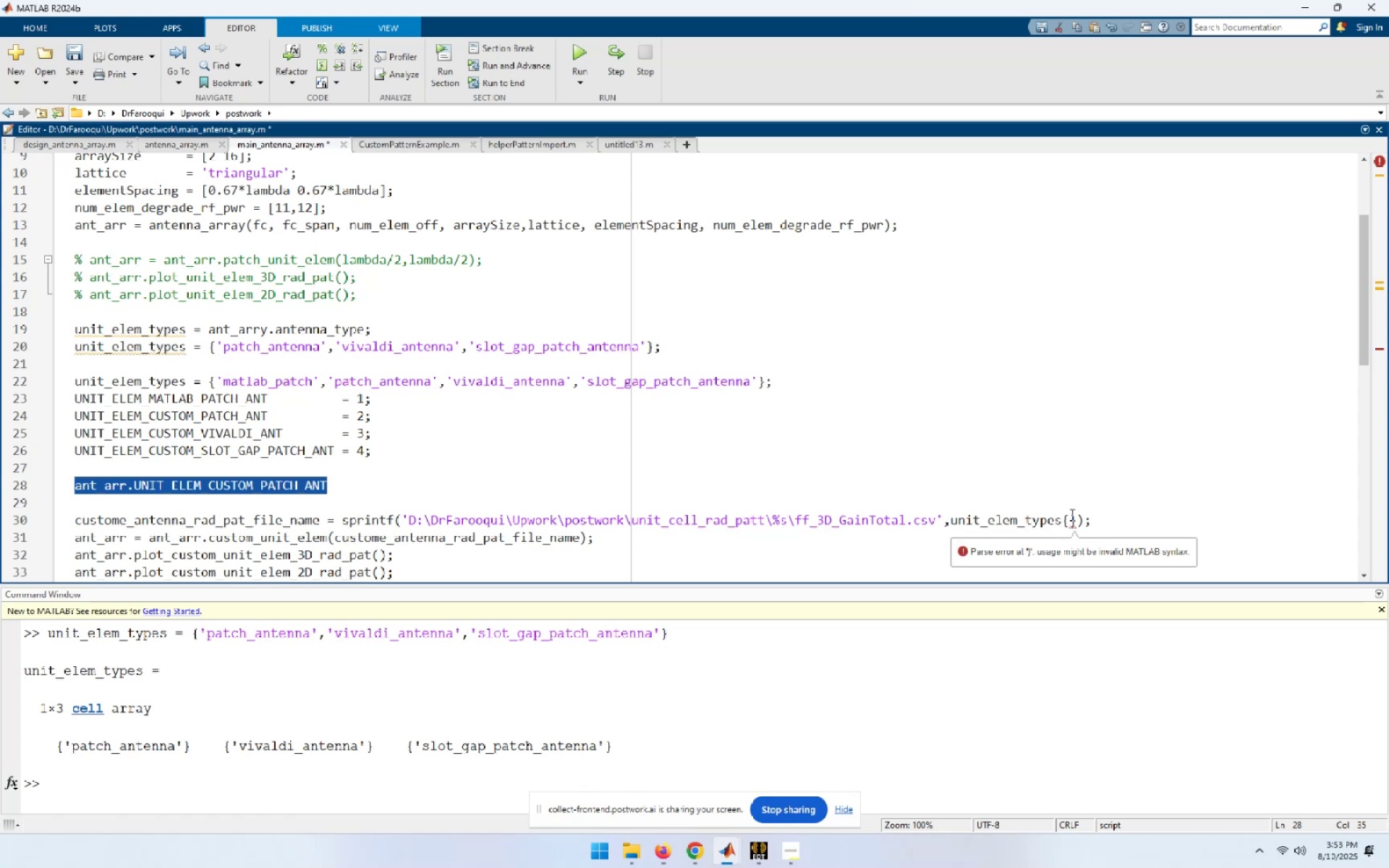 
left_click([1071, 521])
 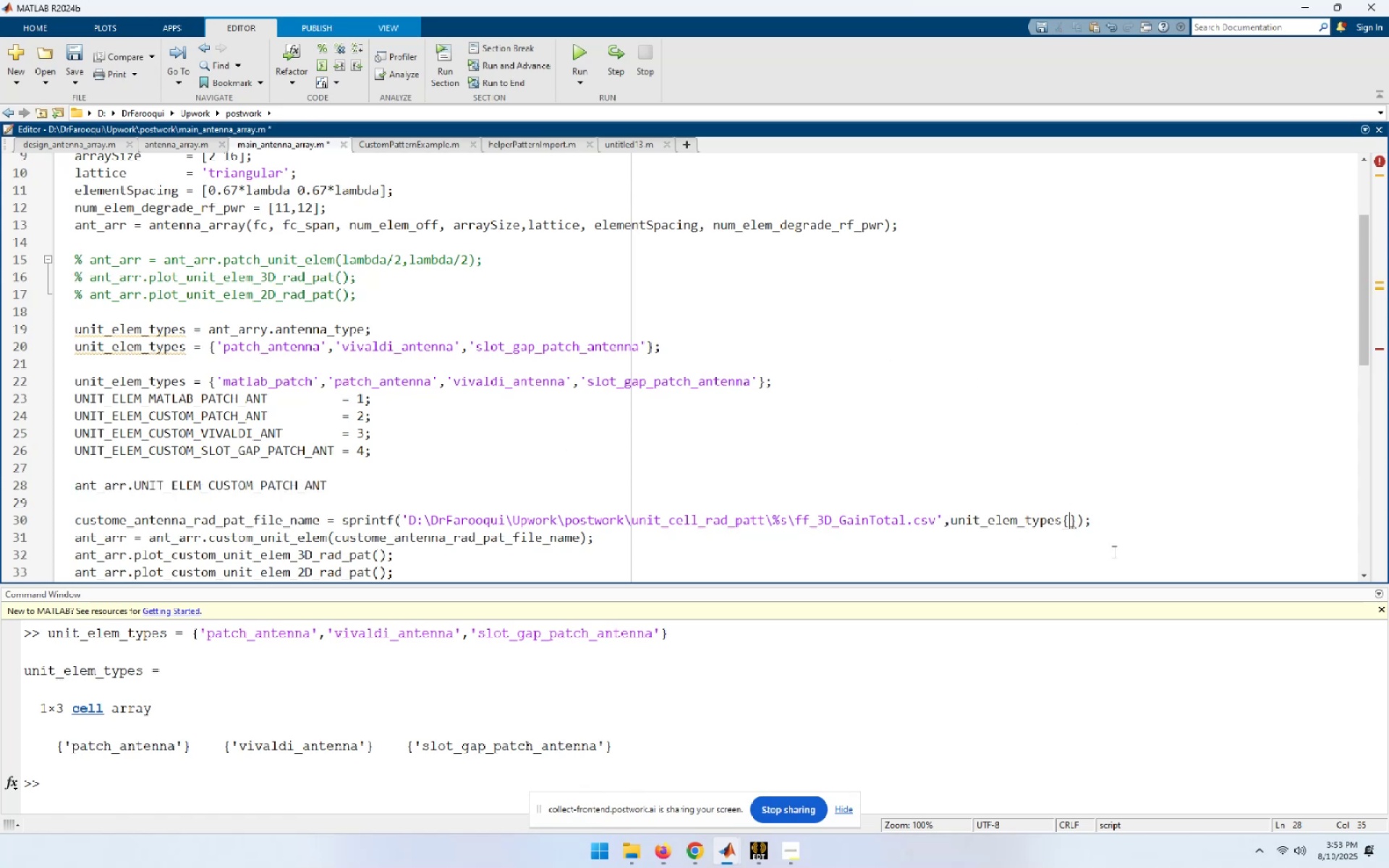 
key(Control+ControlLeft)
 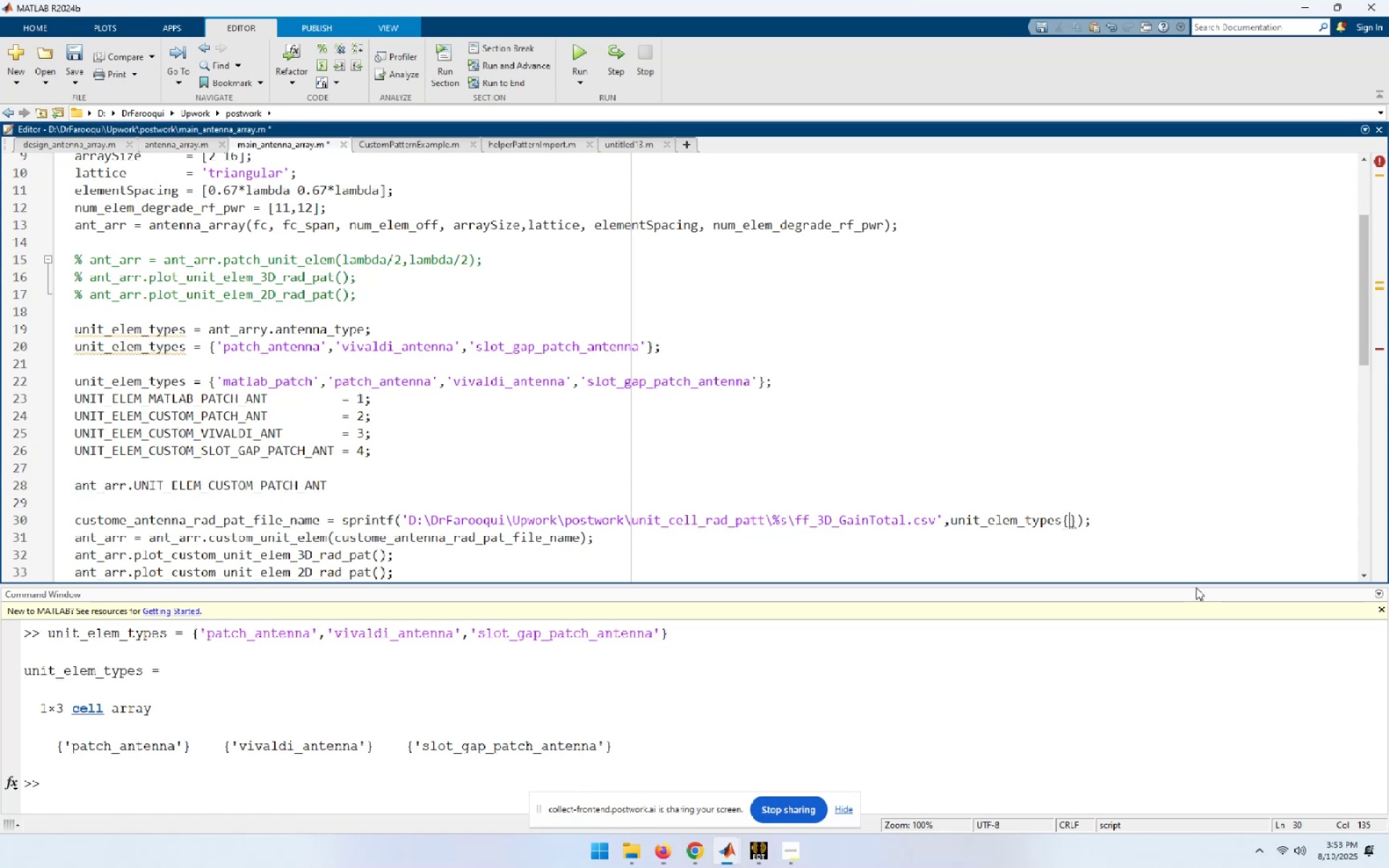 
key(Control+V)
 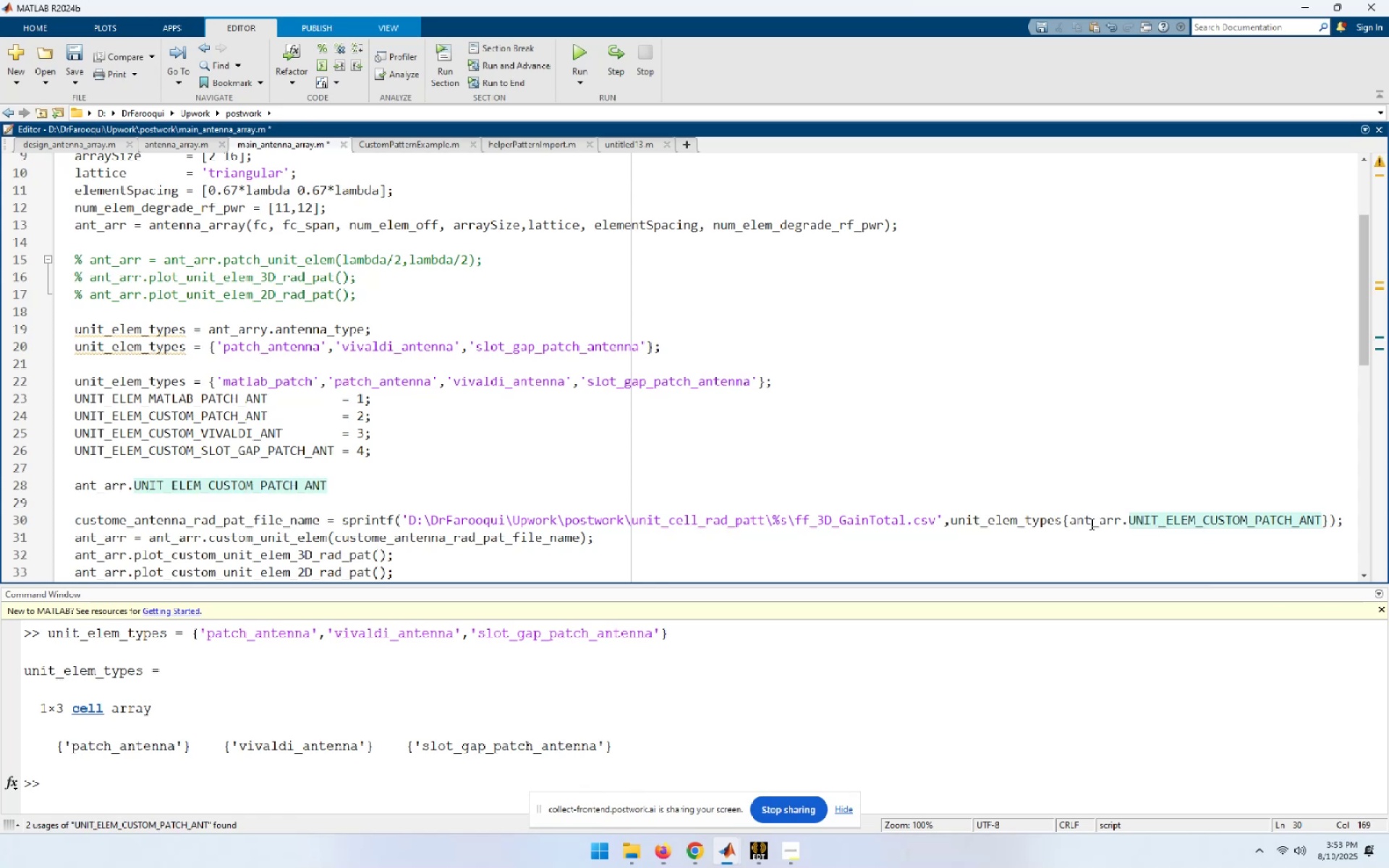 
left_click_drag(start_coordinate=[1127, 522], to_coordinate=[1069, 520])
 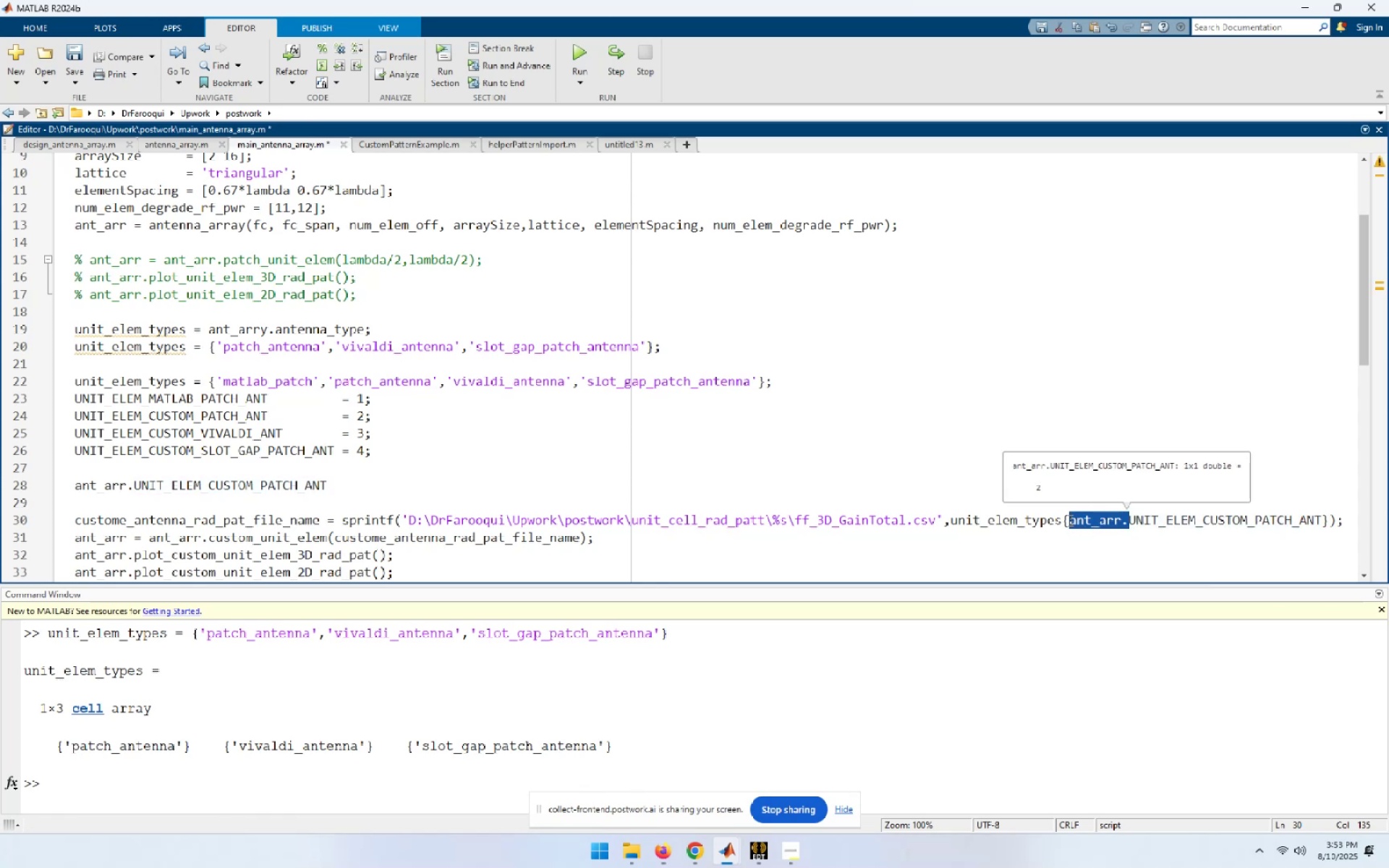 
key(Control+C)
 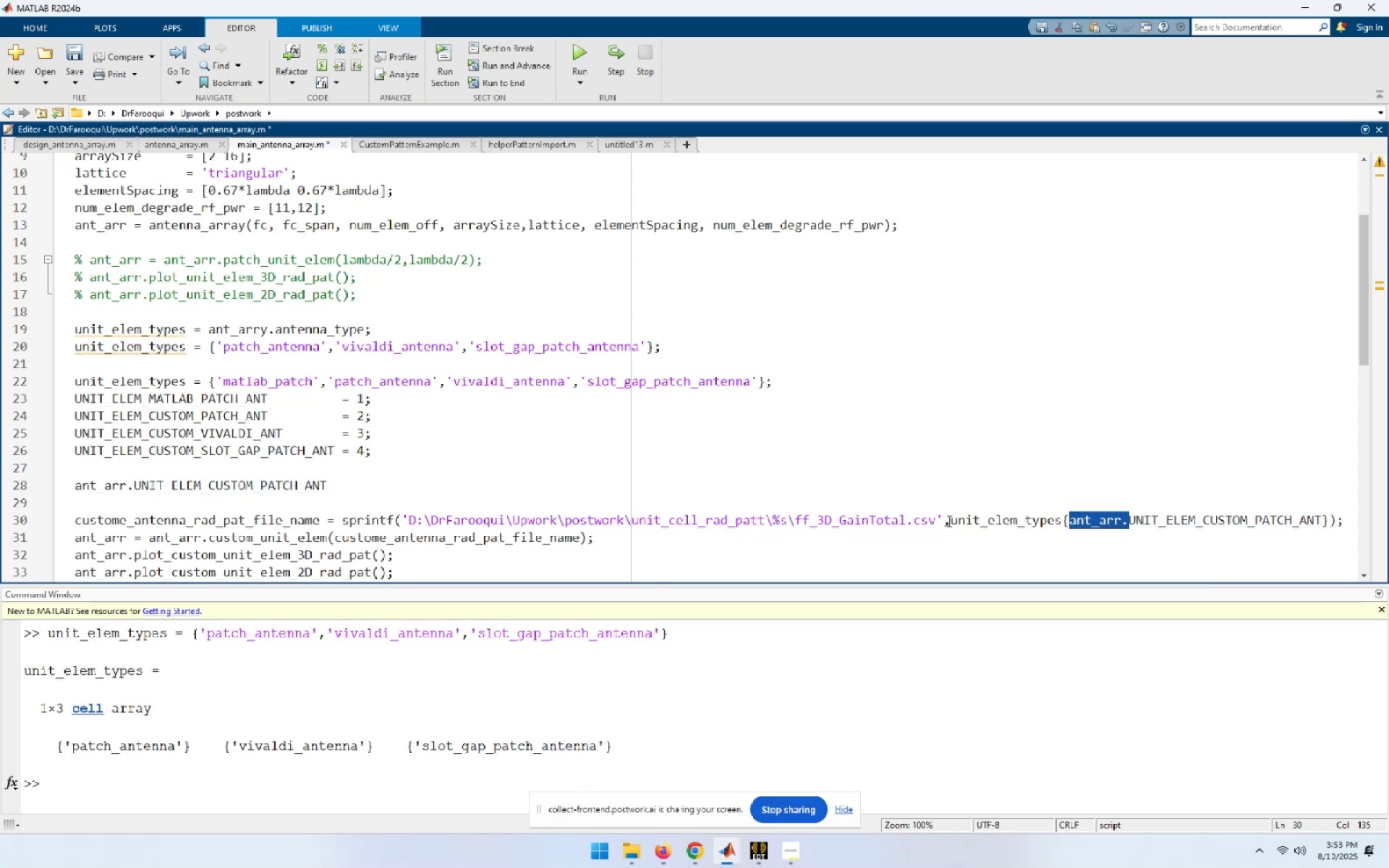 
left_click([951, 521])
 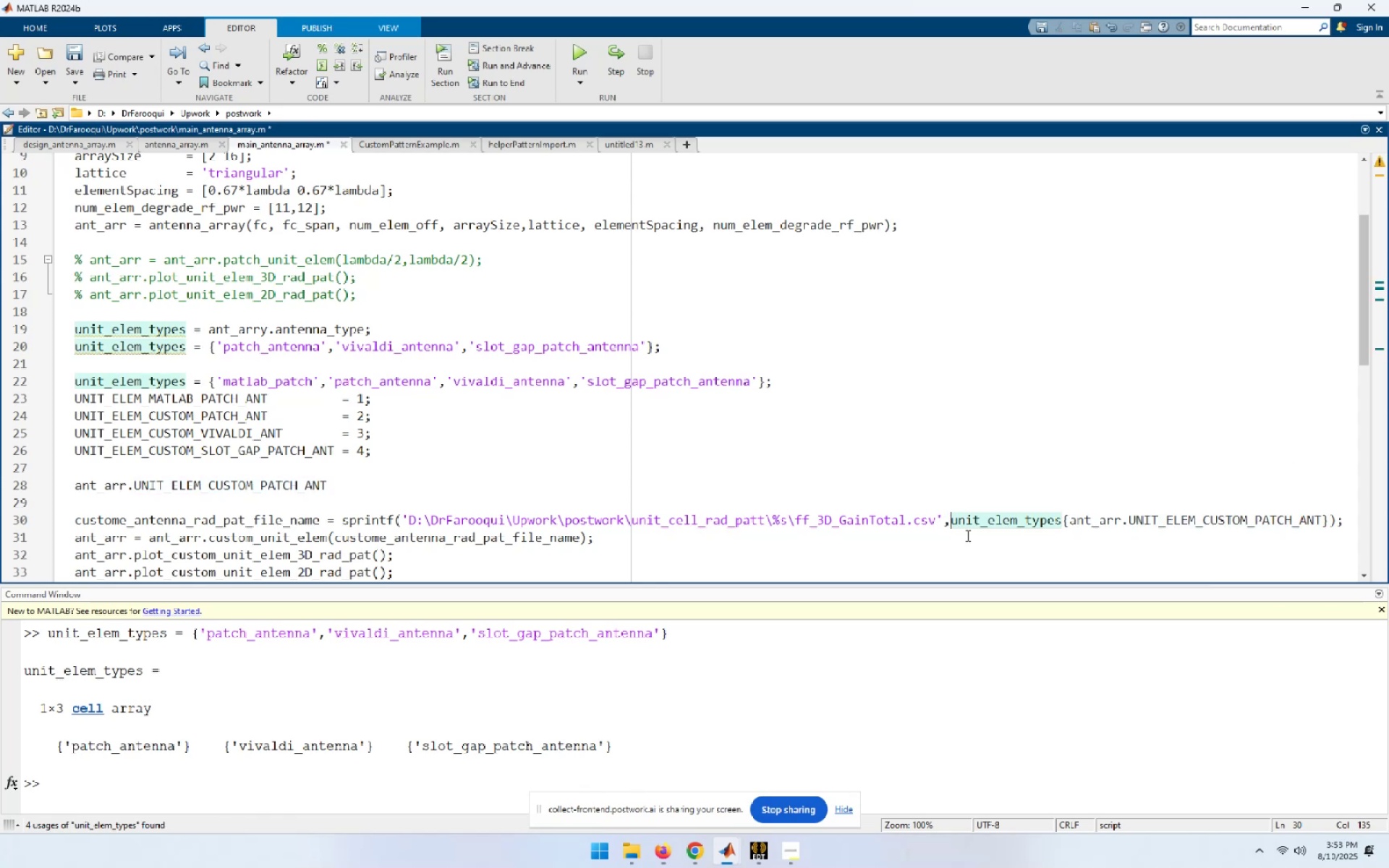 
key(Control+ControlLeft)
 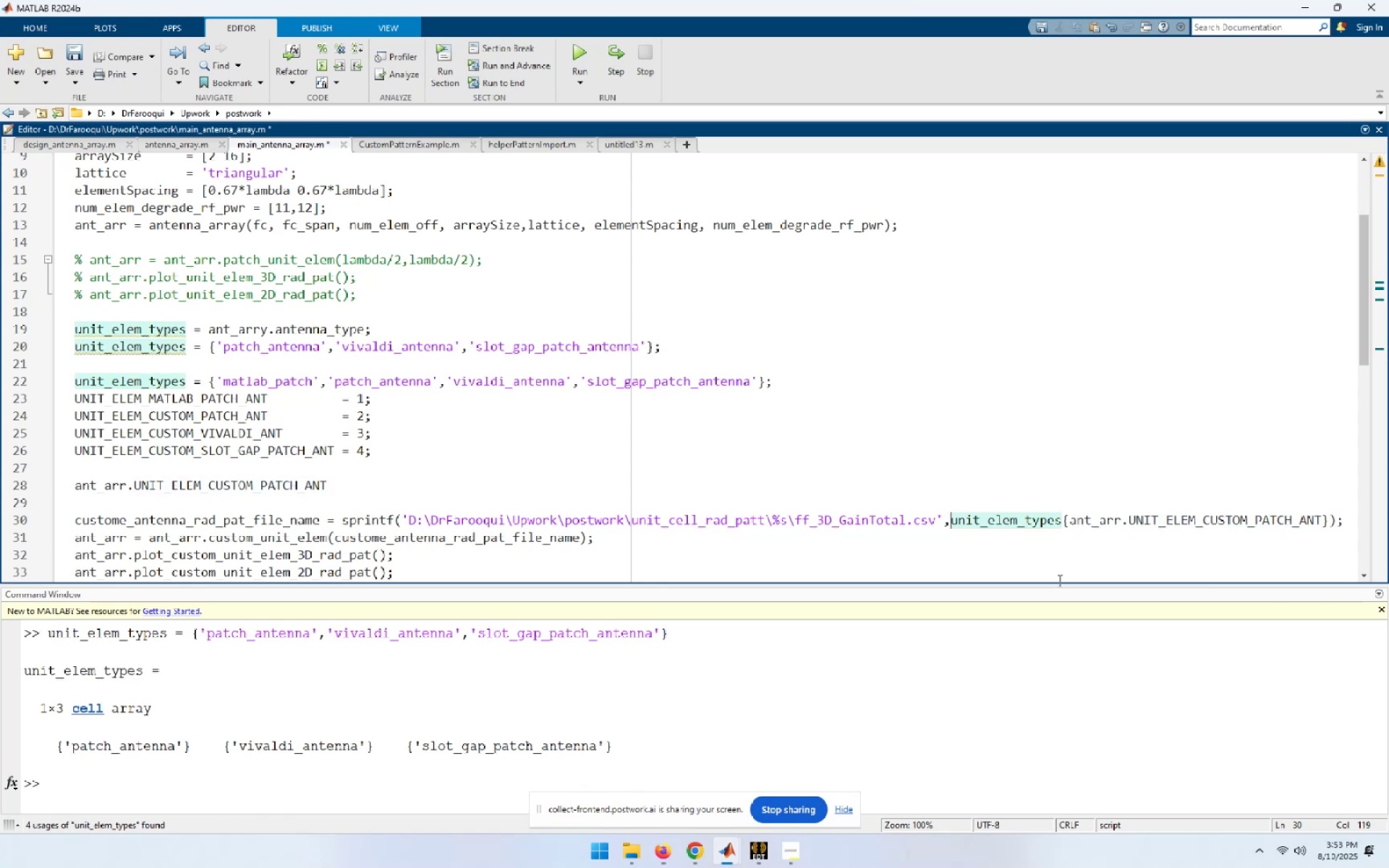 
key(Control+V)
 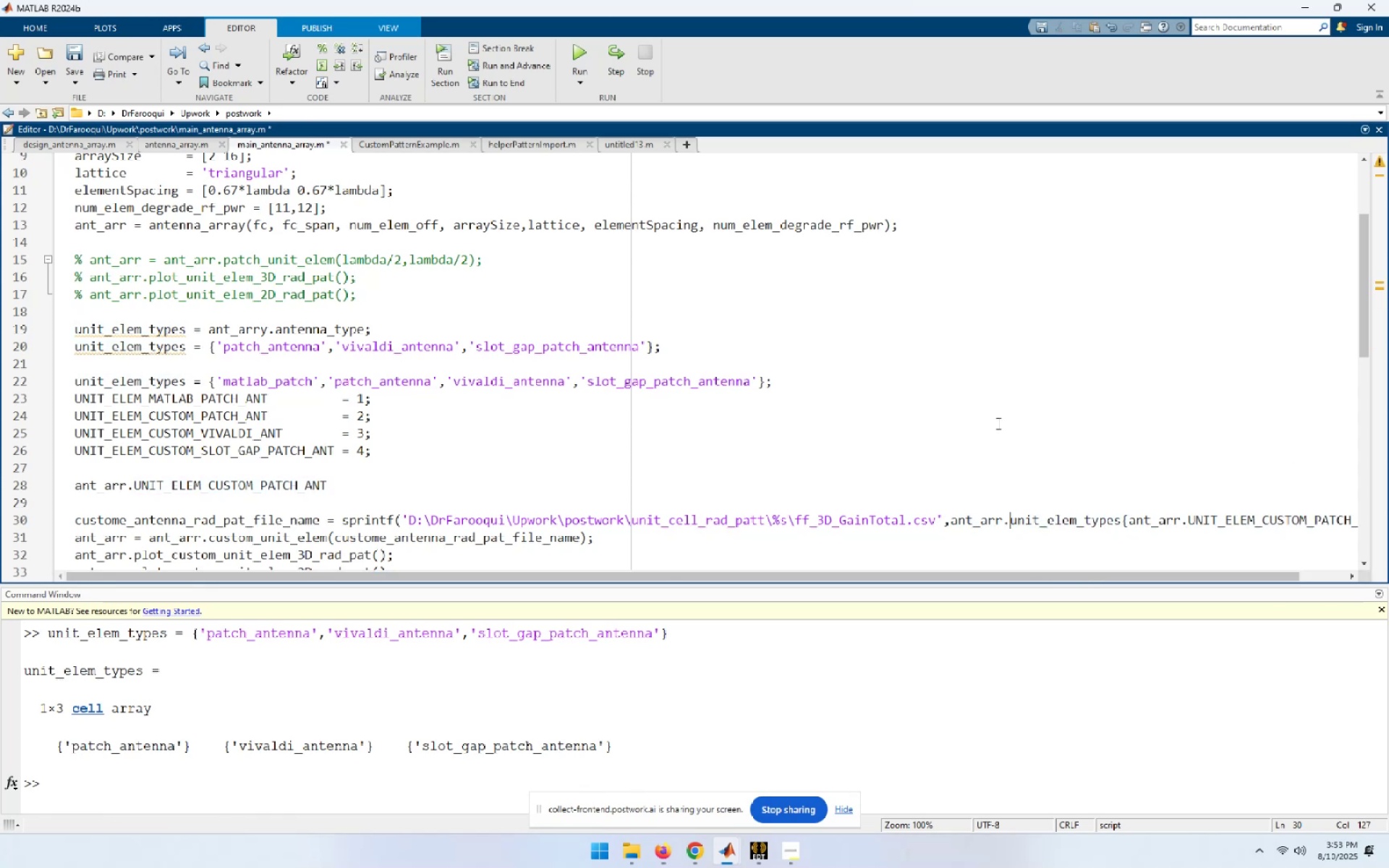 
left_click([933, 393])
 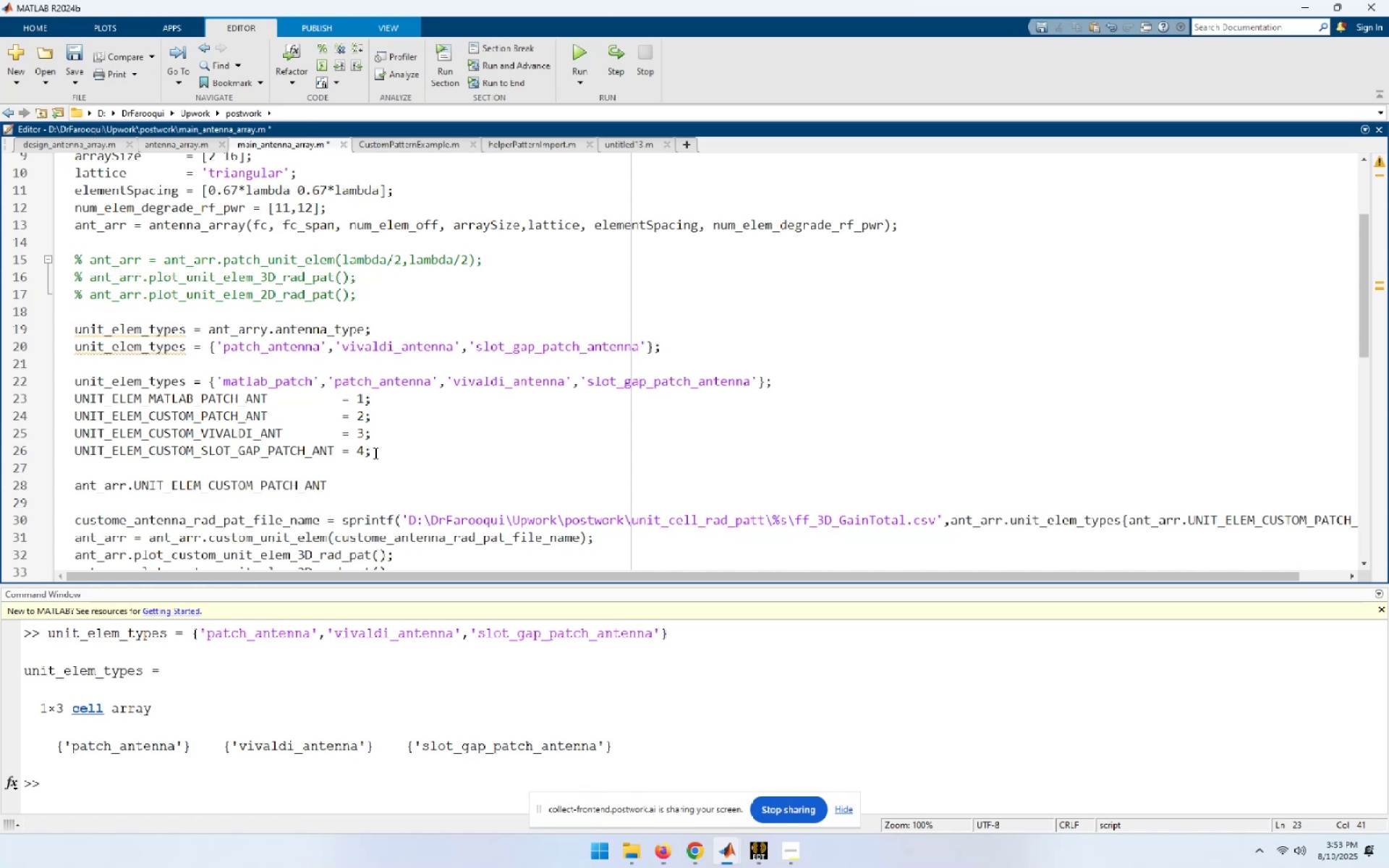 
left_click_drag(start_coordinate=[382, 453], to_coordinate=[34, 384])
 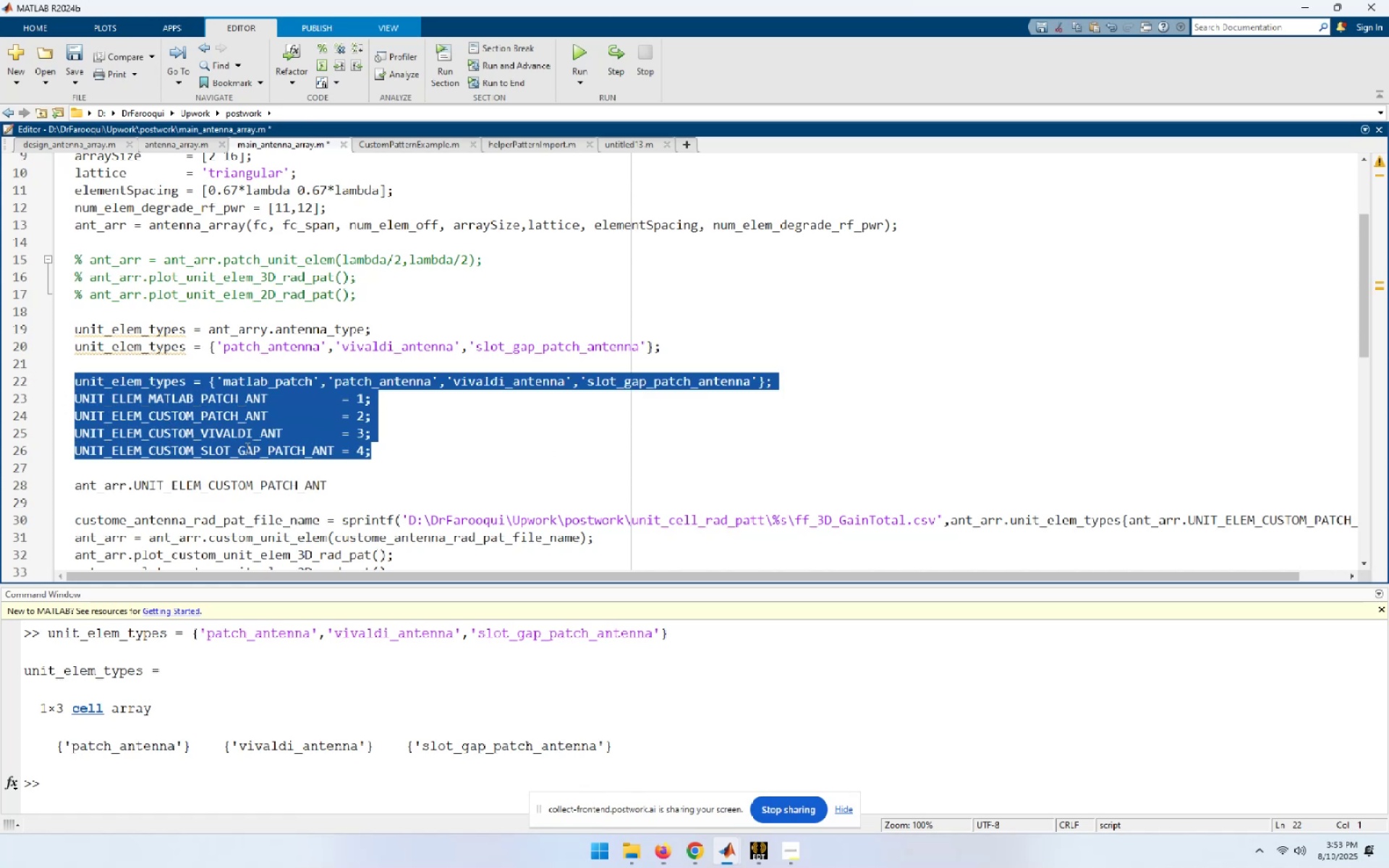 
left_click([423, 461])
 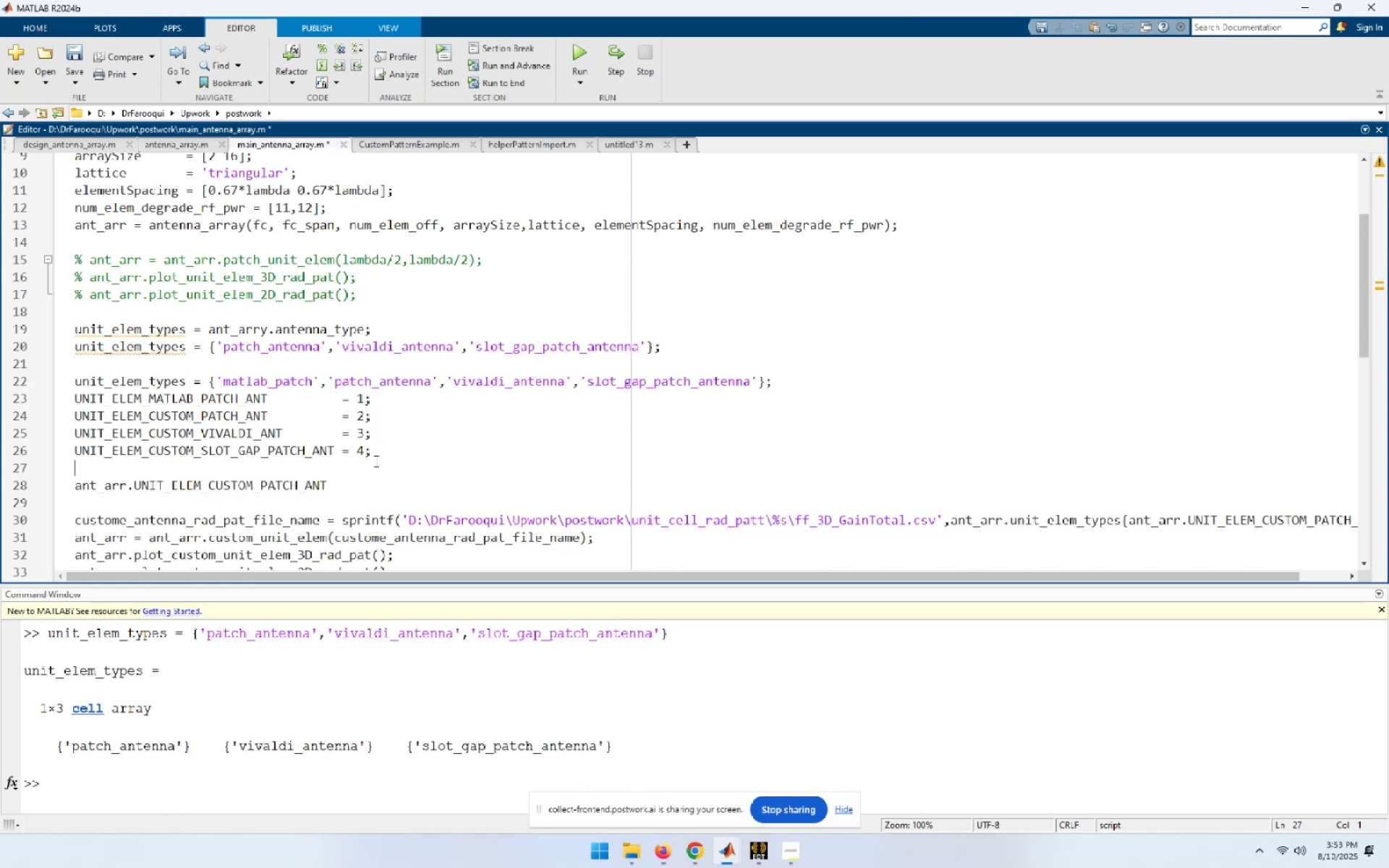 
left_click_drag(start_coordinate=[373, 450], to_coordinate=[43, 333])
 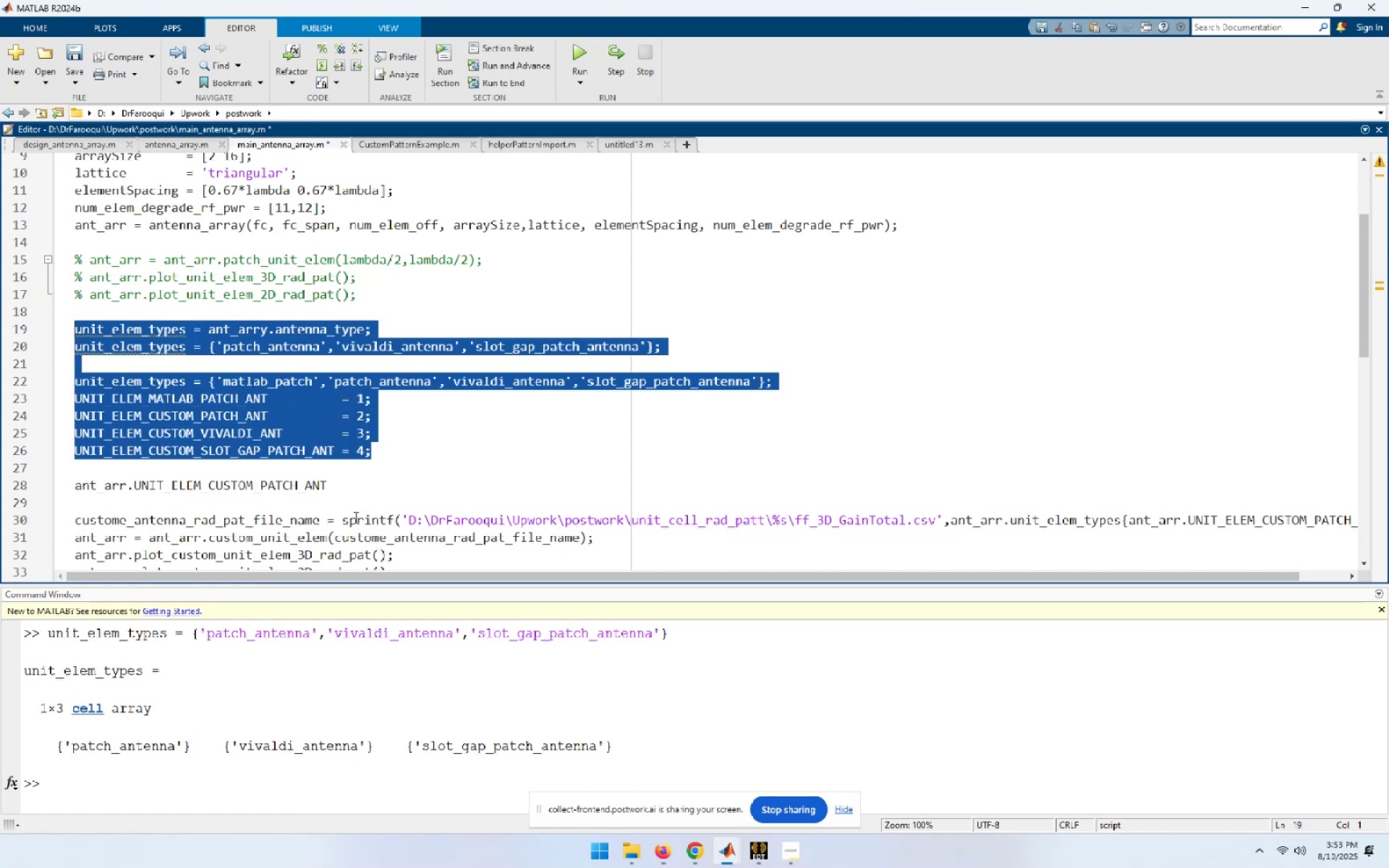 
left_click_drag(start_coordinate=[339, 488], to_coordinate=[39, 329])
 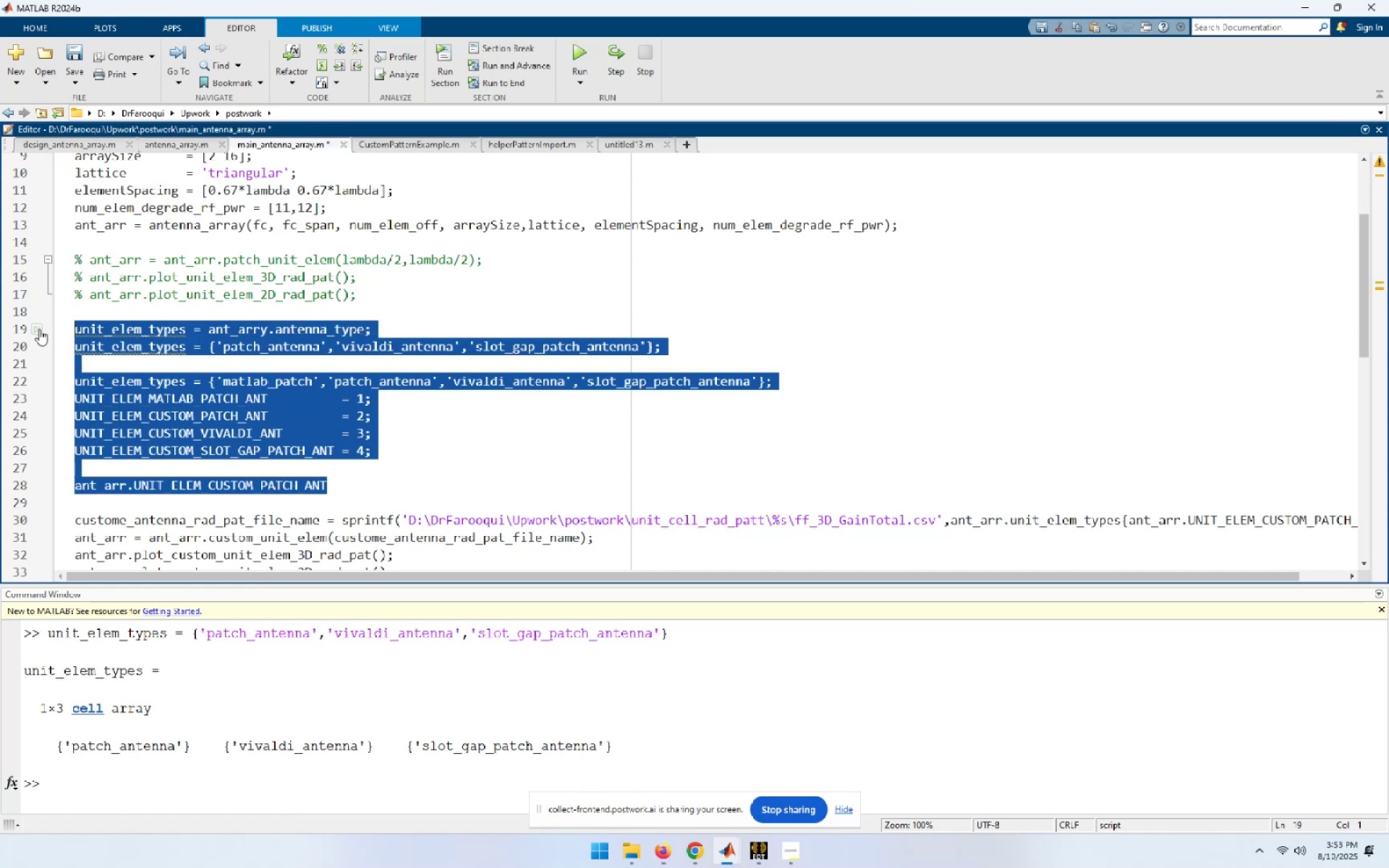 
key(Control+R)
 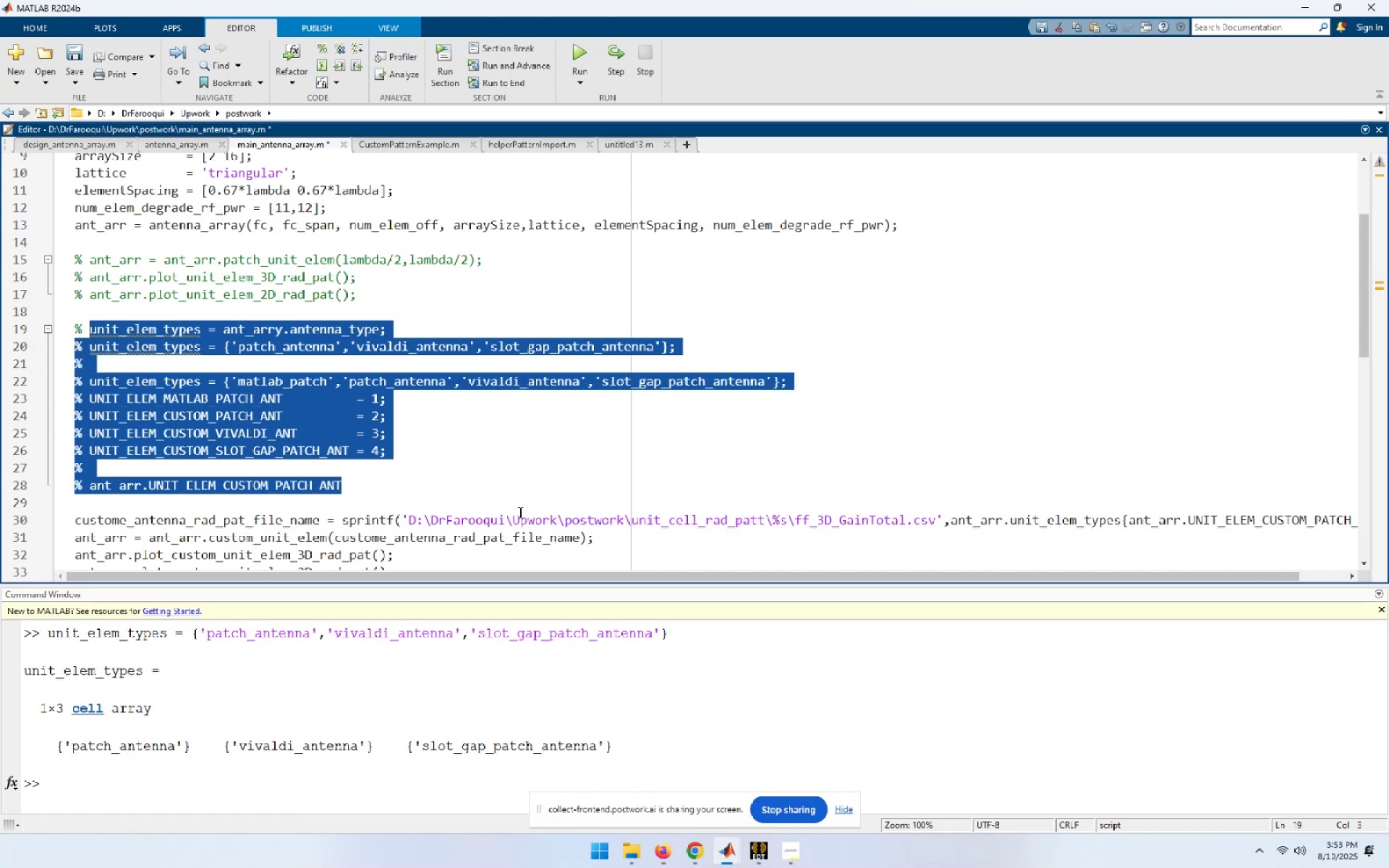 
left_click([518, 501])
 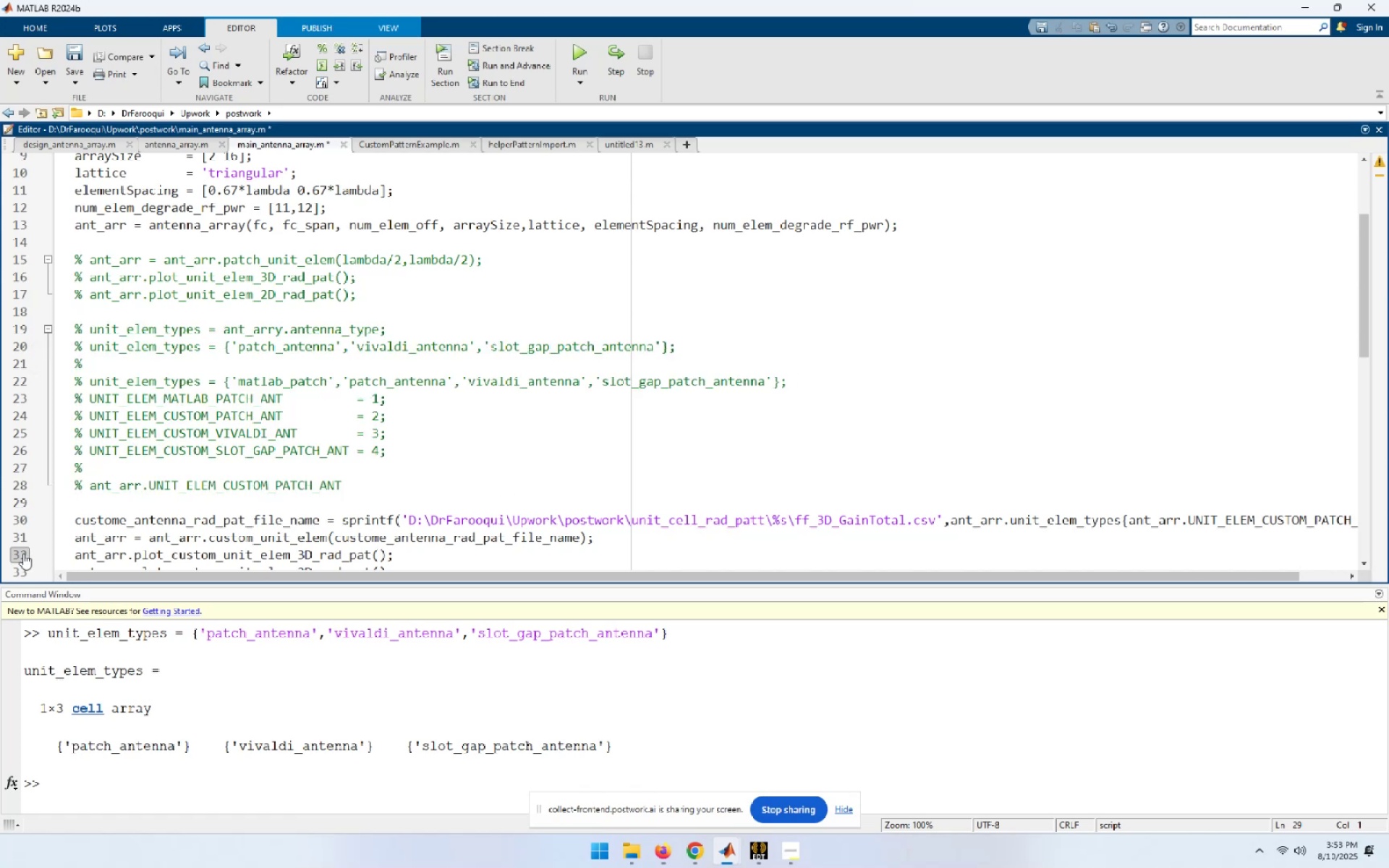 
left_click([14, 535])
 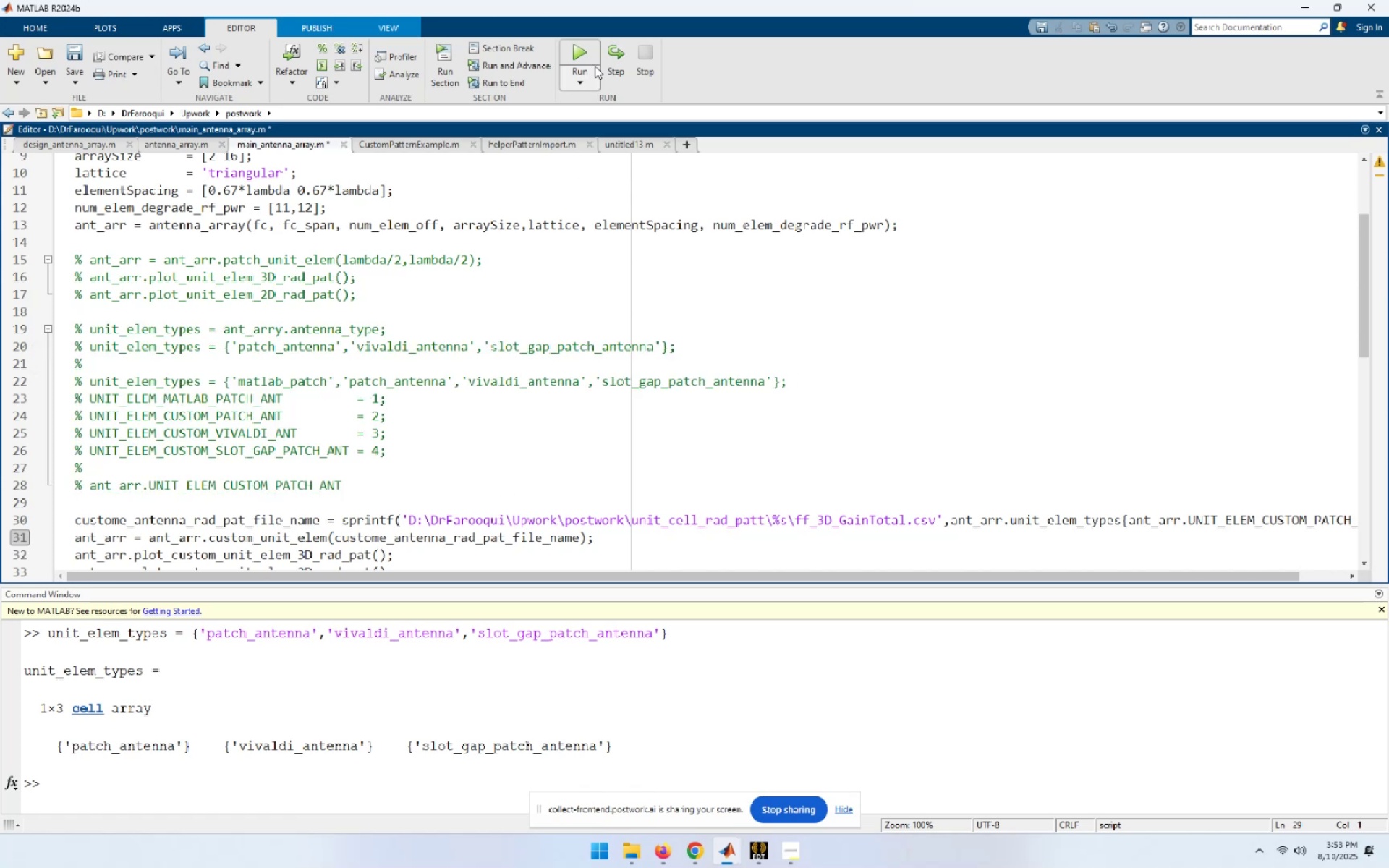 
left_click([574, 52])
 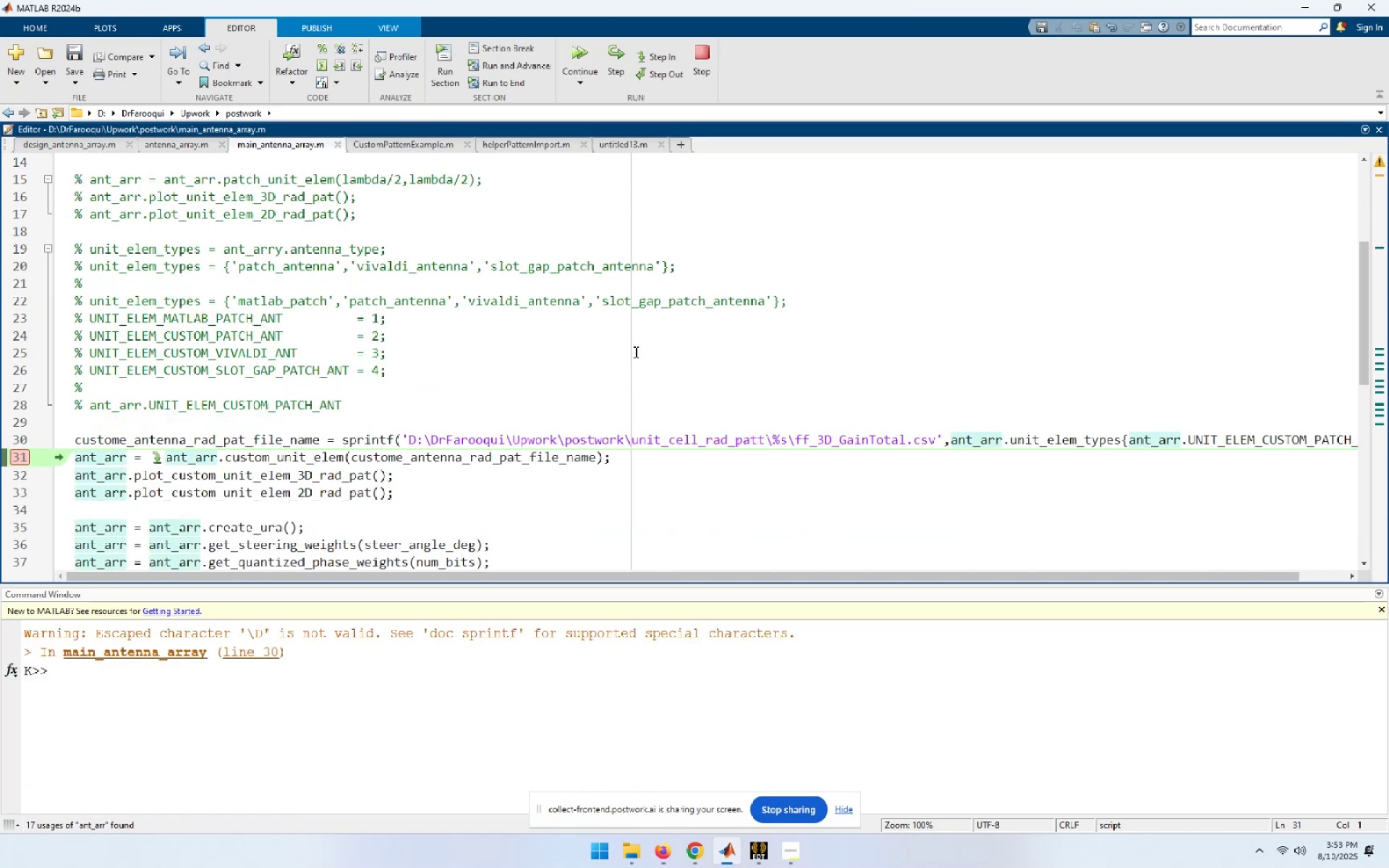 
wait(11.23)
 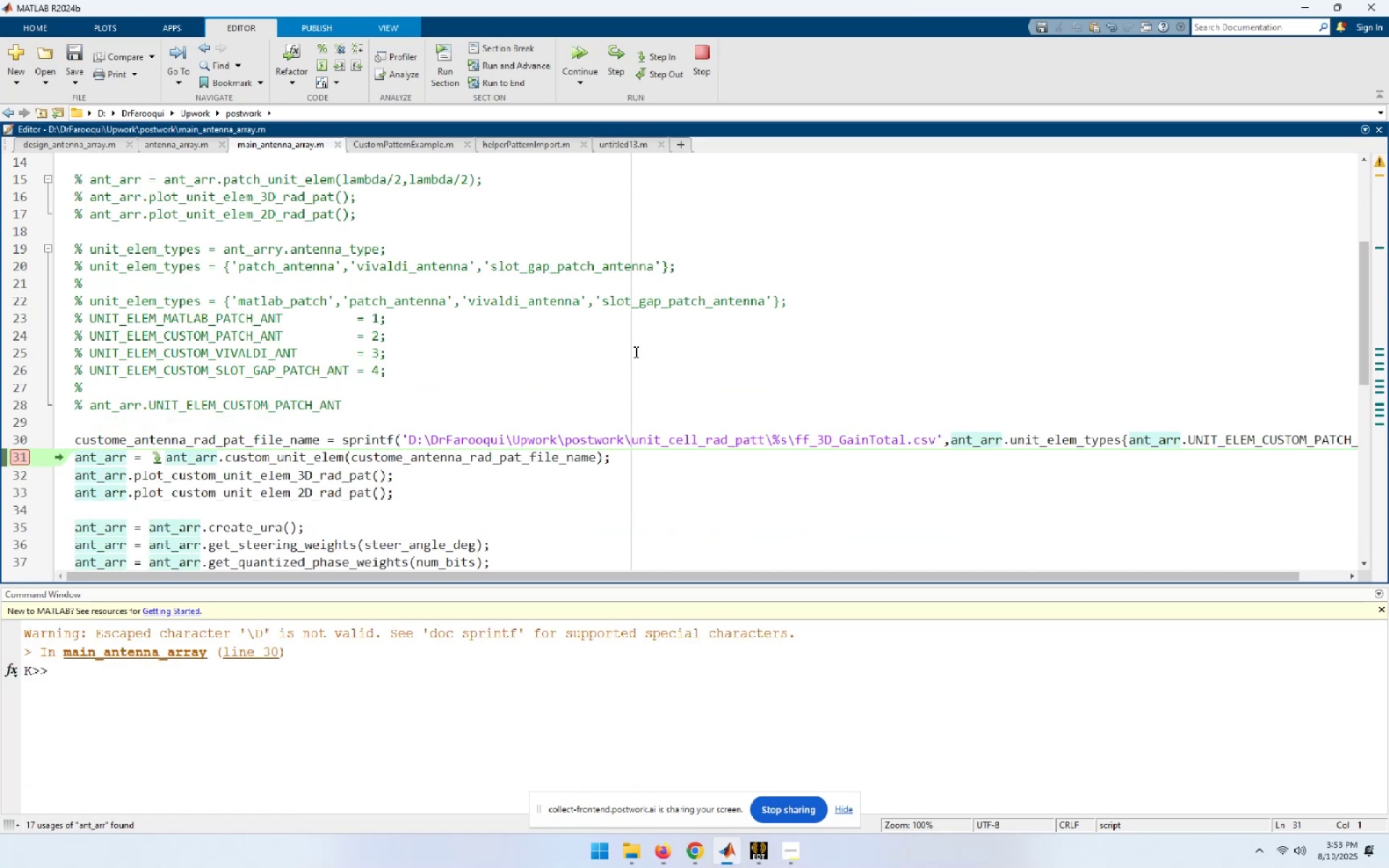 
left_click([425, 437])
 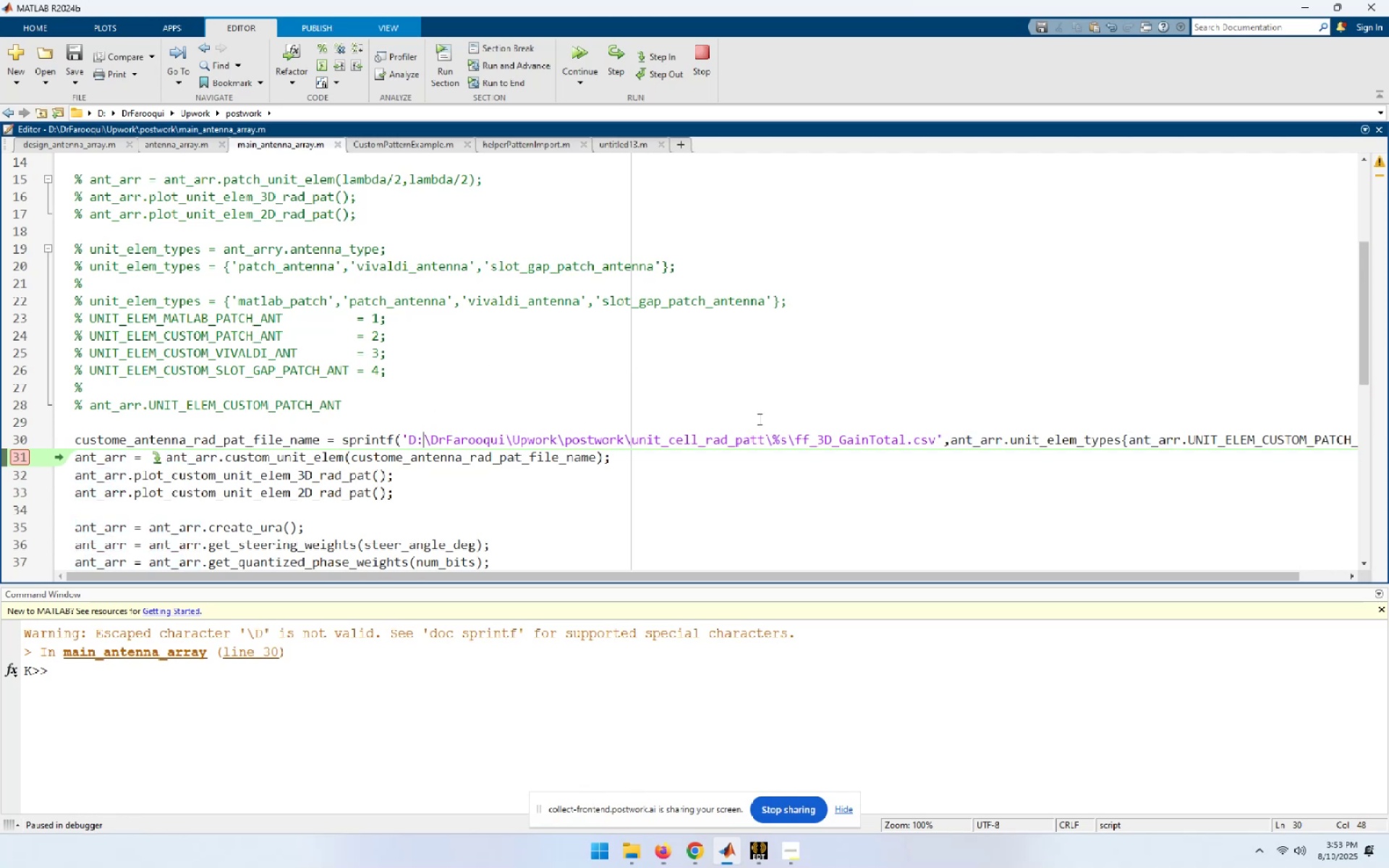 
mouse_move([195, 441])
 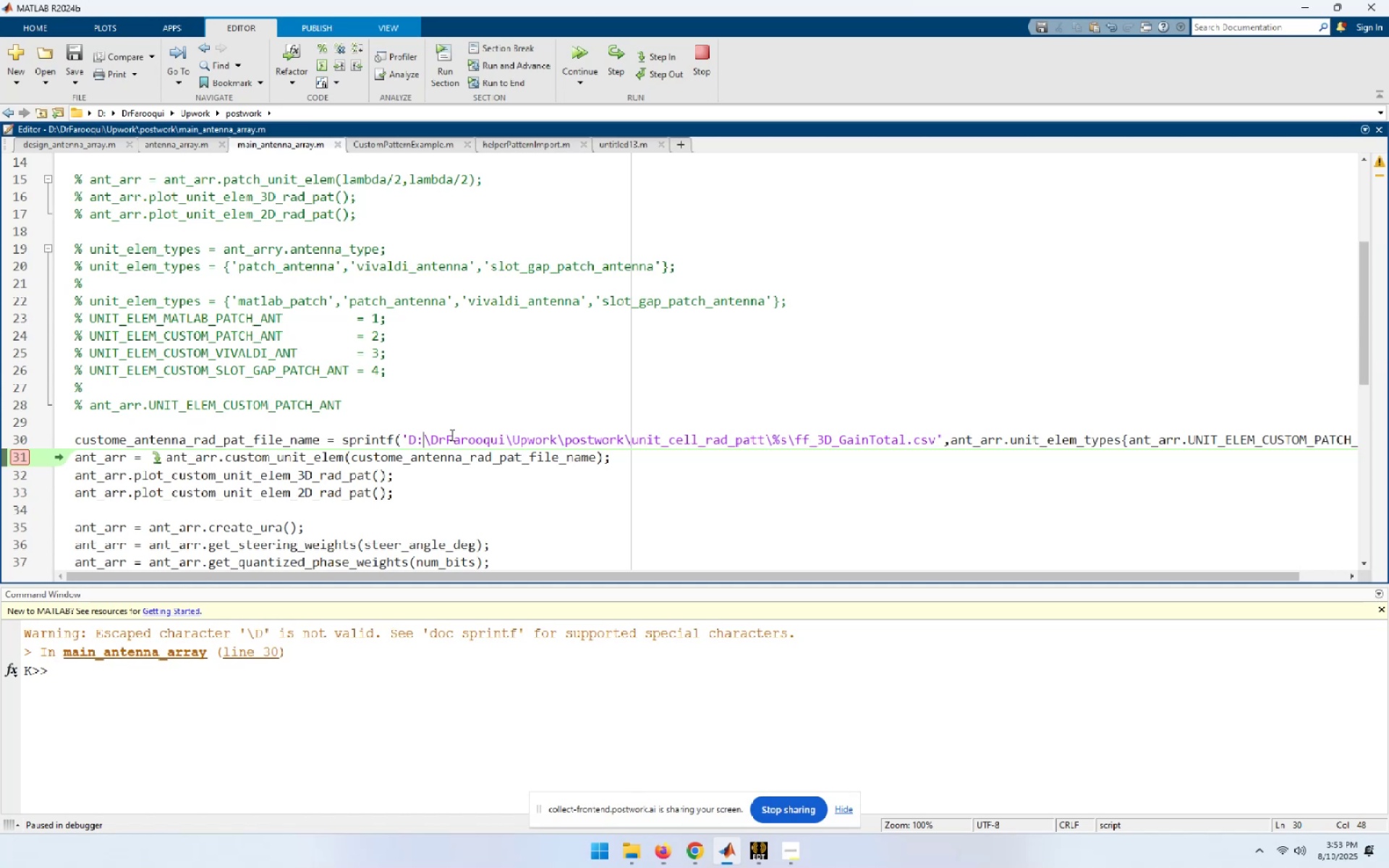 
key(Backslash)
 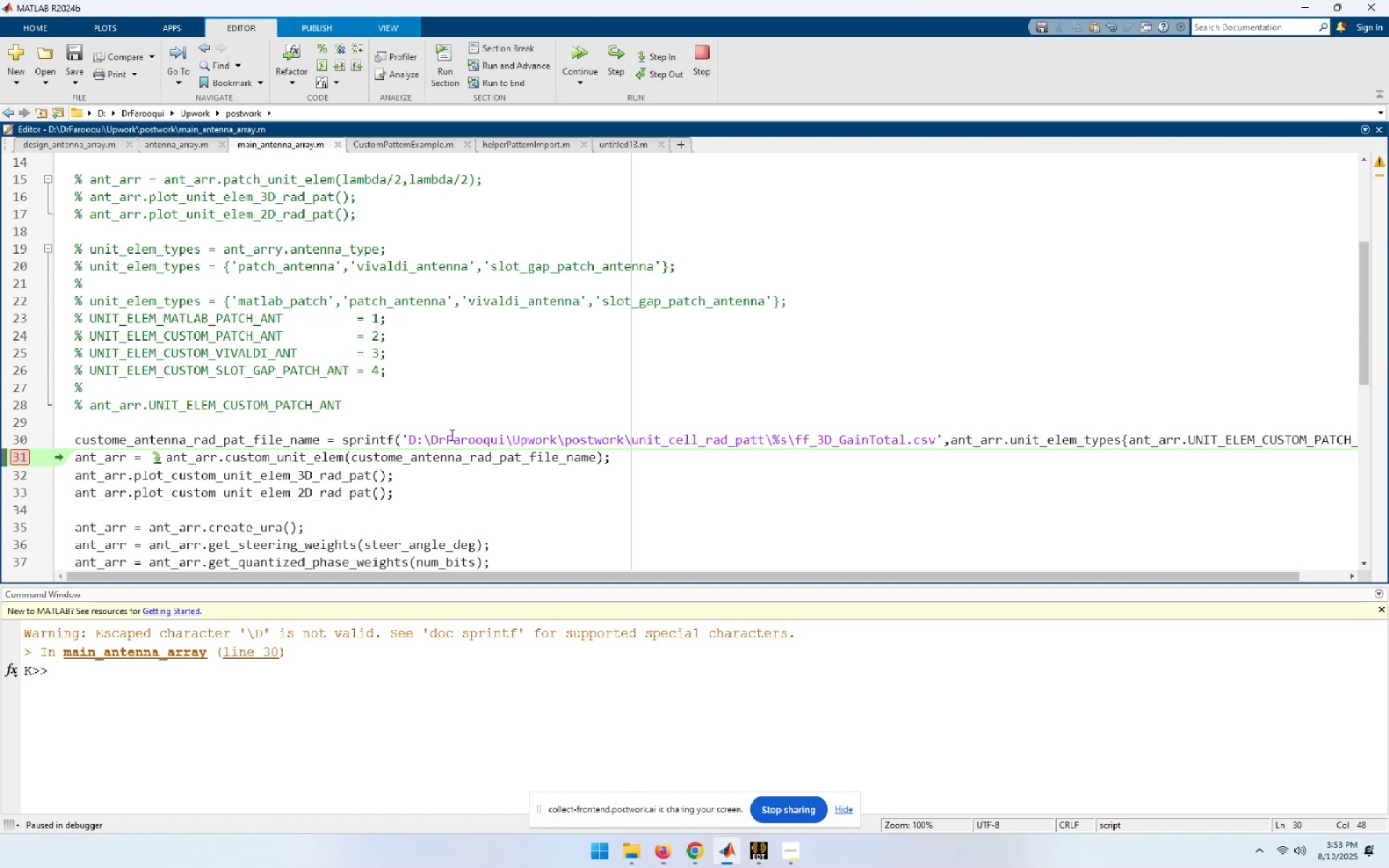 
hold_key(key=ArrowRight, duration=0.86)
 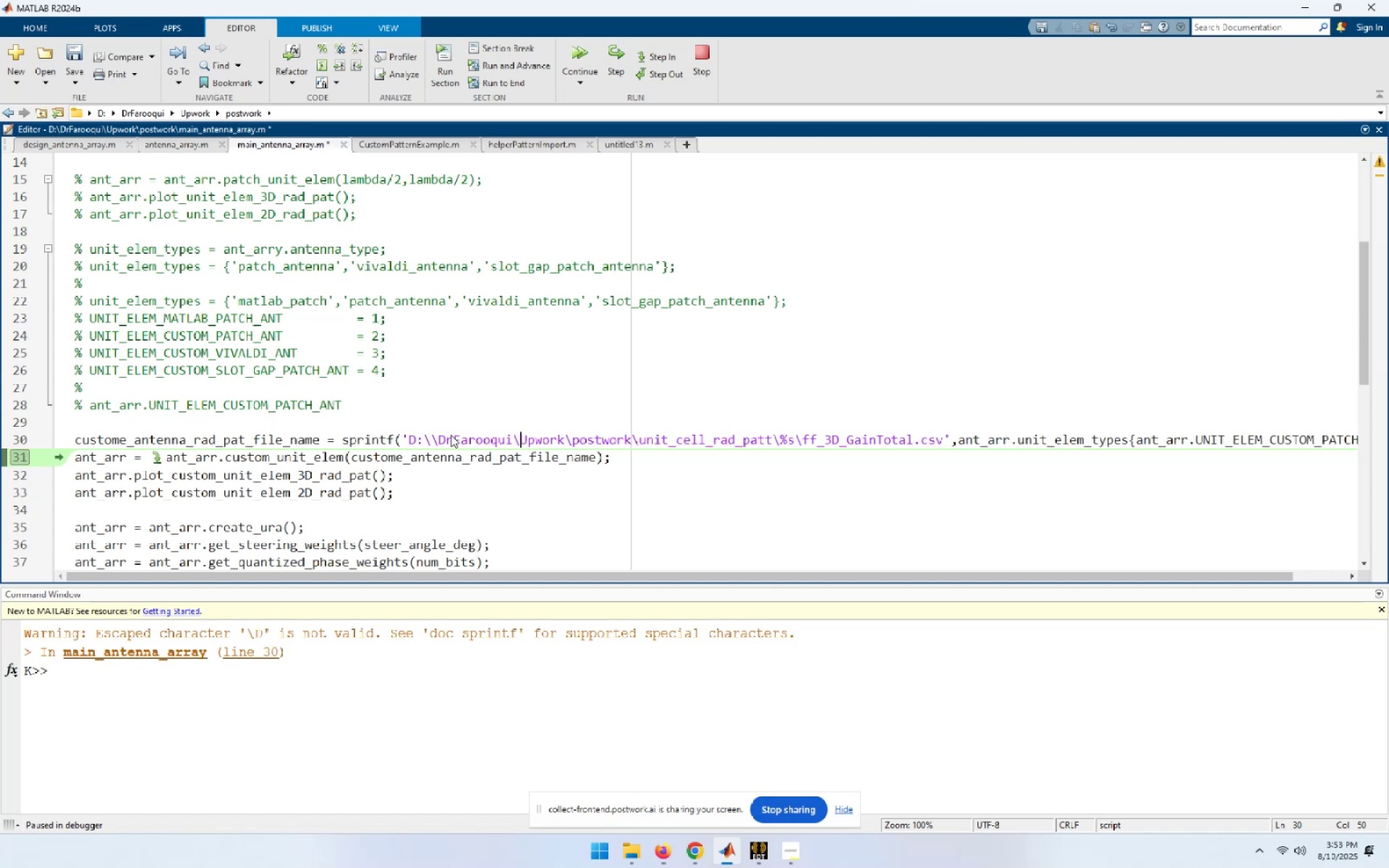 
key(ArrowLeft)
 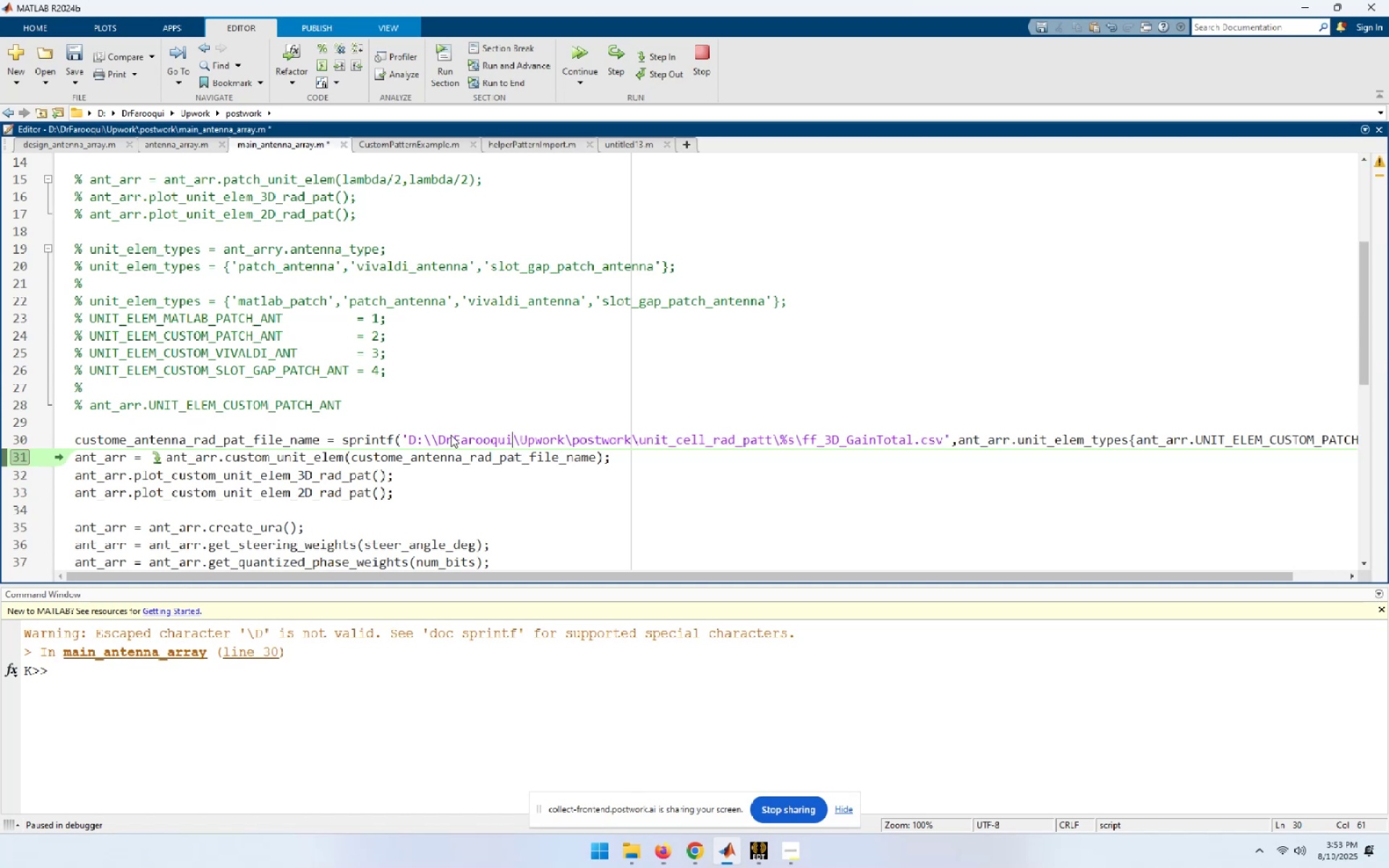 
key(Backslash)
 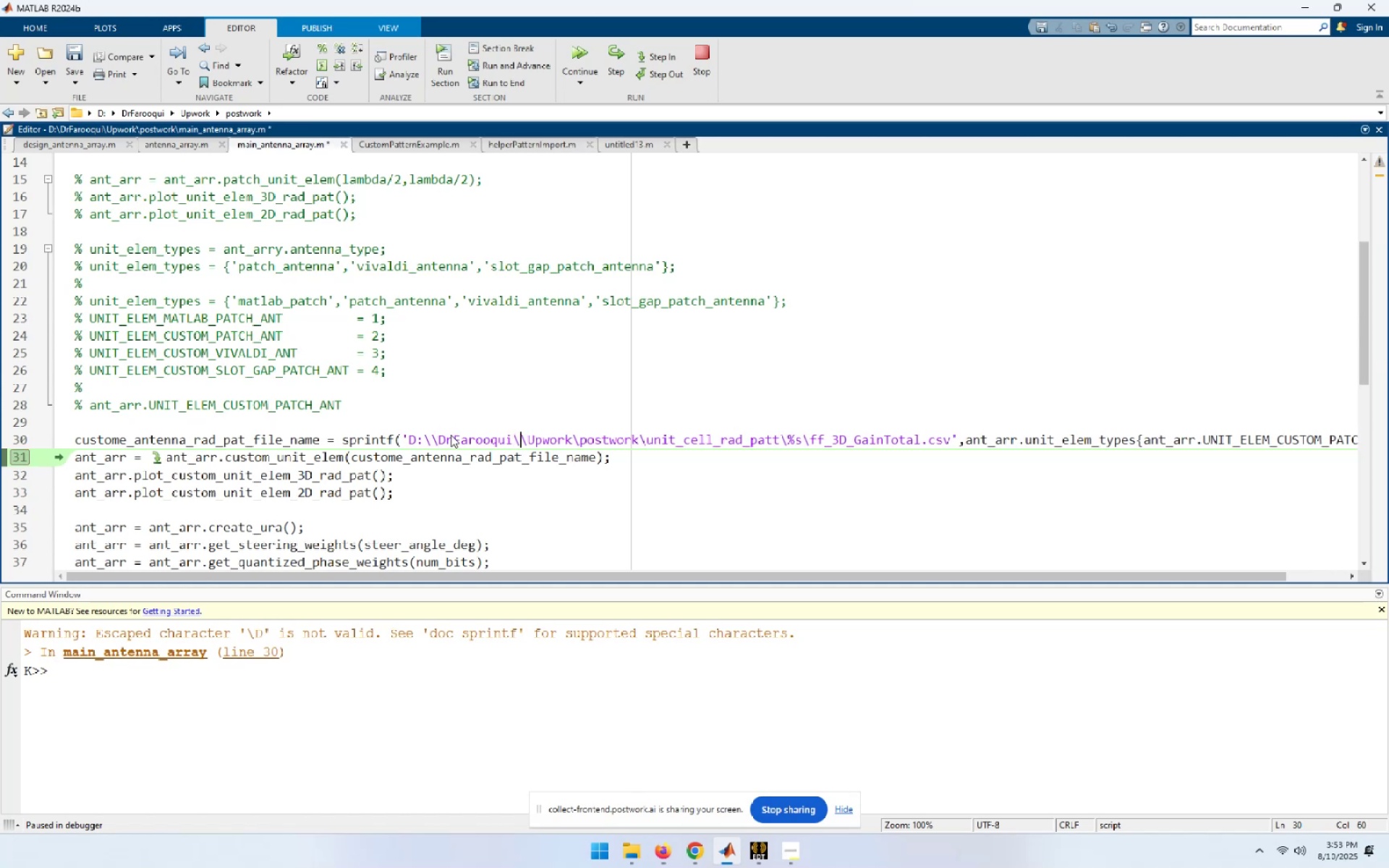 
hold_key(key=ArrowRight, duration=0.66)
 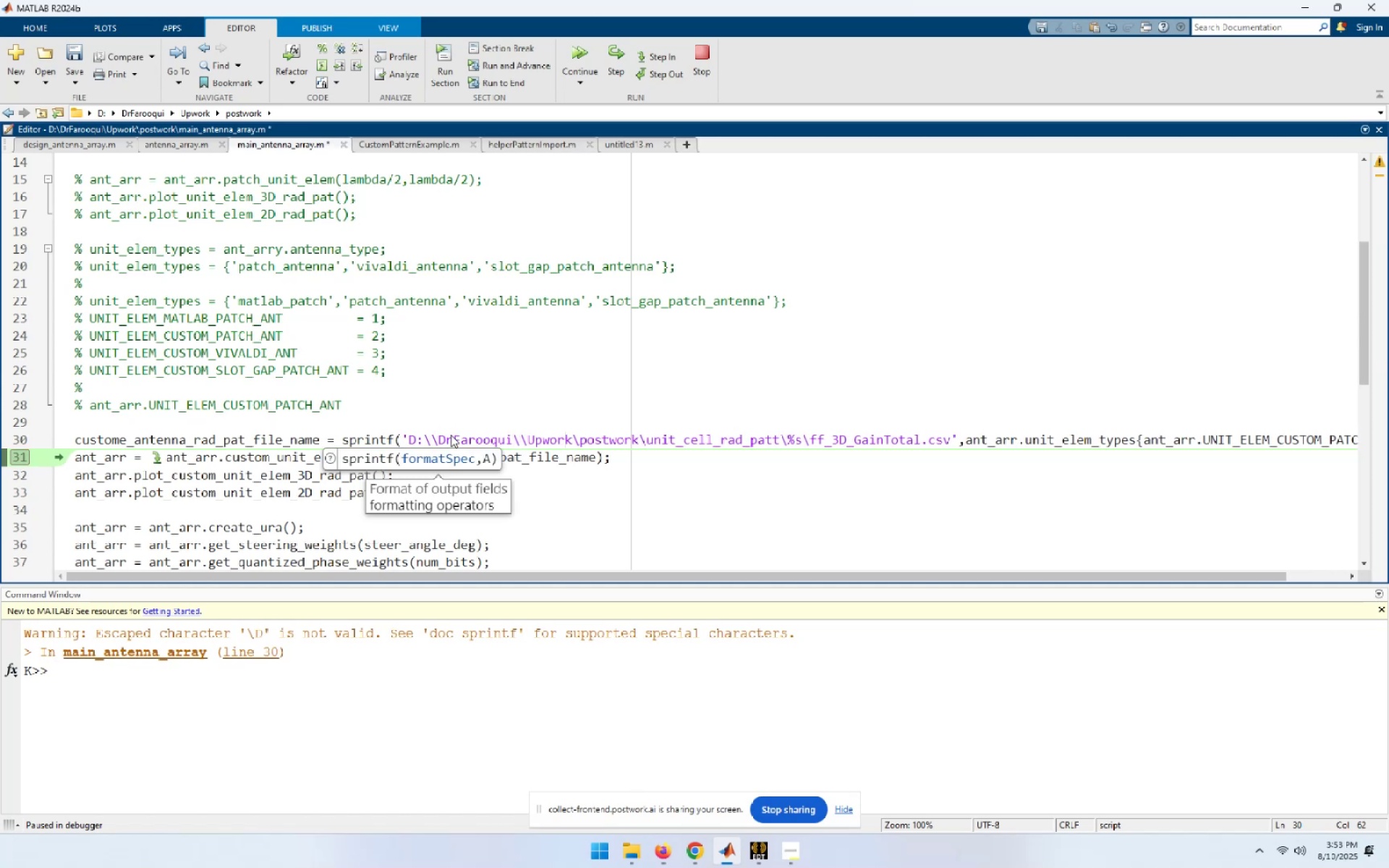 
key(ArrowRight)
 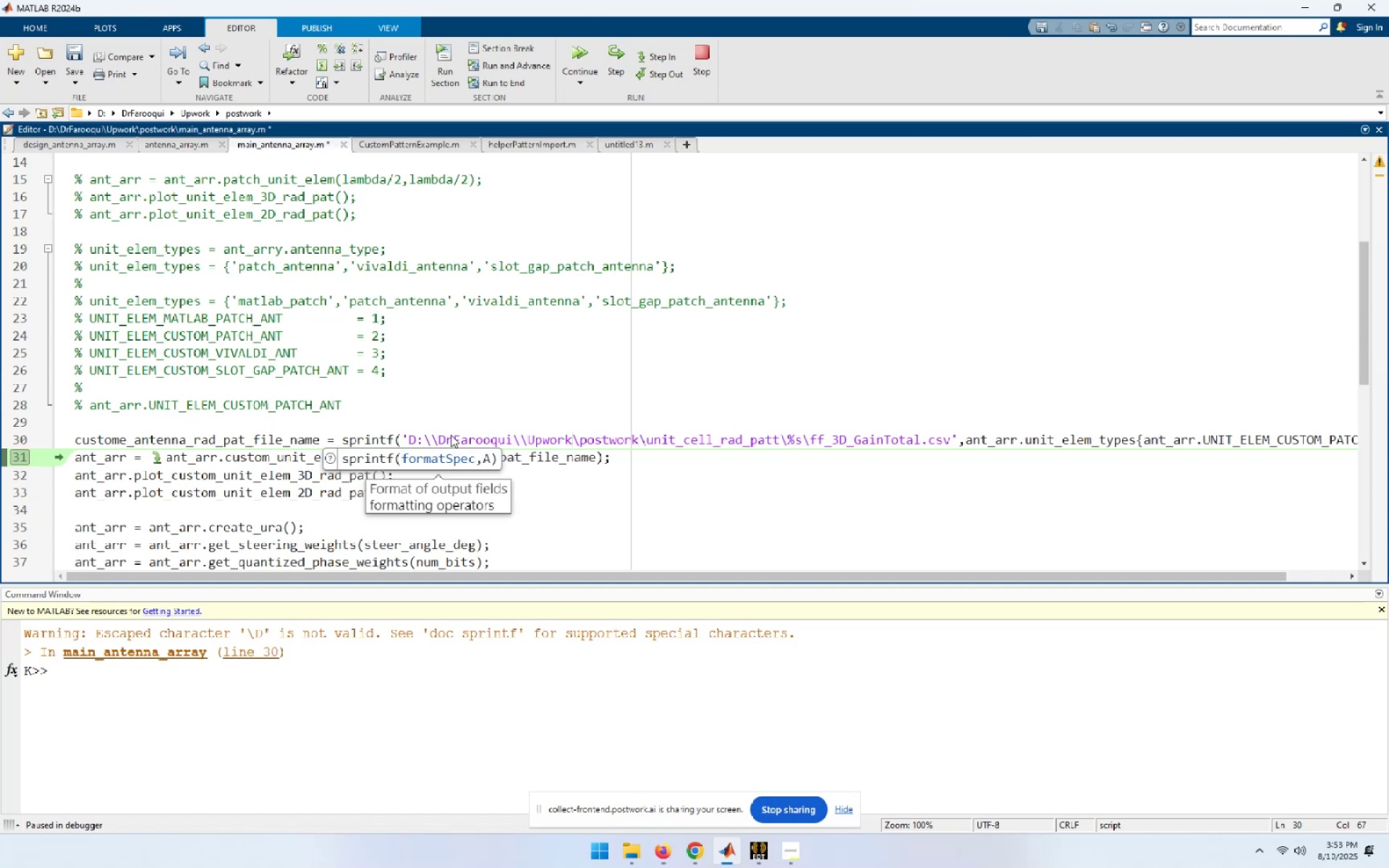 
key(Backslash)
 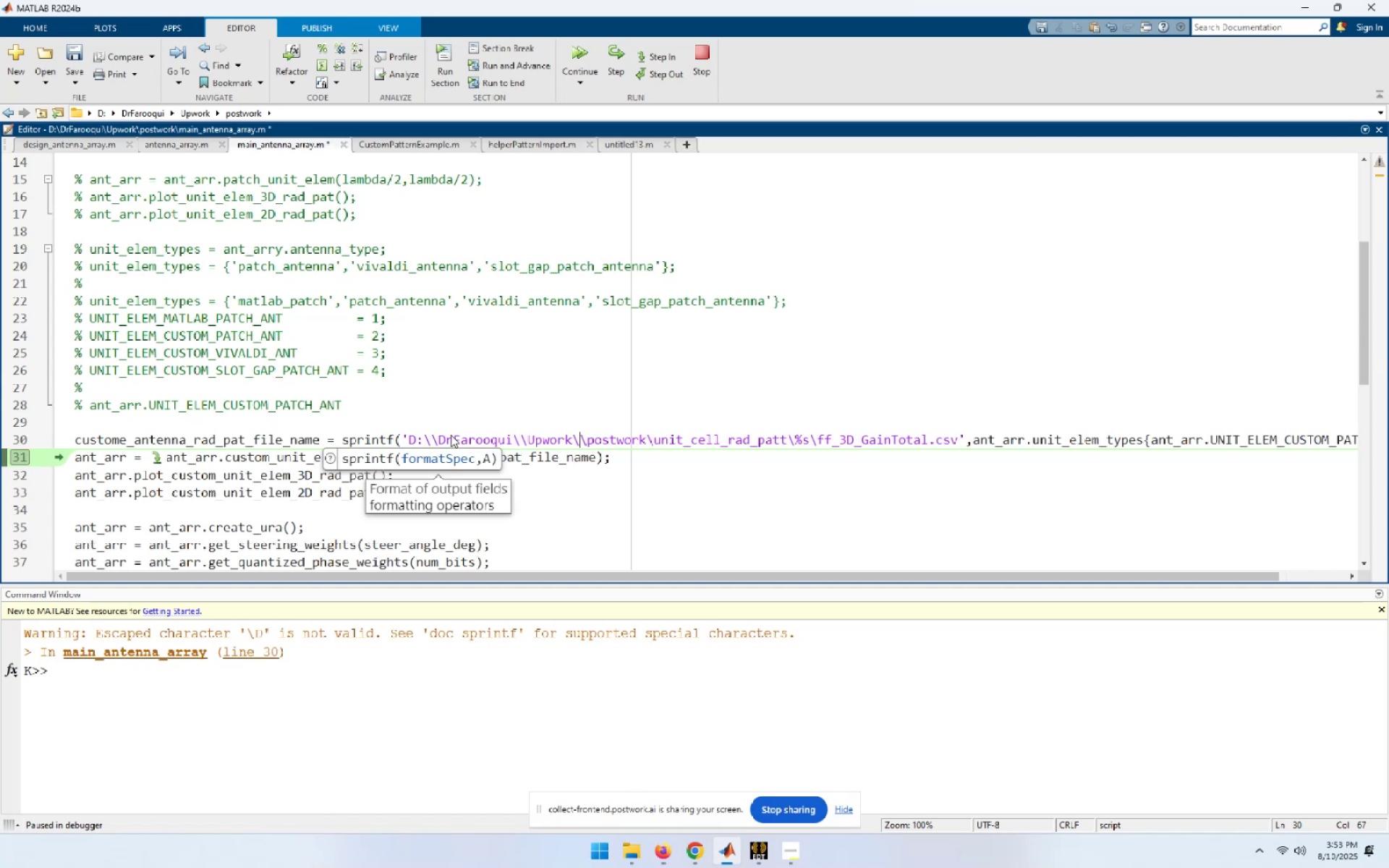 
key(ArrowRight)
 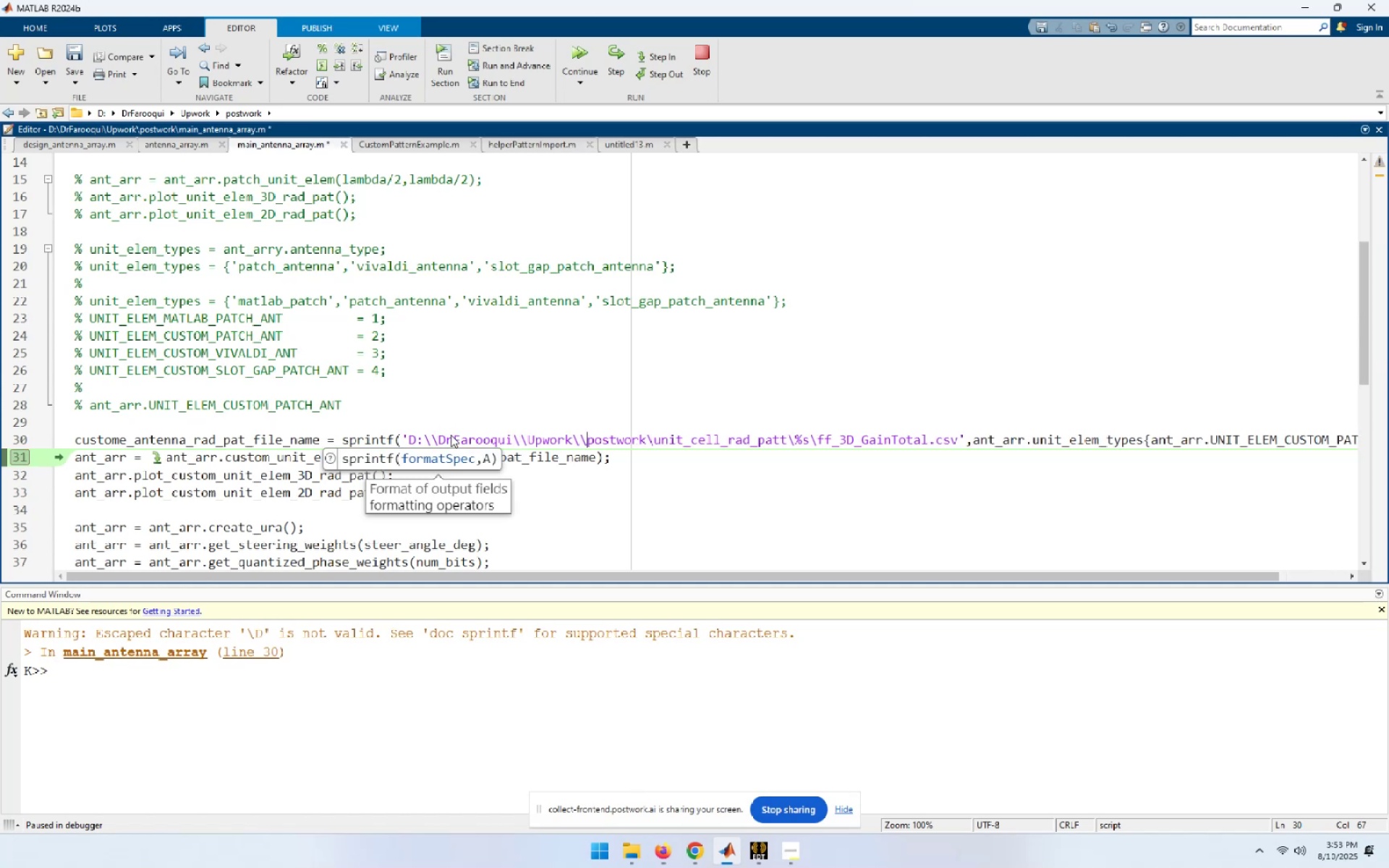 
key(ArrowRight)
 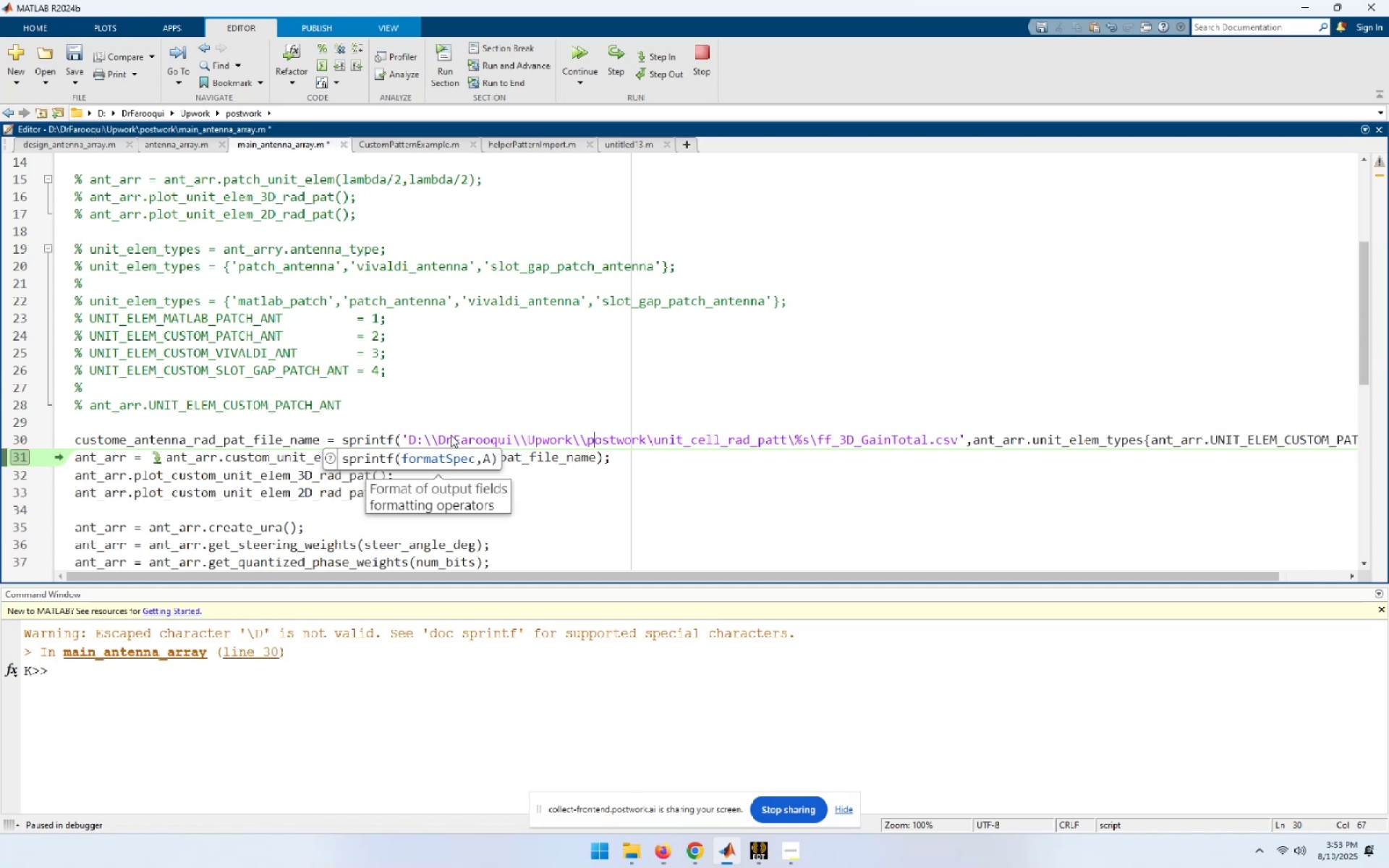 
key(ArrowRight)
 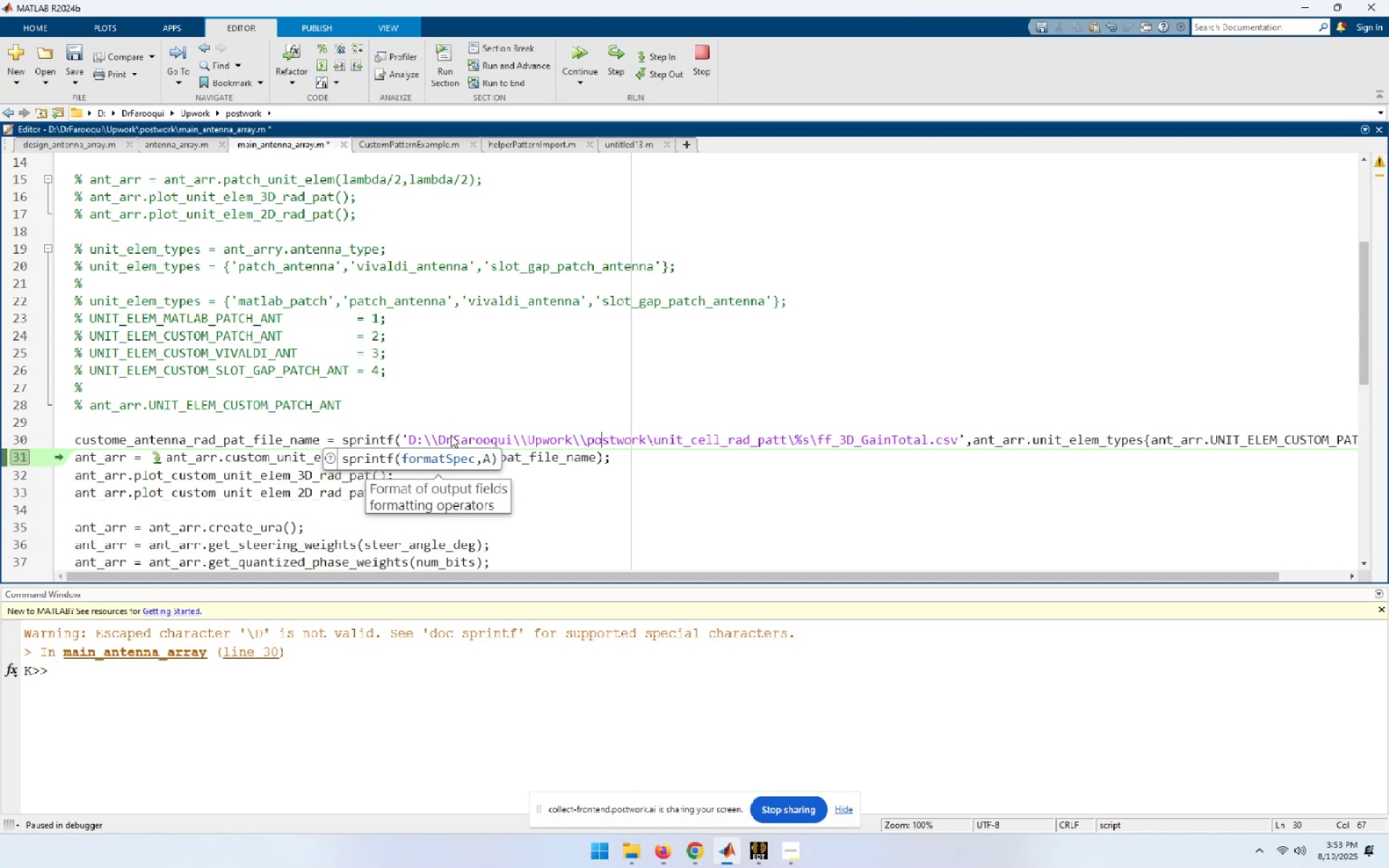 
key(ArrowRight)
 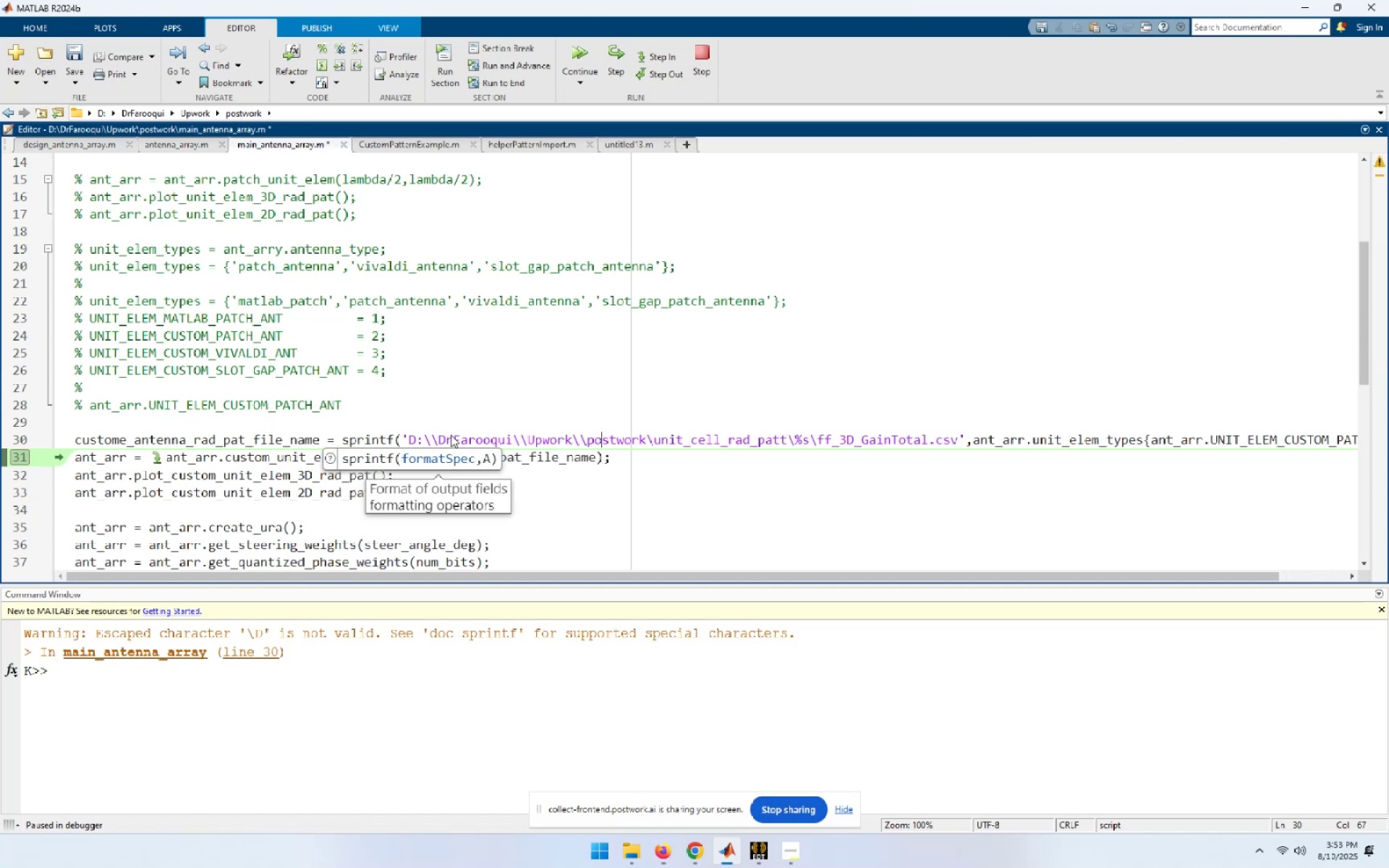 
key(ArrowRight)
 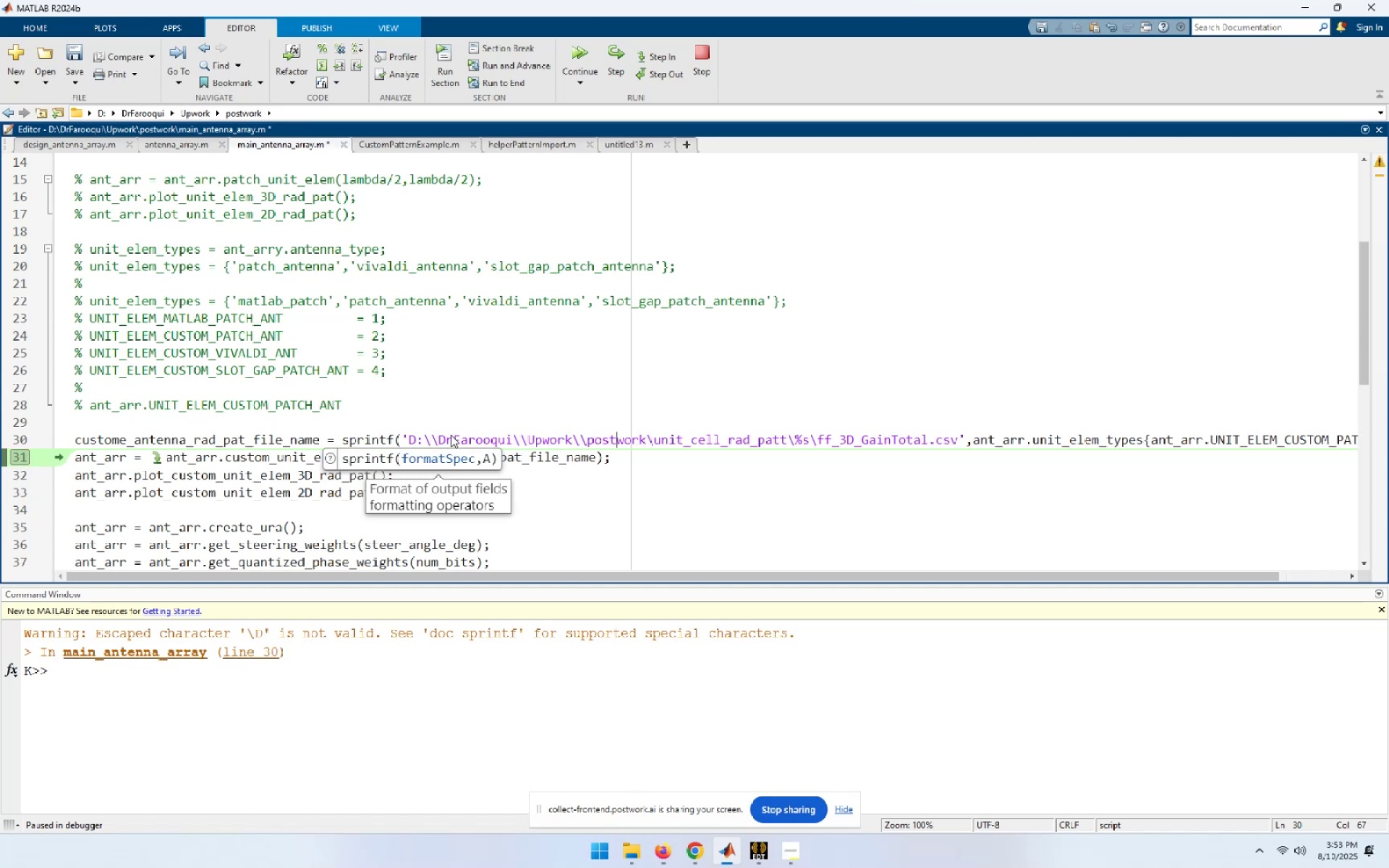 
key(ArrowRight)
 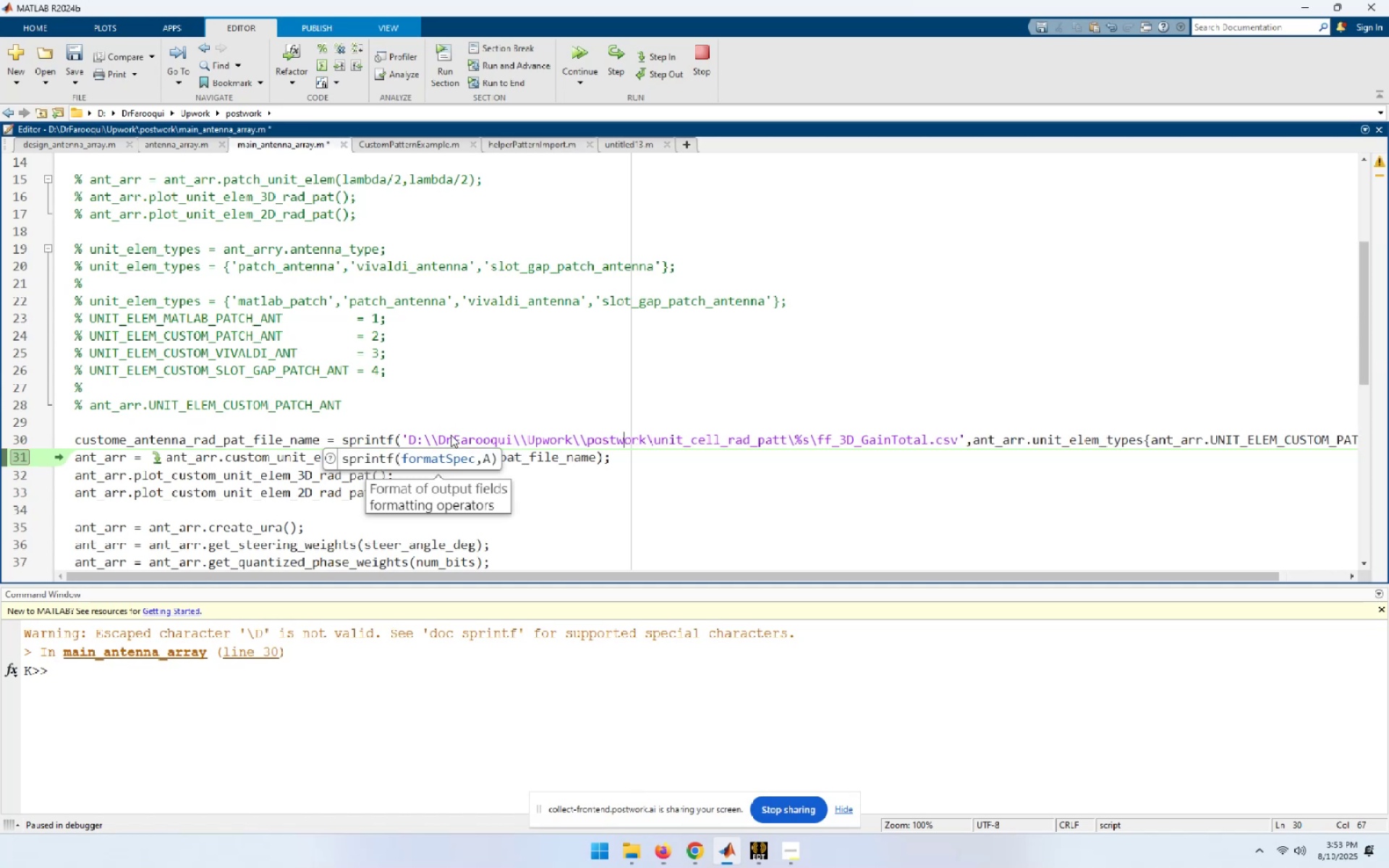 
key(ArrowRight)
 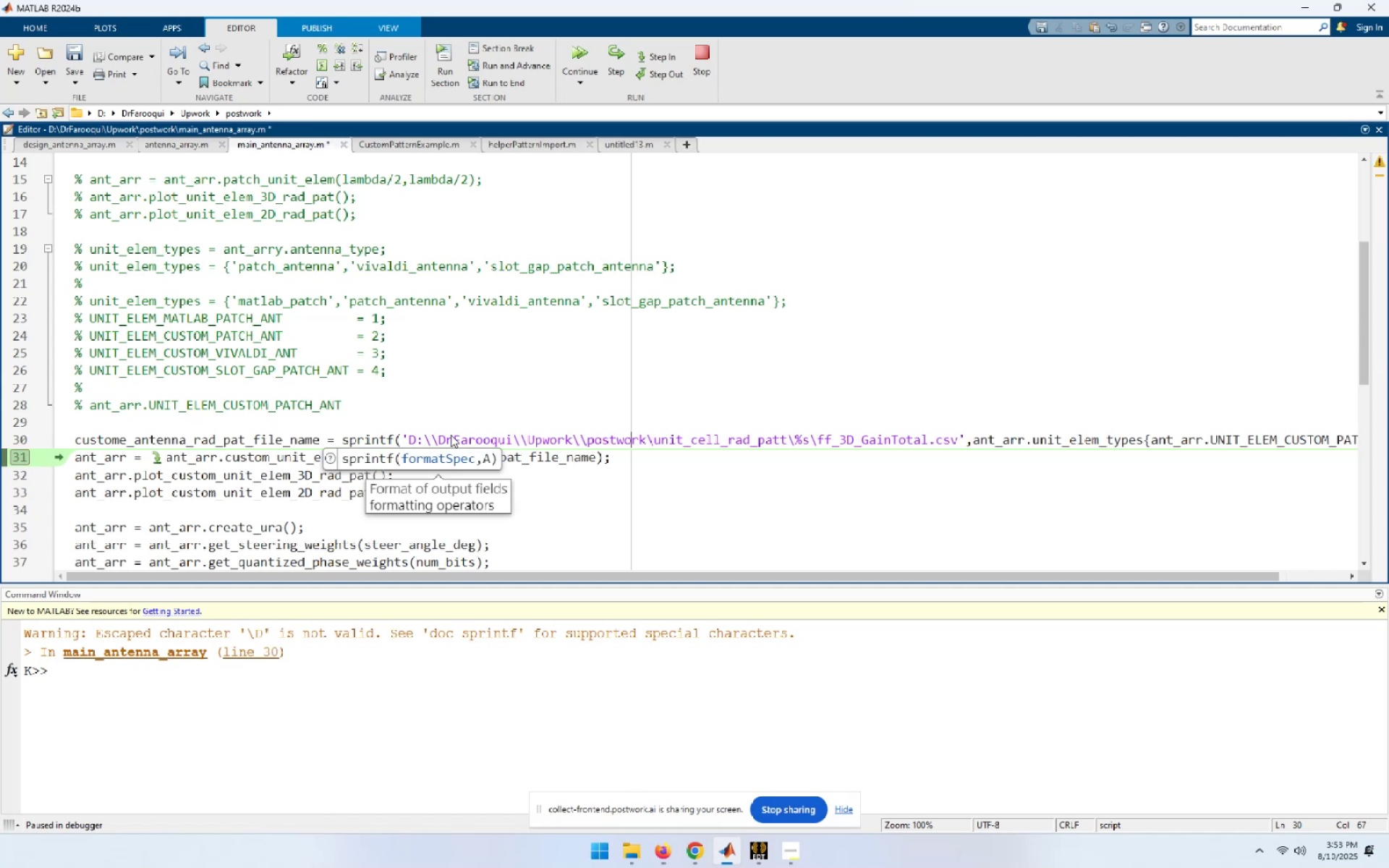 
key(ArrowRight)
 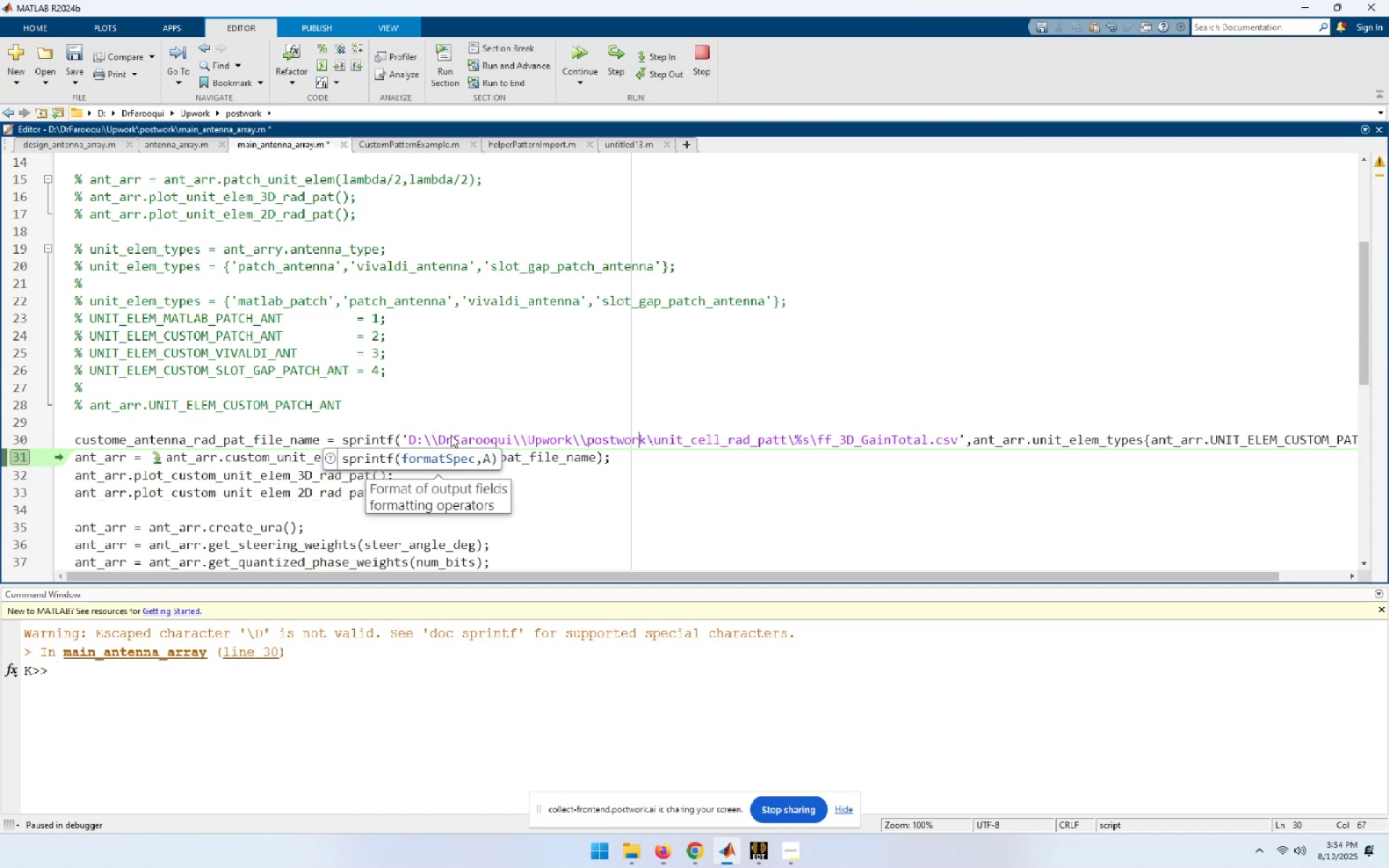 
key(ArrowRight)
 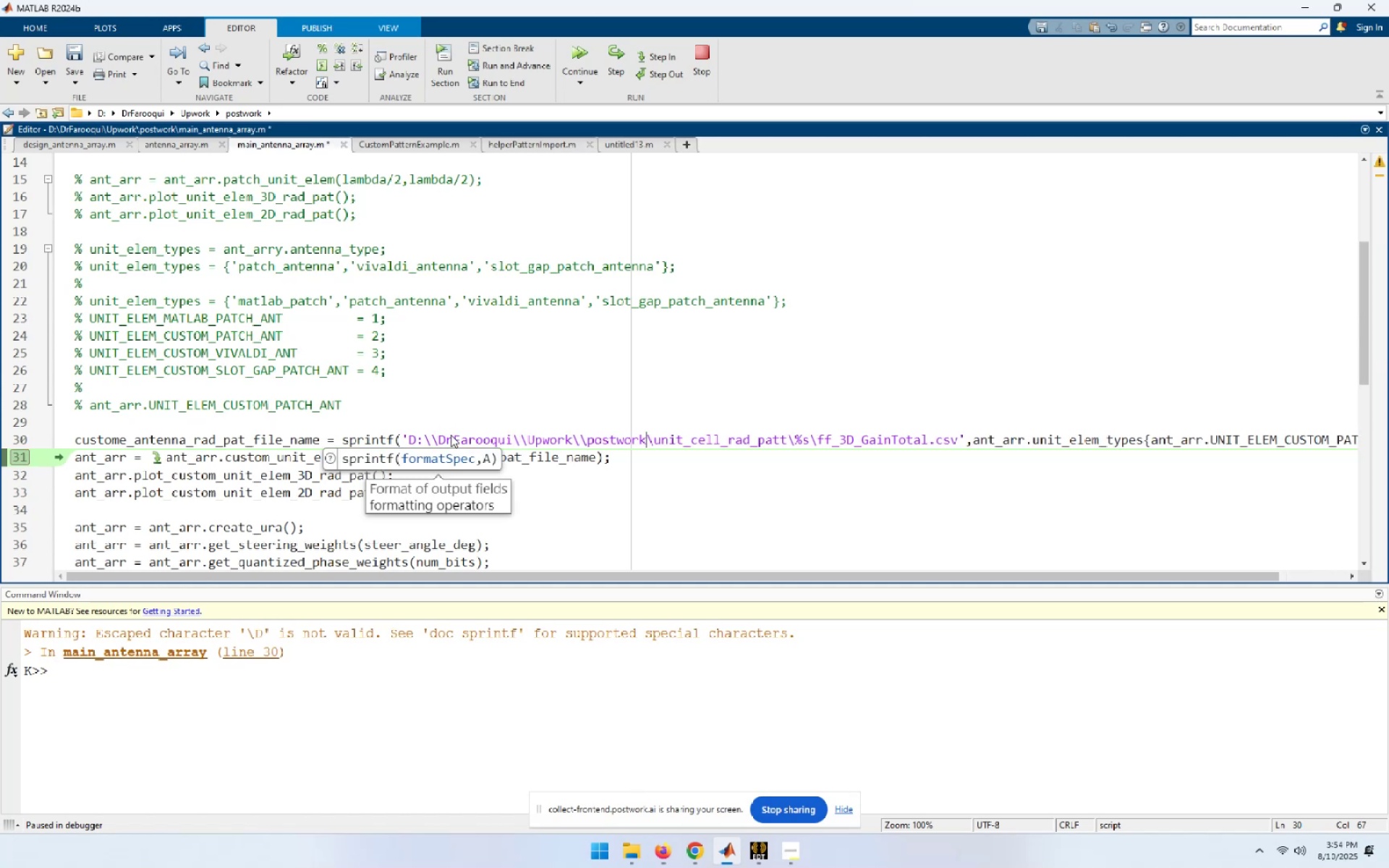 
key(Backslash)
 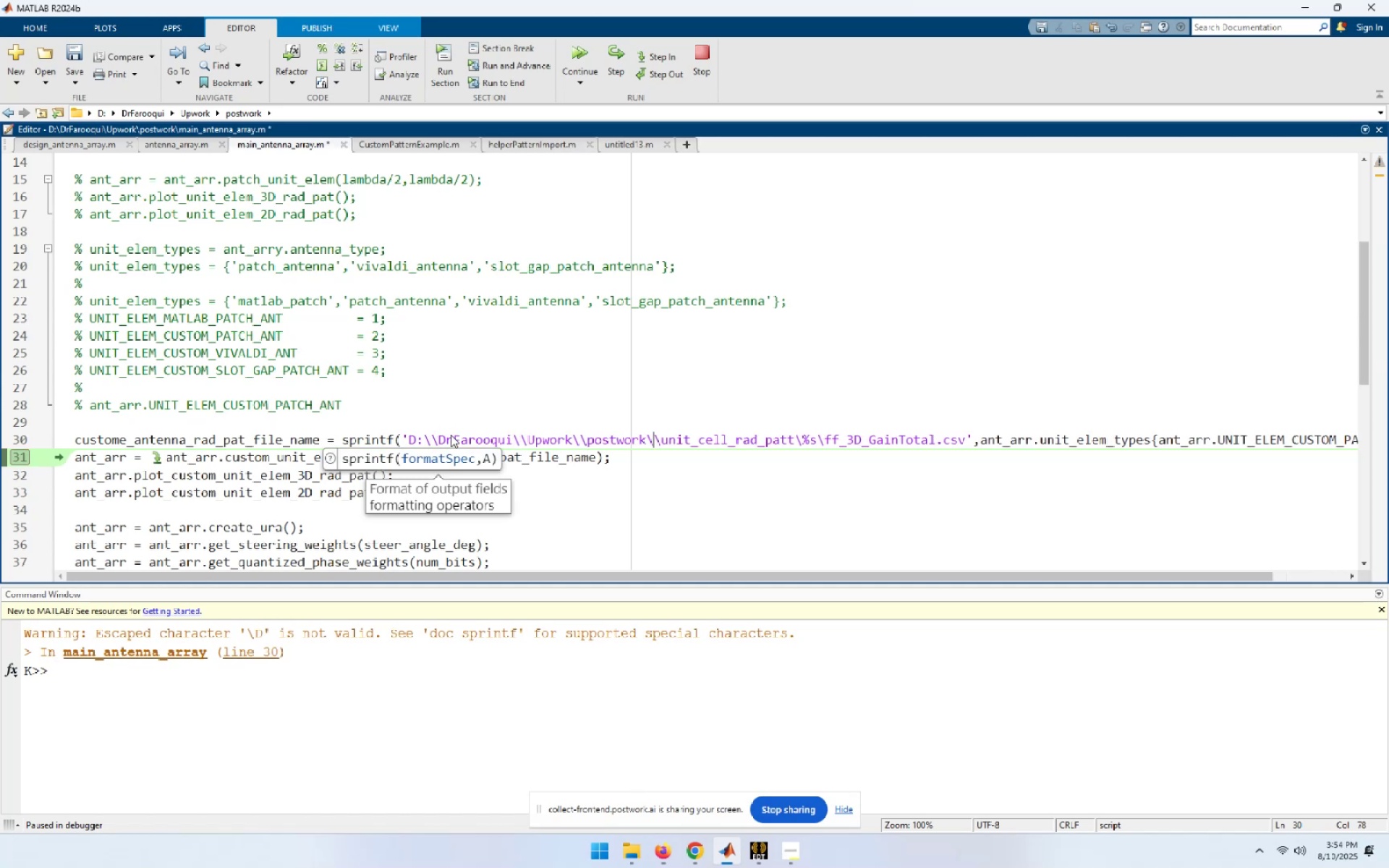 
key(ArrowRight)
 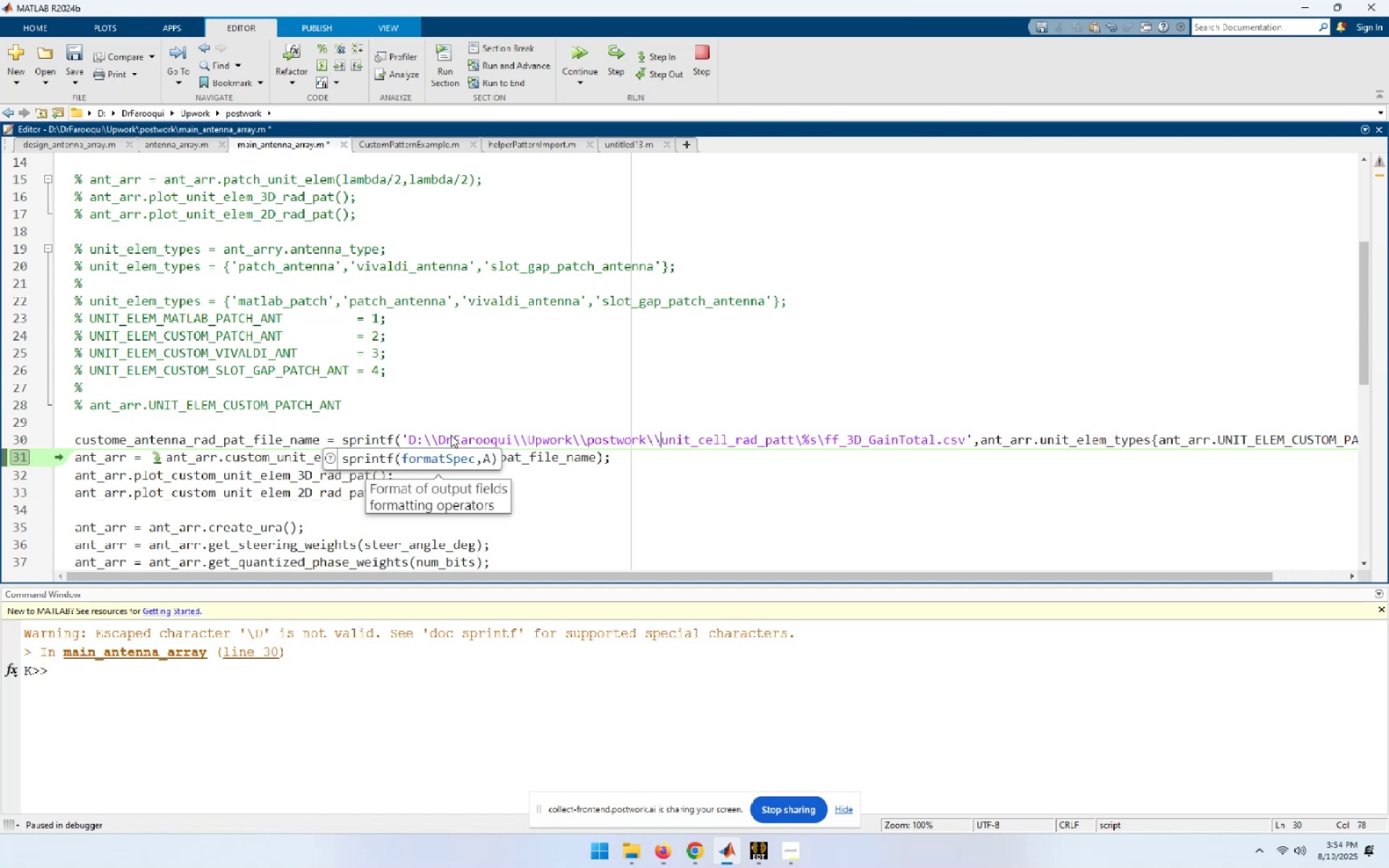 
key(ArrowRight)
 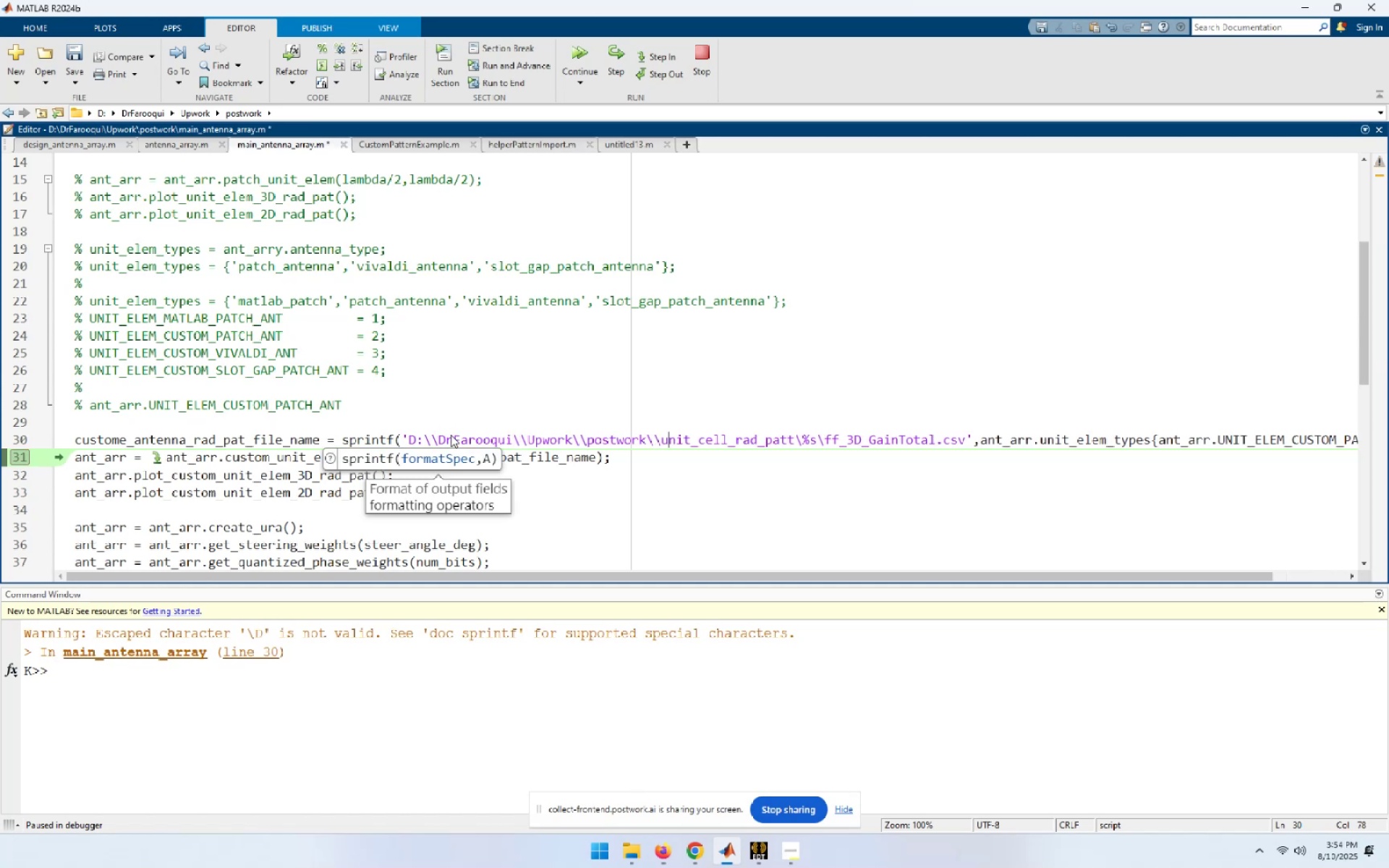 
key(ArrowRight)
 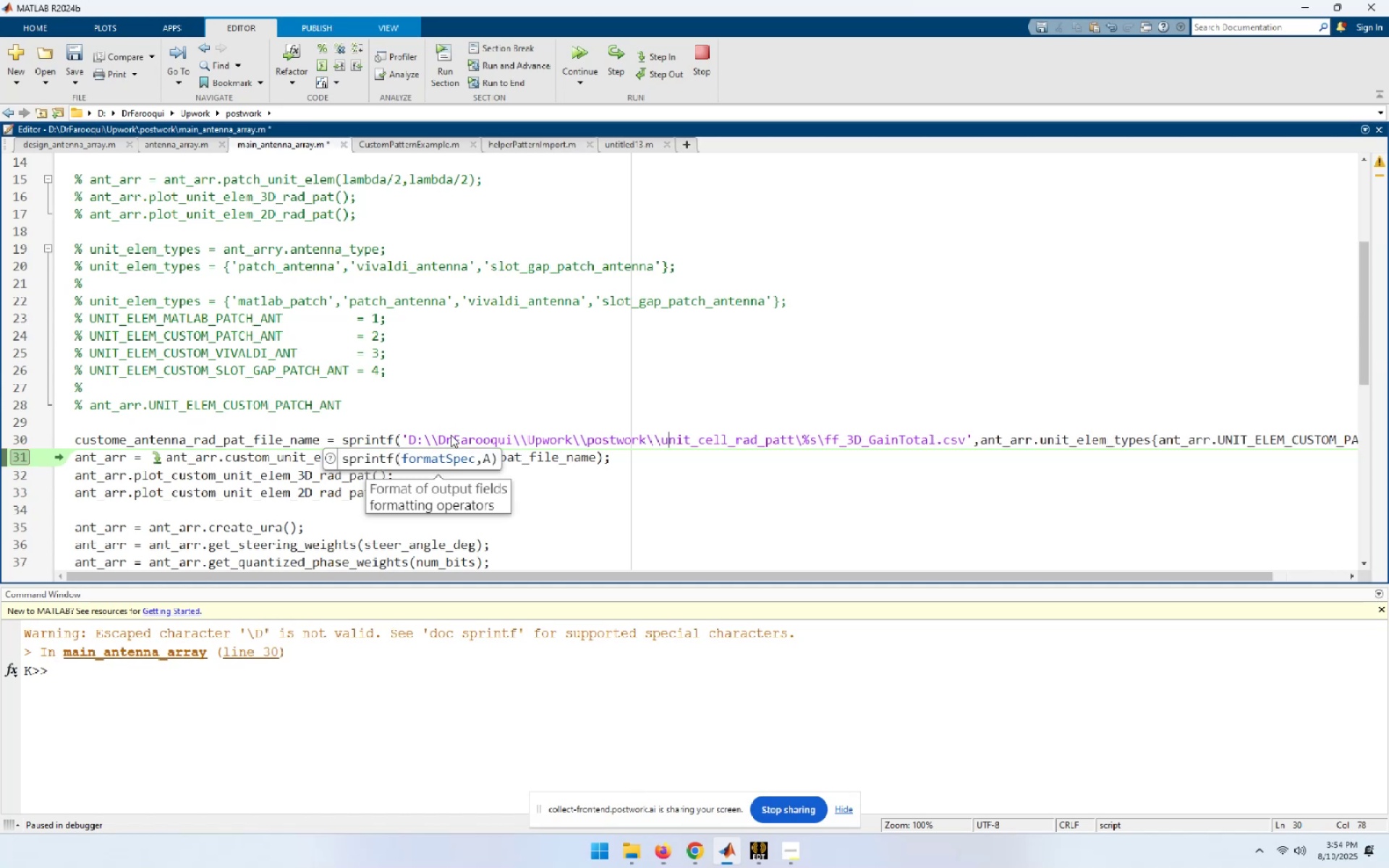 
key(ArrowRight)
 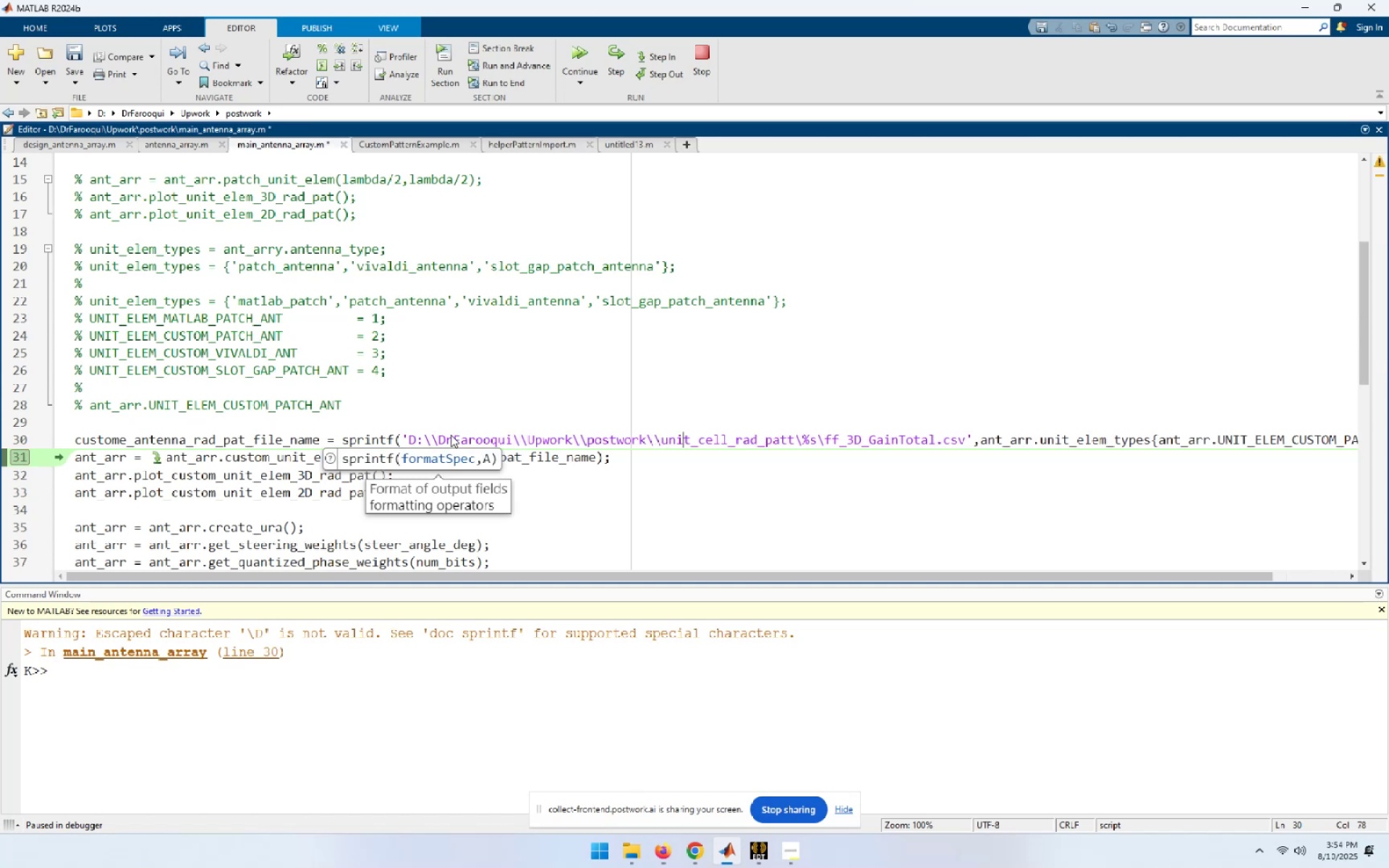 
key(ArrowRight)
 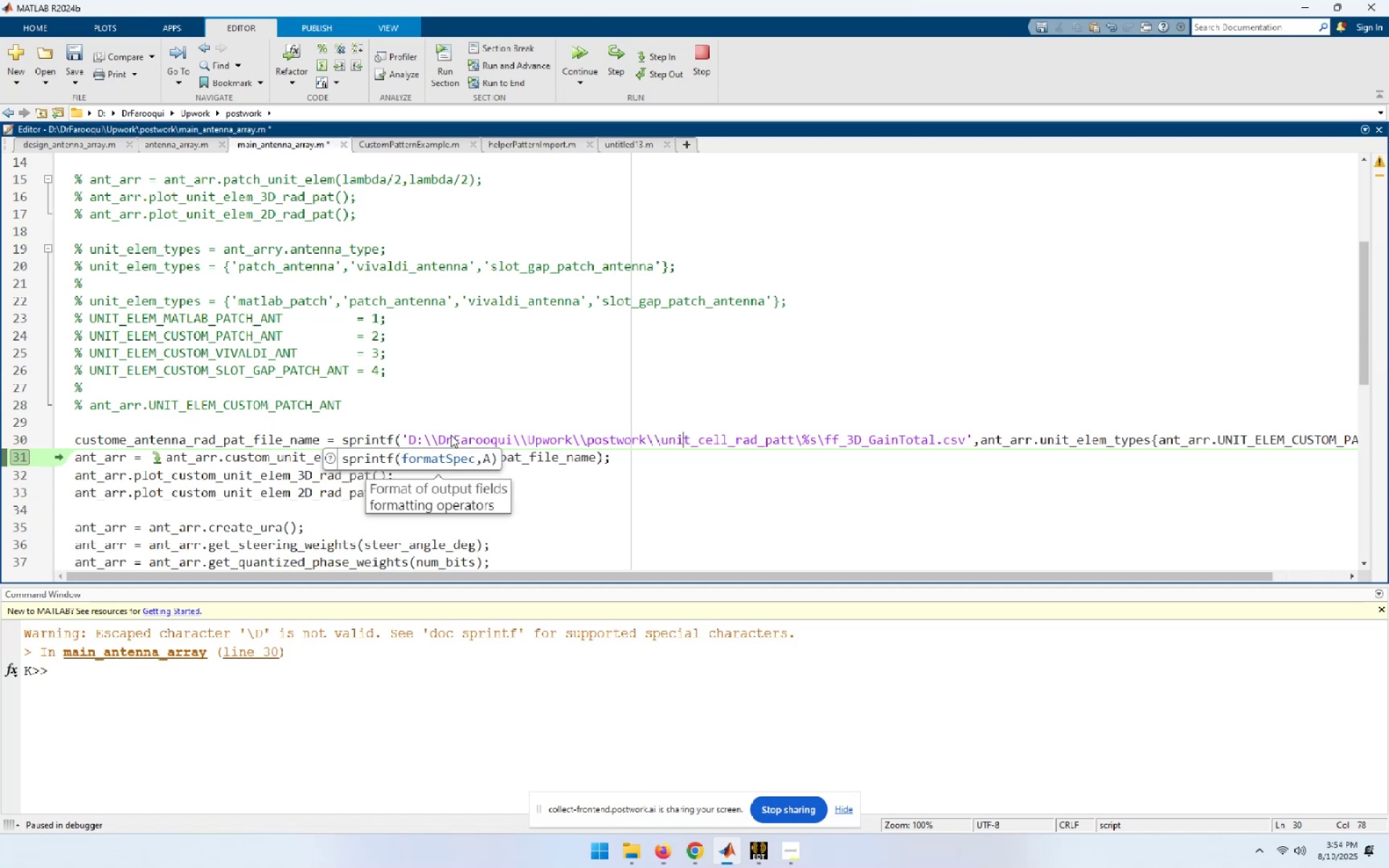 
hold_key(key=ArrowRight, duration=0.94)
 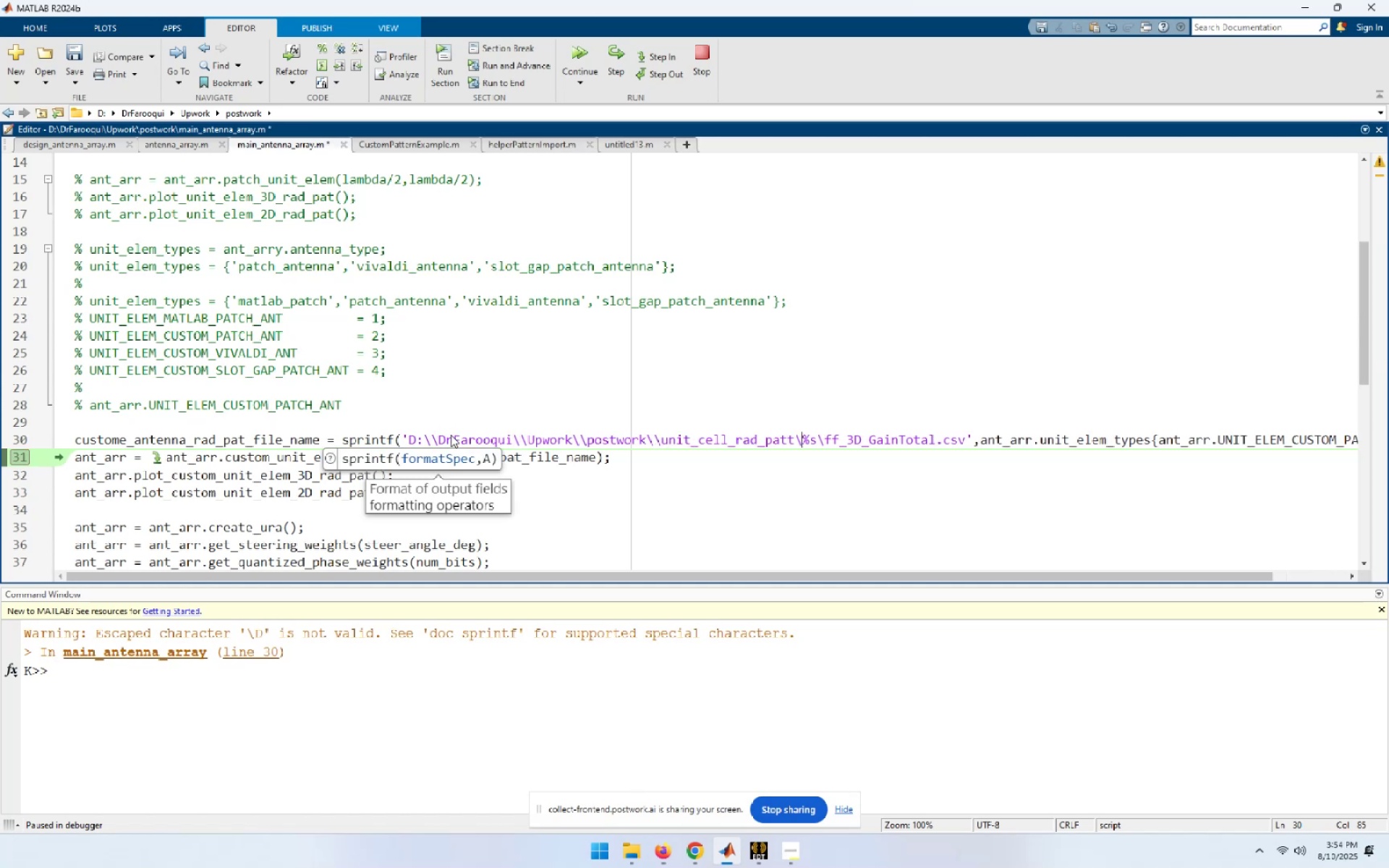 
key(ArrowLeft)
 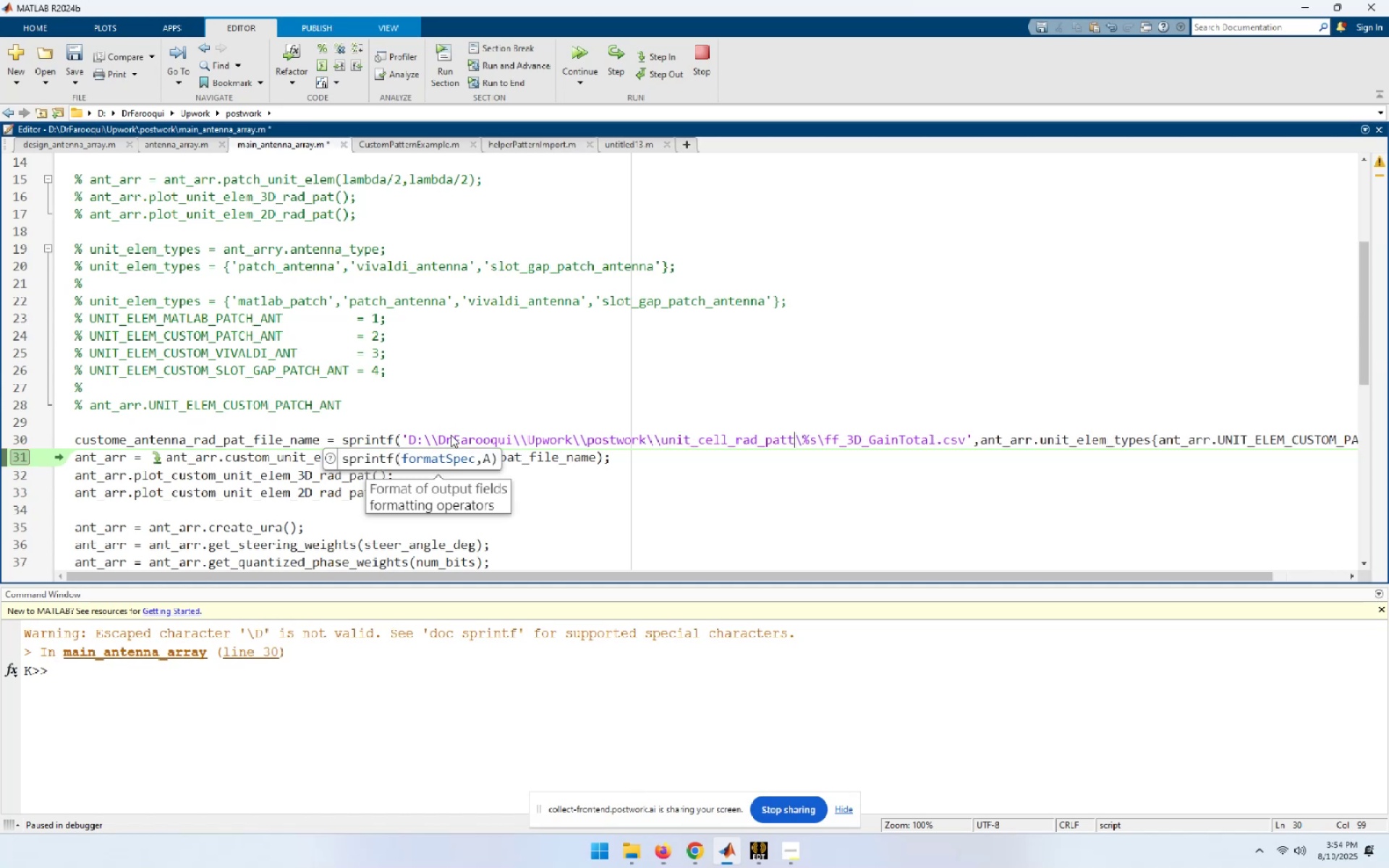 
key(Backslash)
 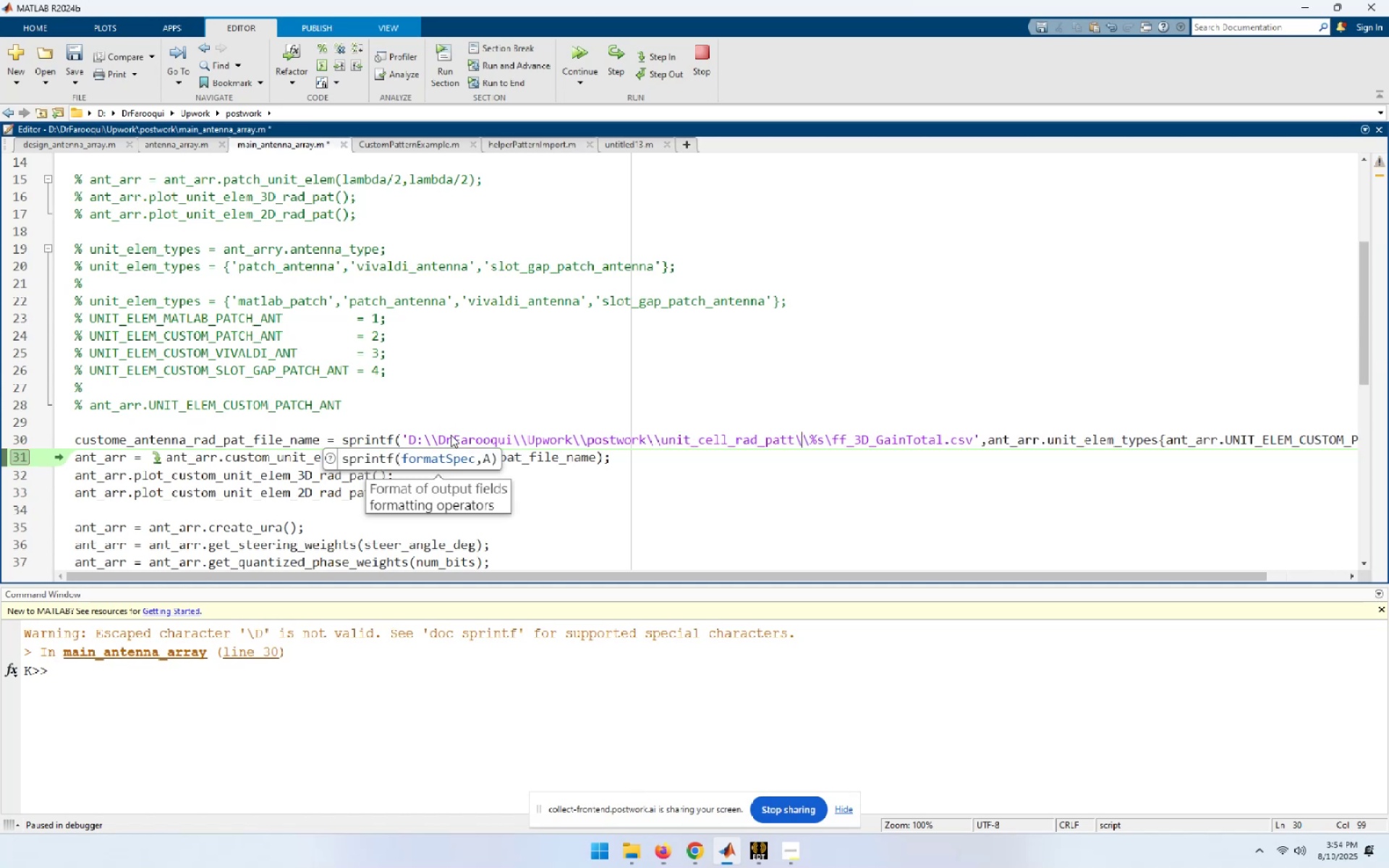 
key(ArrowRight)
 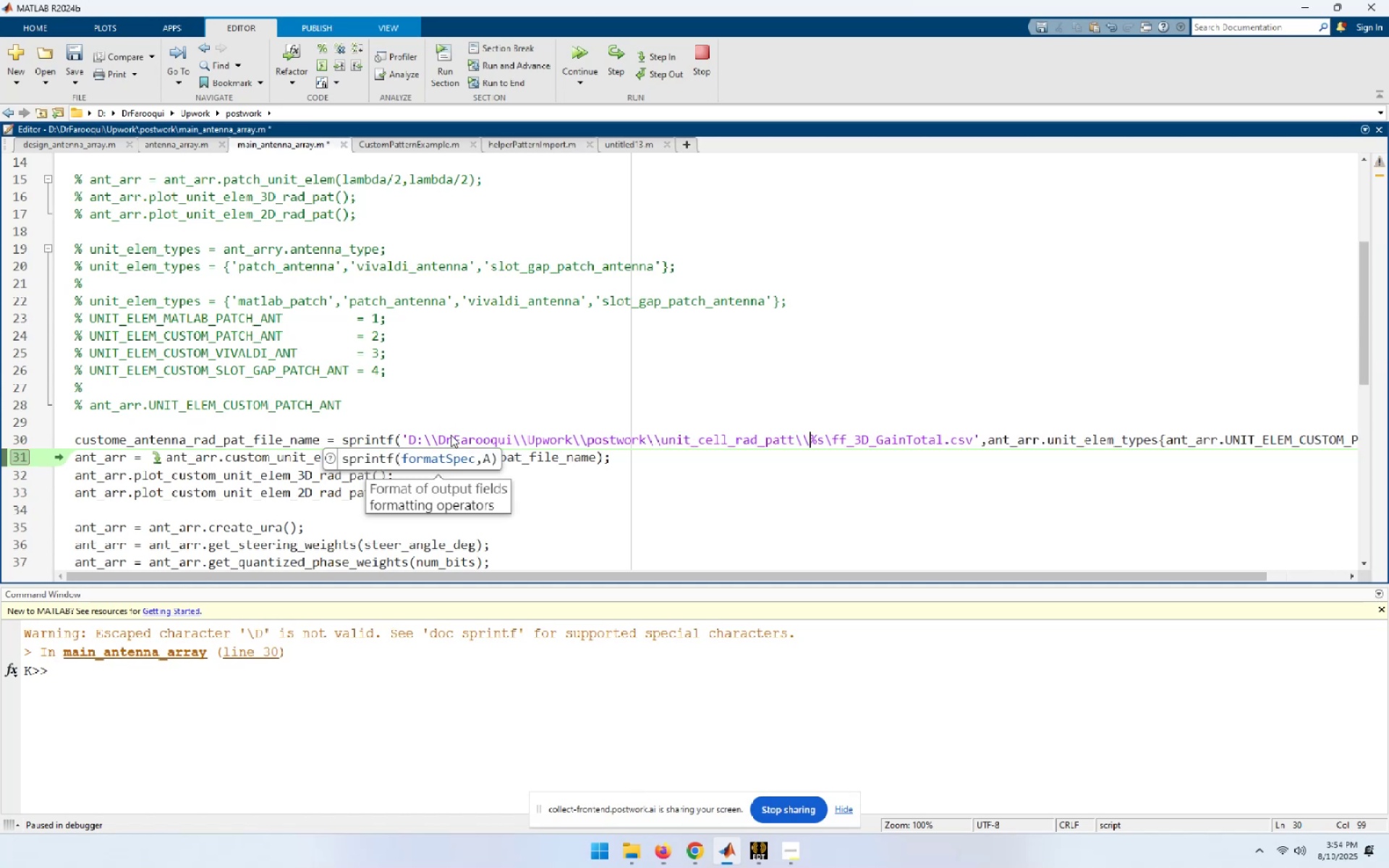 
key(ArrowRight)
 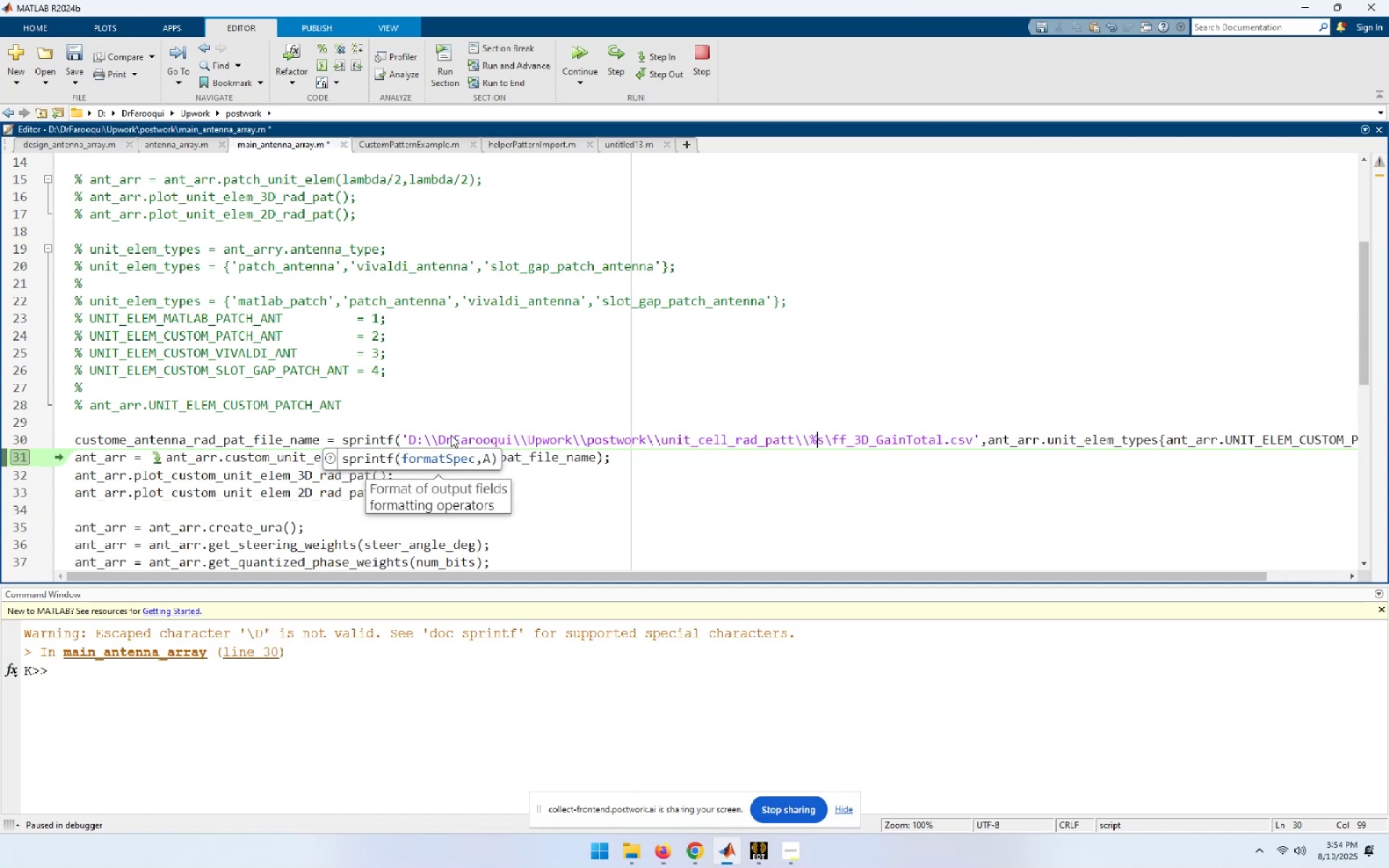 
key(ArrowRight)
 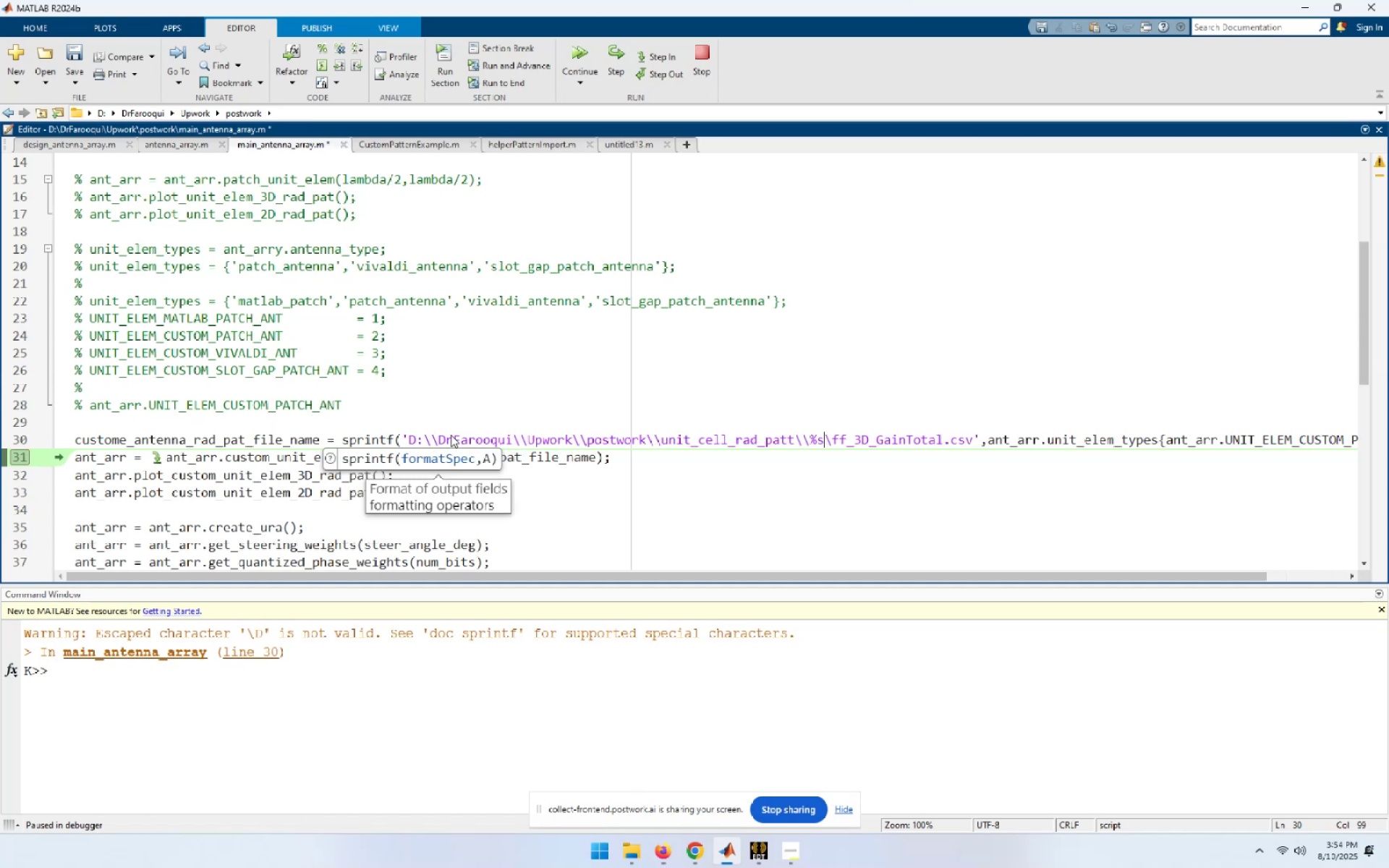 
key(Backslash)
 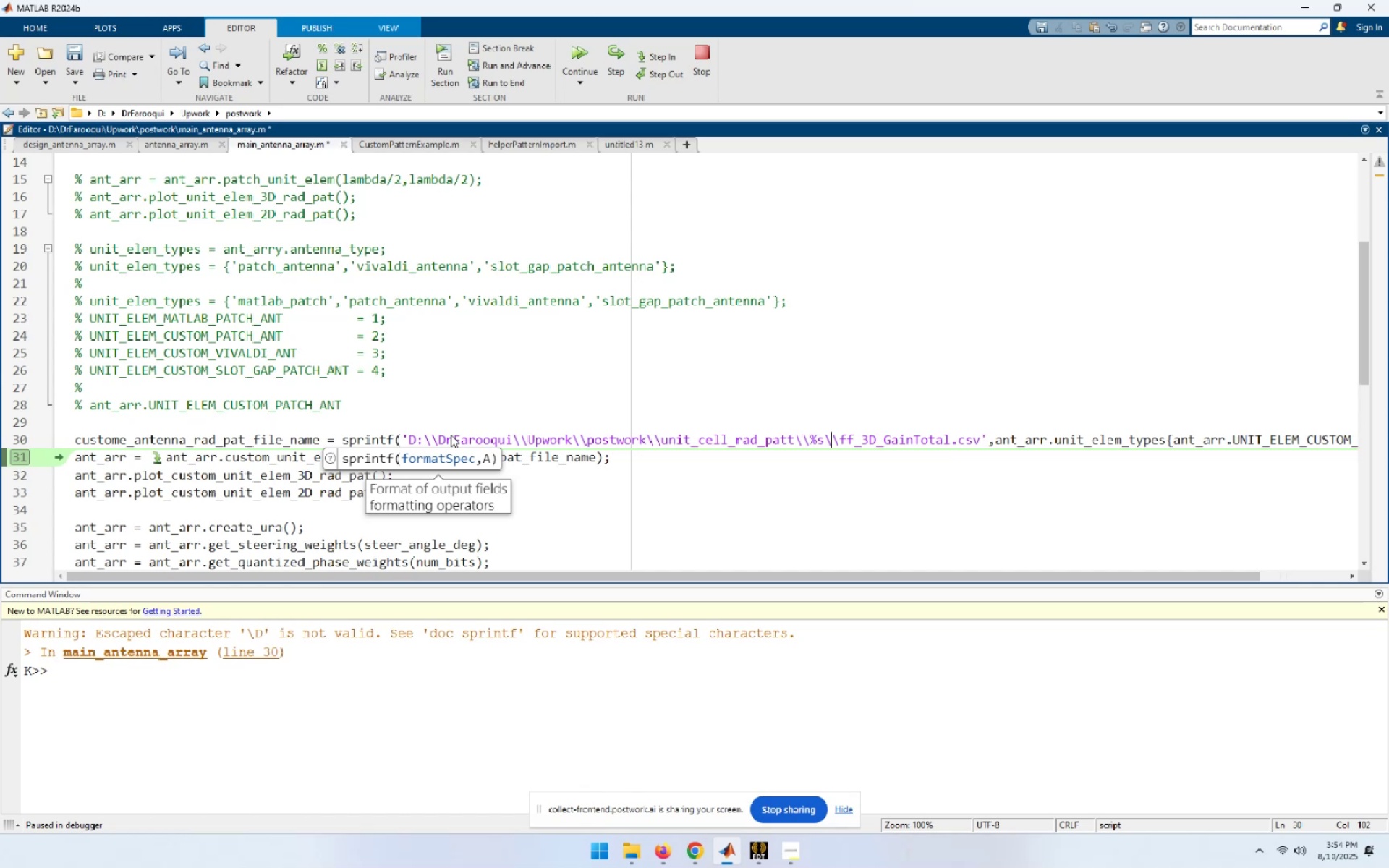 
key(ArrowRight)
 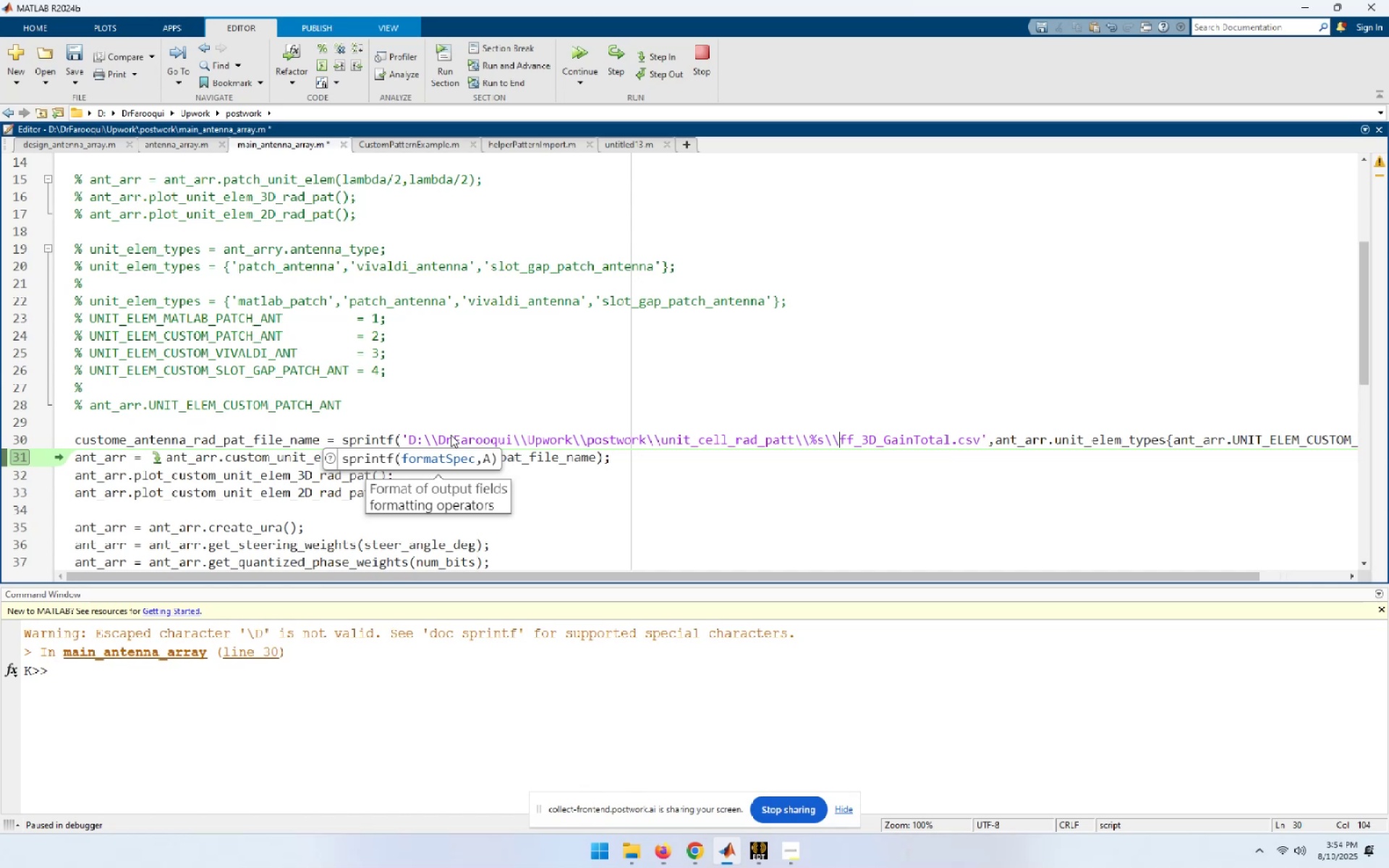 
key(Home)
 